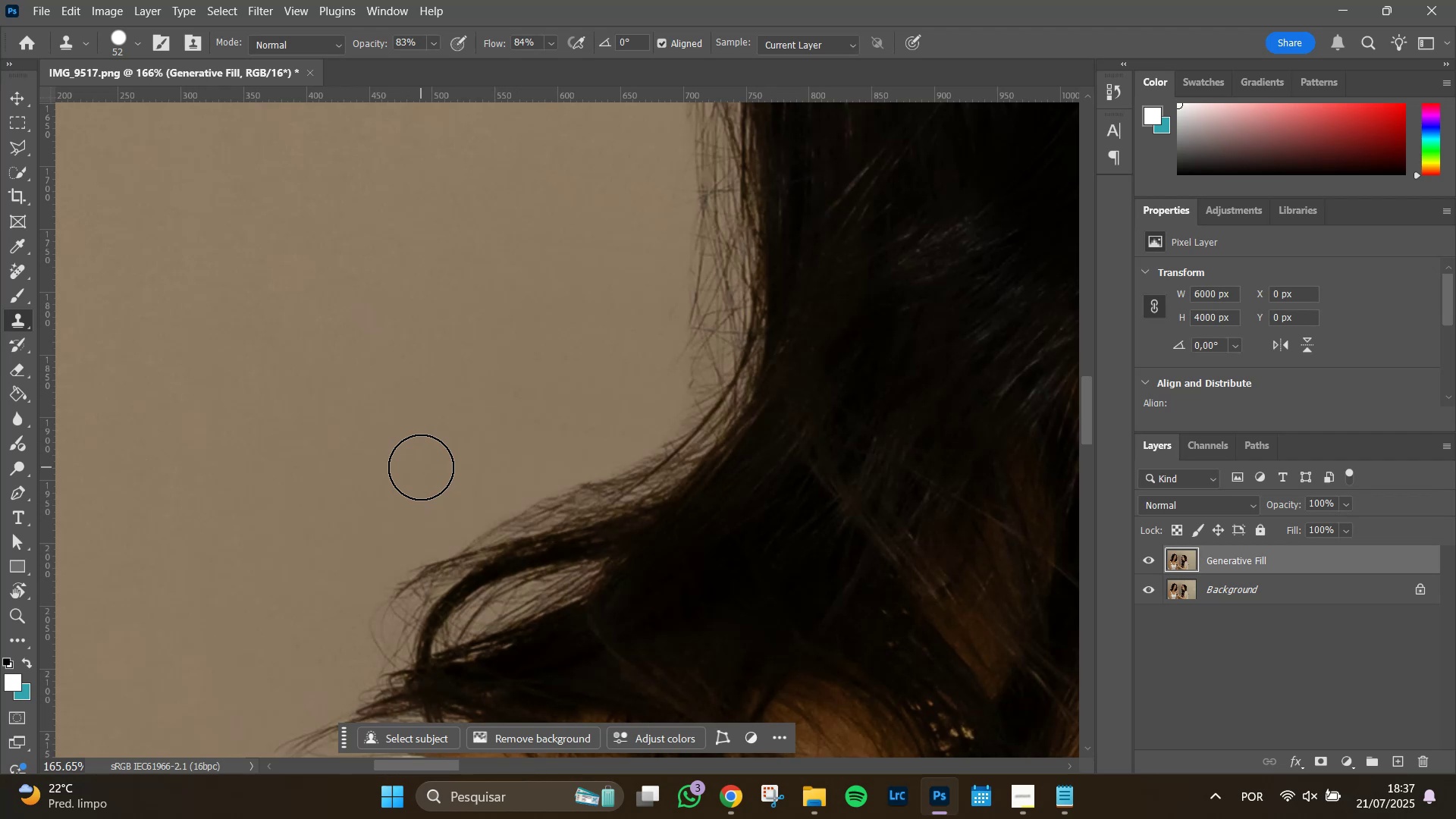 
wait(26.45)
 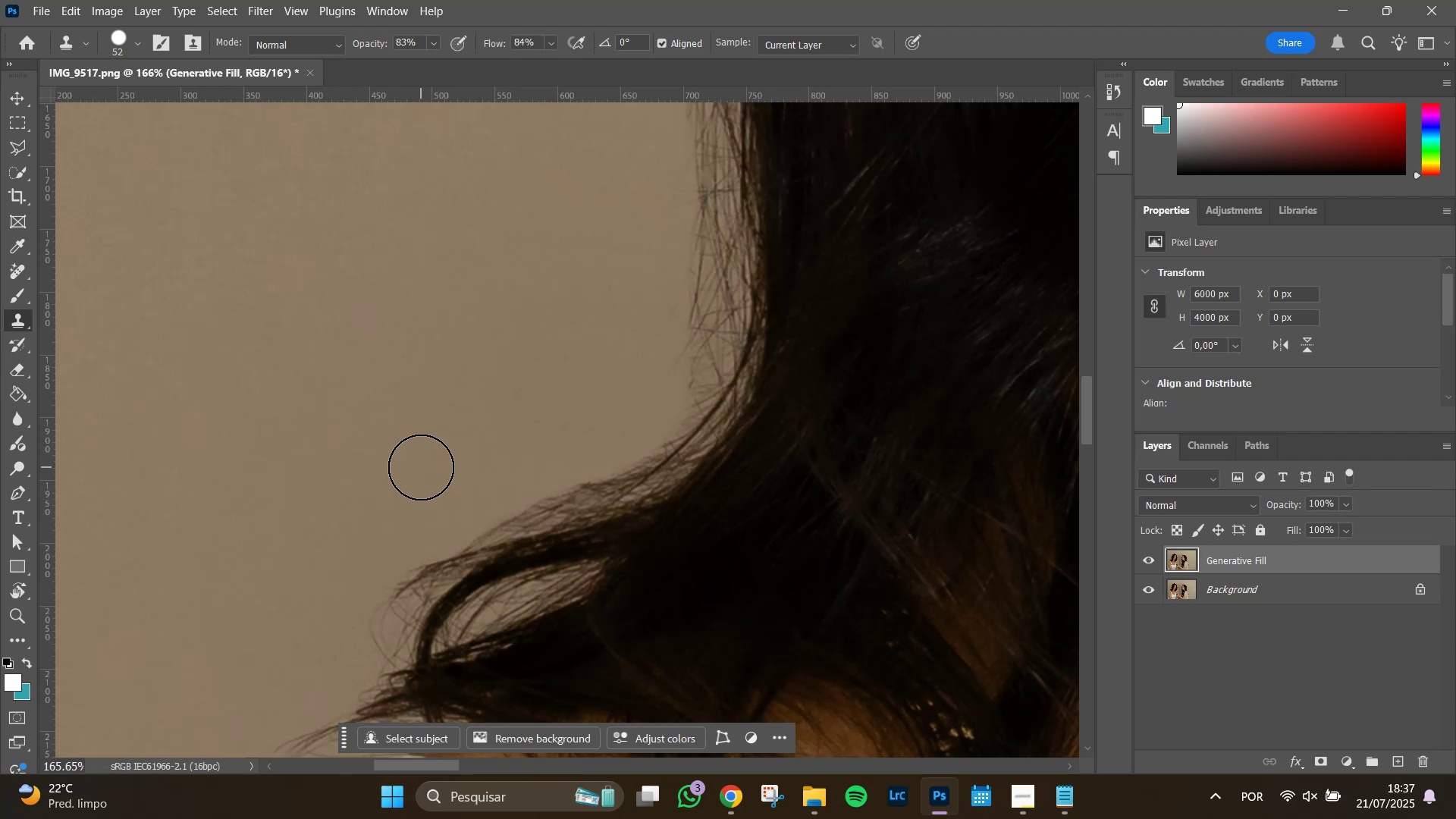 
left_click_drag(start_coordinate=[650, 422], to_coordinate=[675, 262])
 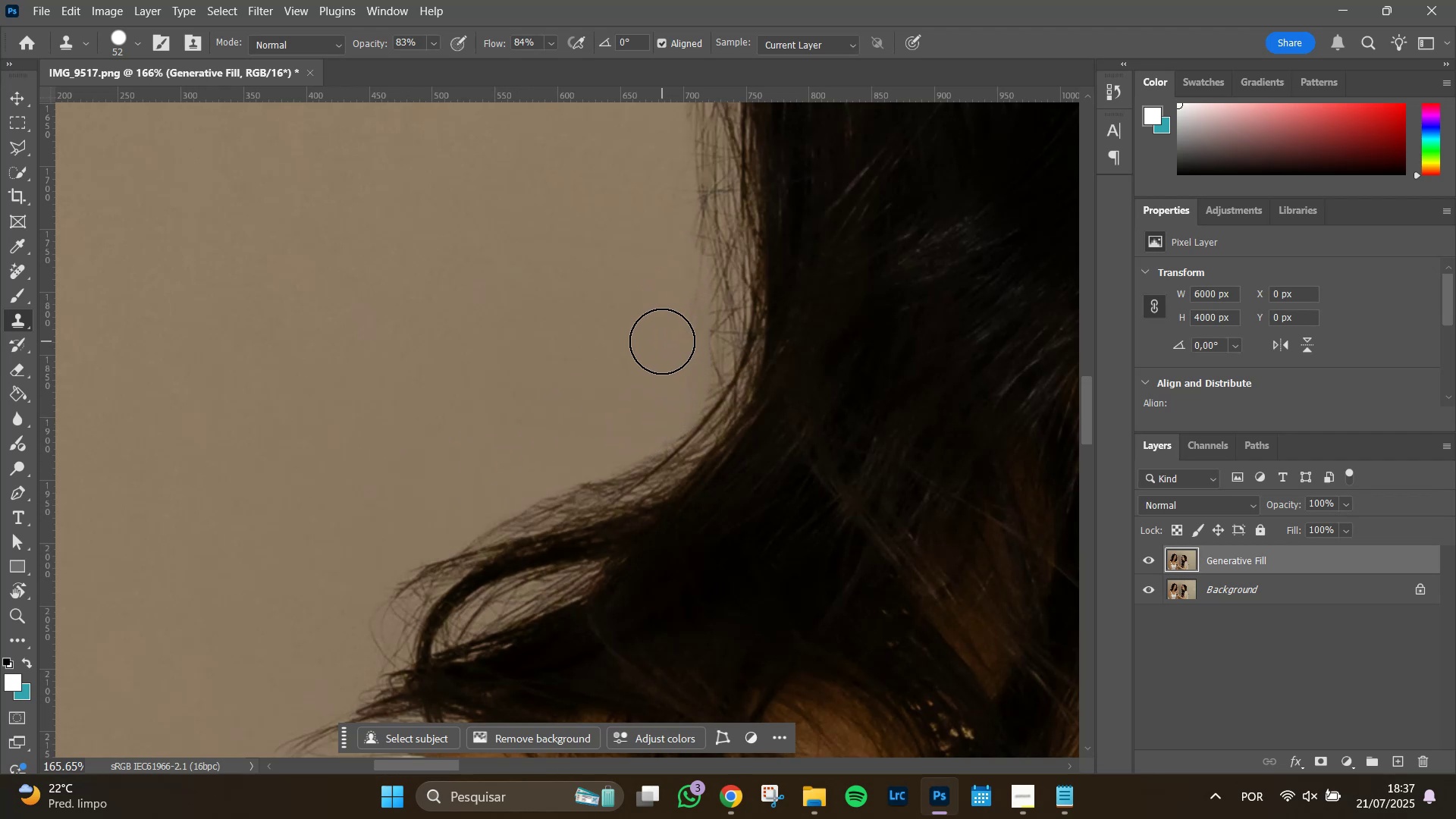 
left_click_drag(start_coordinate=[667, 332], to_coordinate=[672, 247])
 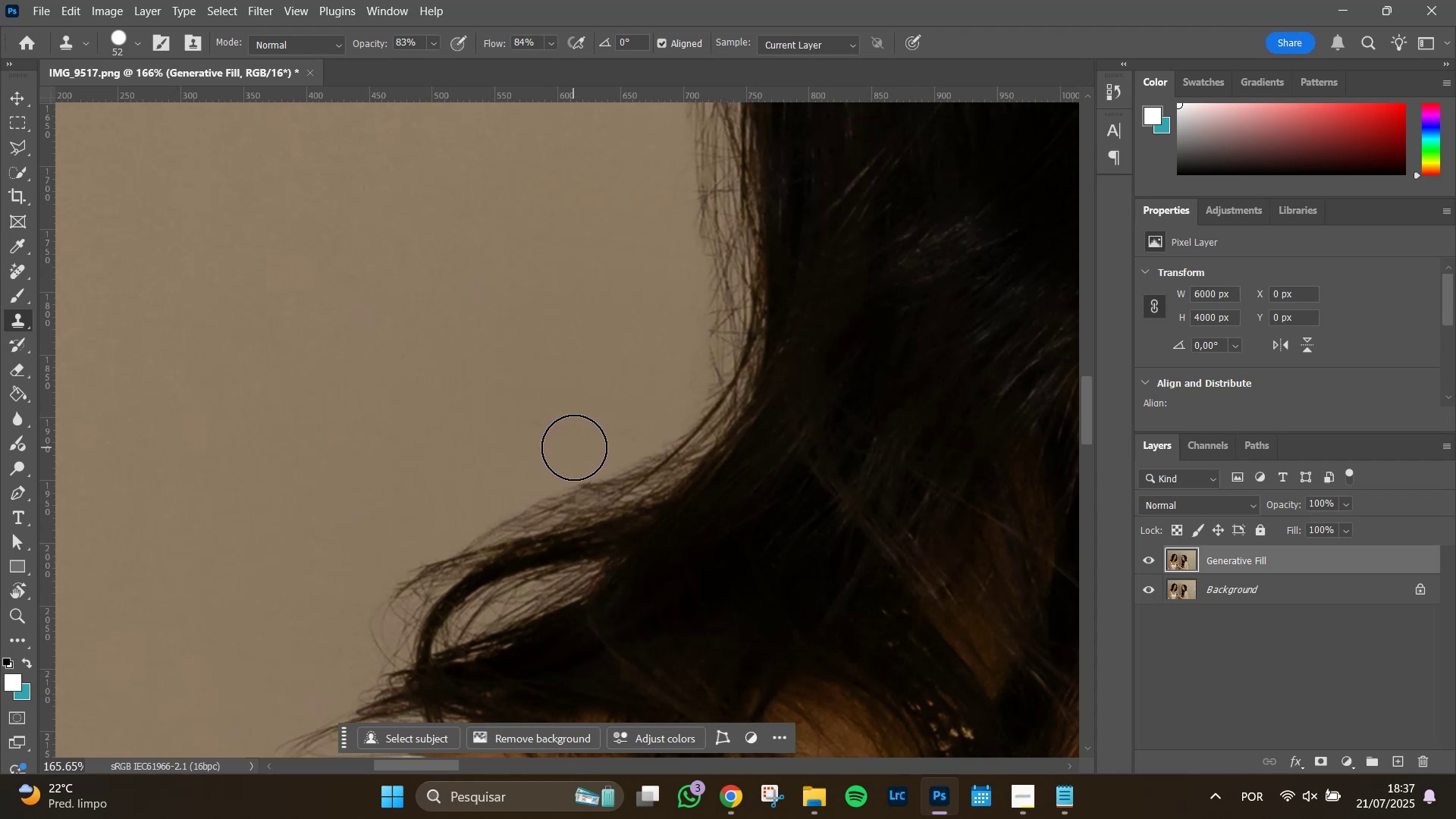 
hold_key(key=X, duration=0.42)
 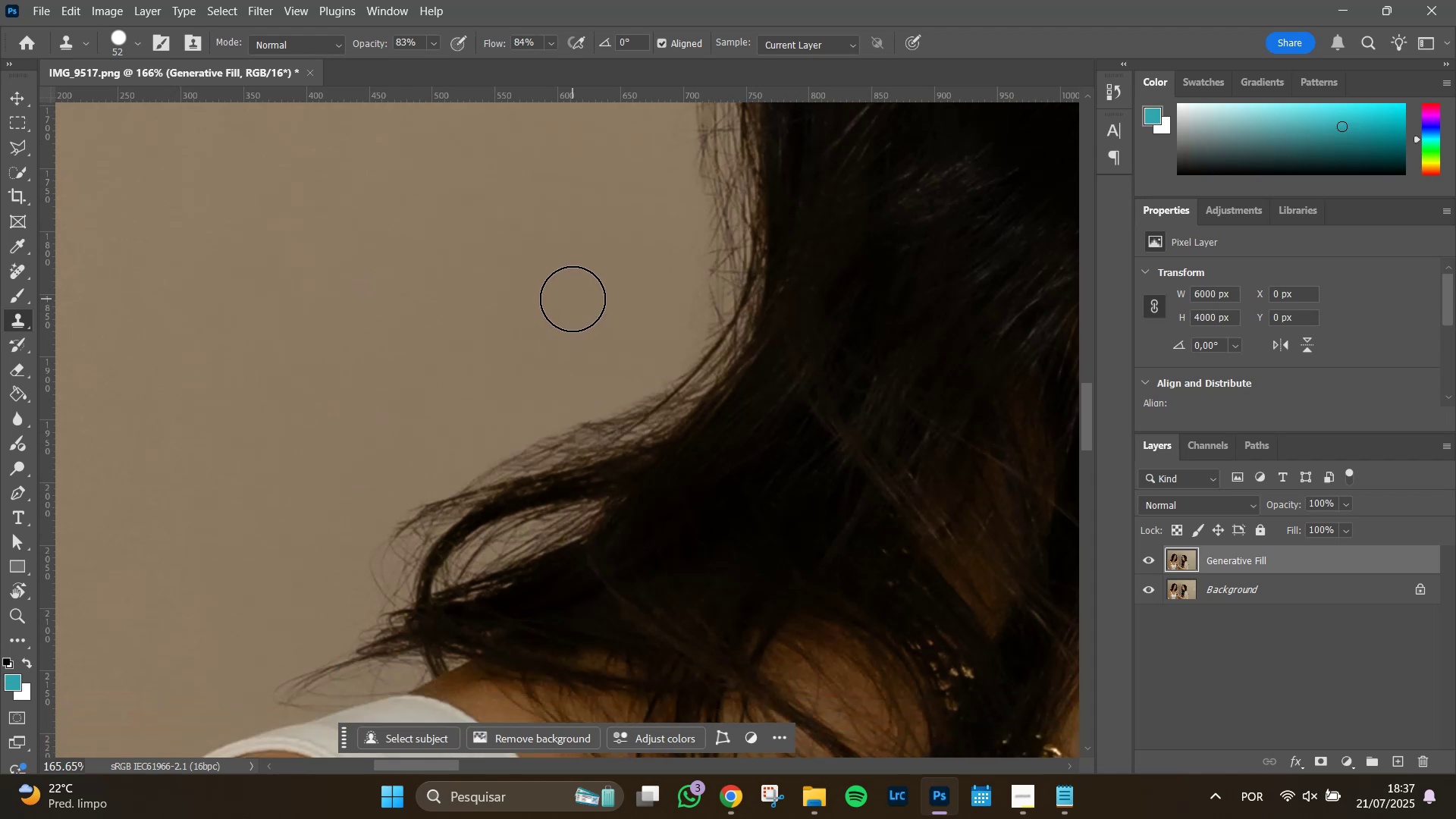 
scroll: coordinate [630, 401], scroll_direction: down, amount: 4.0
 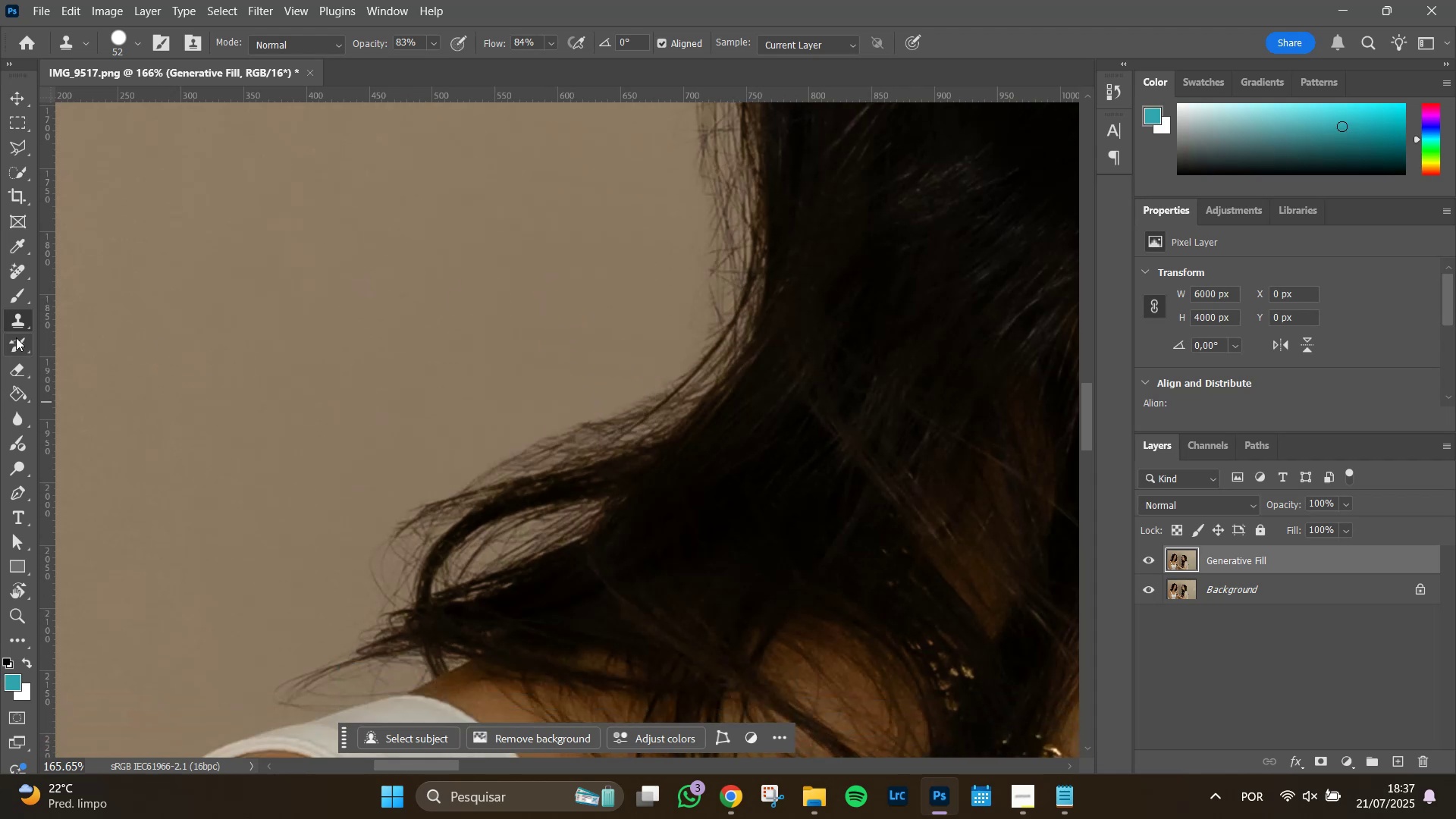 
hold_key(key=AltLeft, duration=1.28)
scroll: coordinate [391, 323], scroll_direction: down, amount: 11.0
 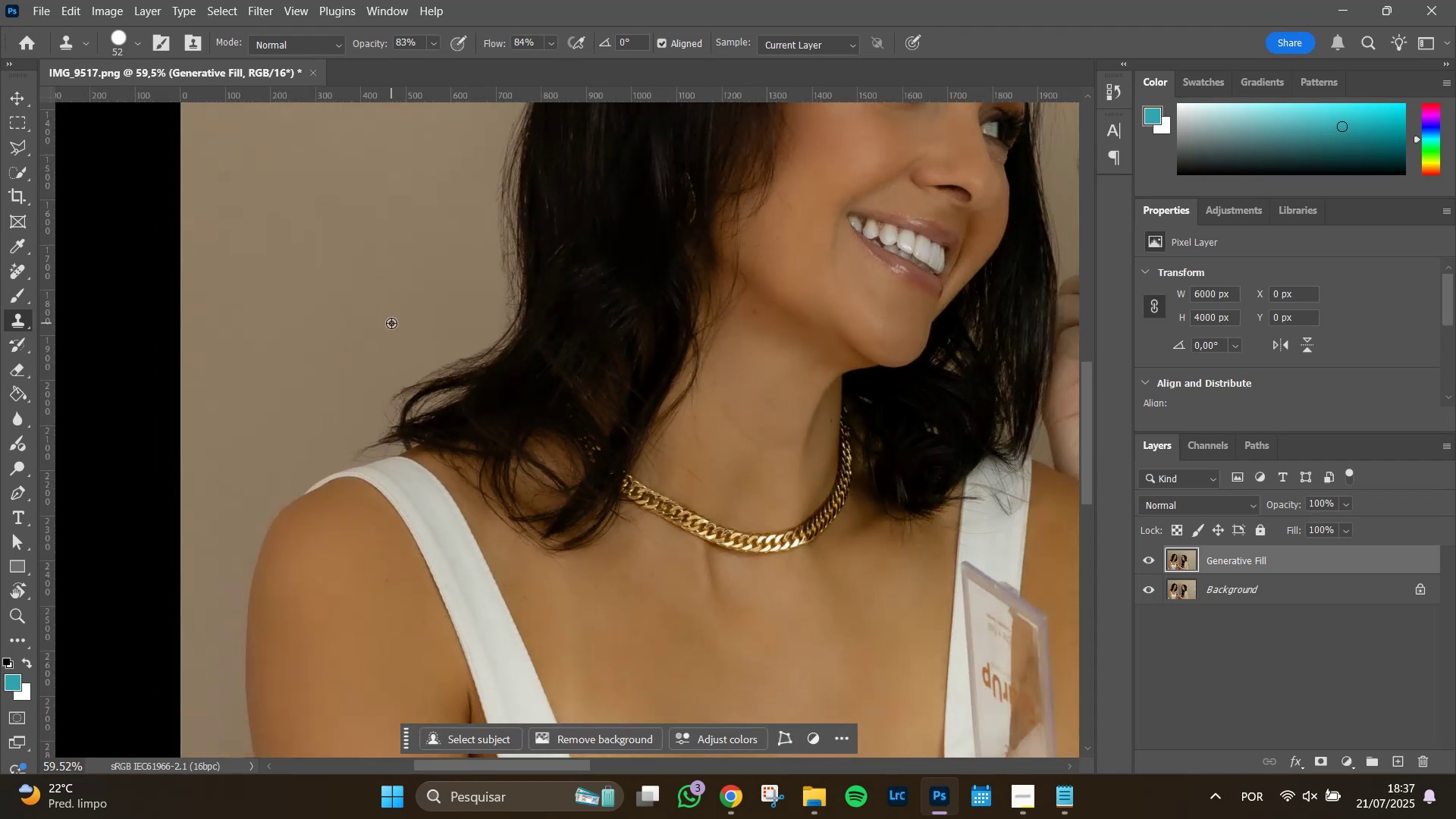 
key(X)
 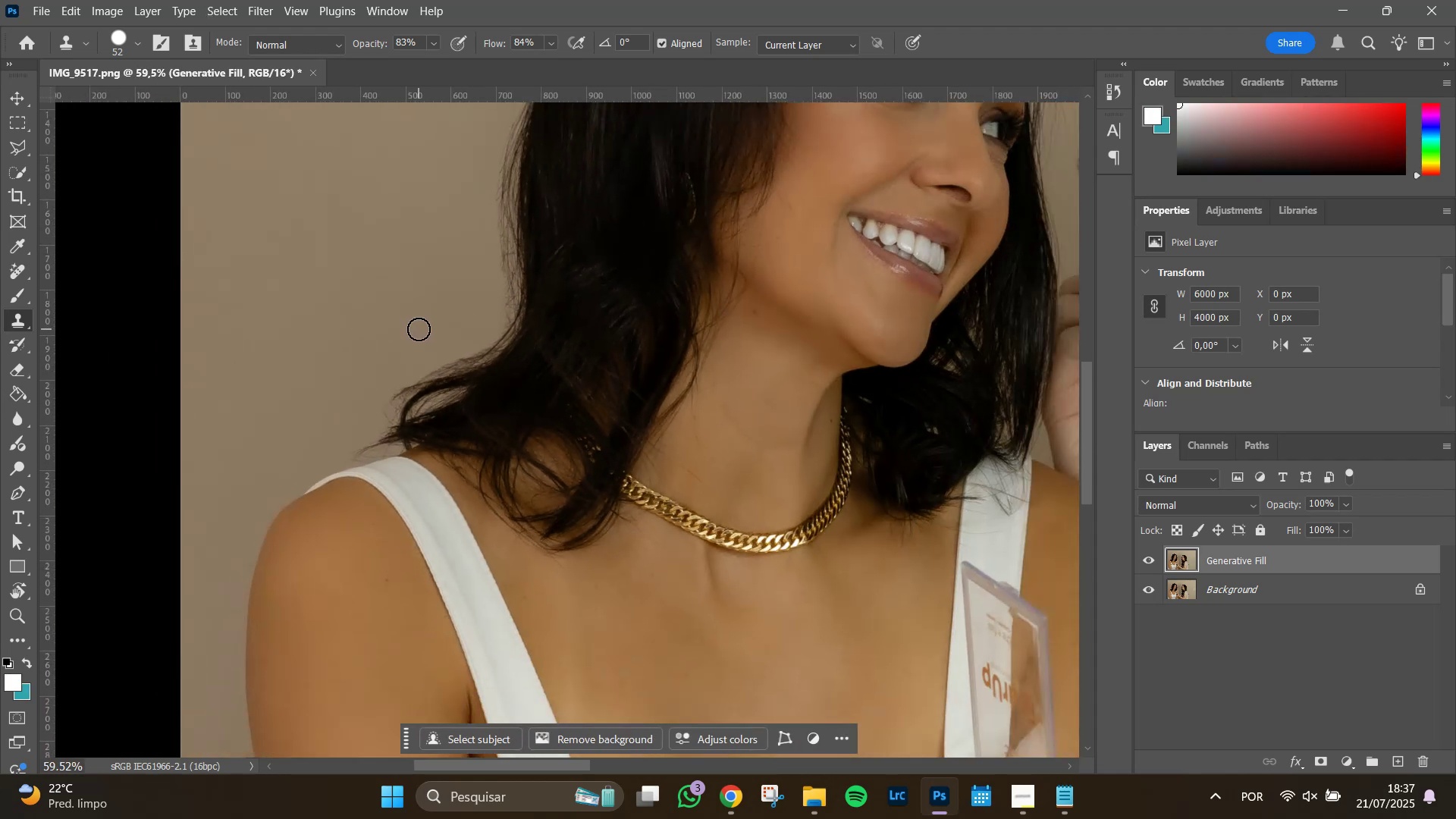 
hold_key(key=AltLeft, duration=1.51)
scroll: coordinate [419, 329], scroll_direction: down, amount: 3.0
 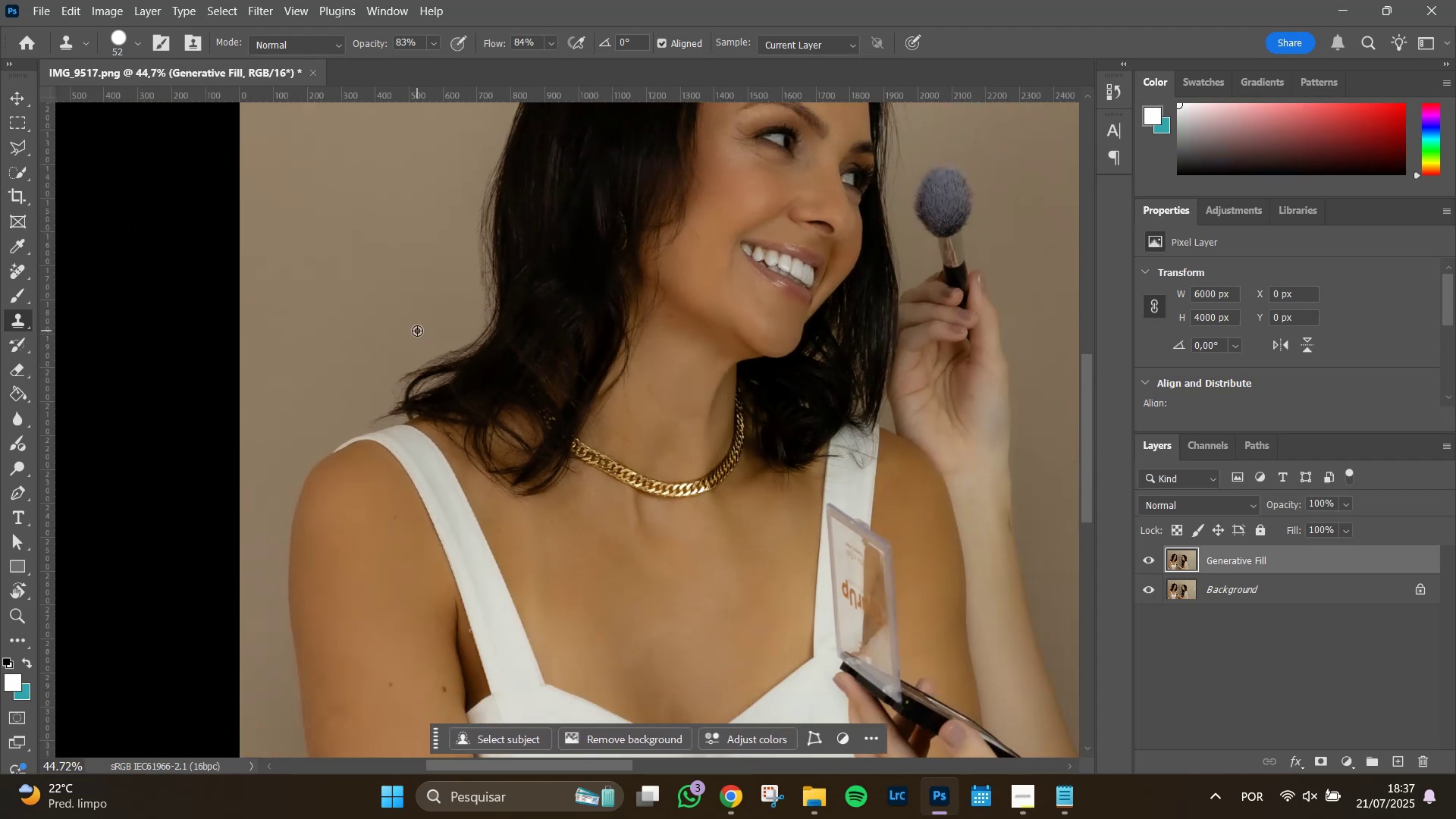 
scroll: coordinate [417, 331], scroll_direction: up, amount: 11.0
 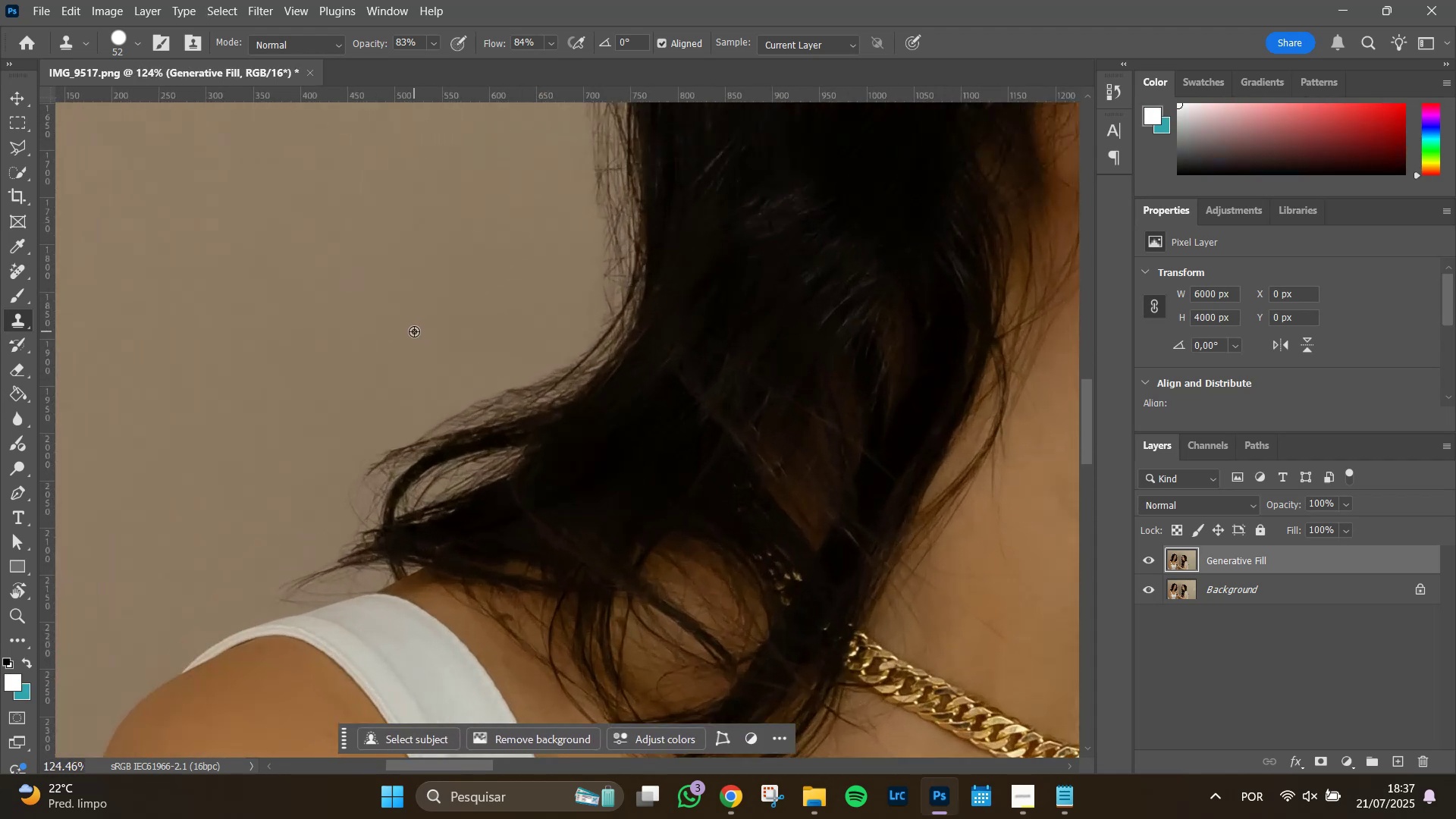 
hold_key(key=AltLeft, duration=0.76)
 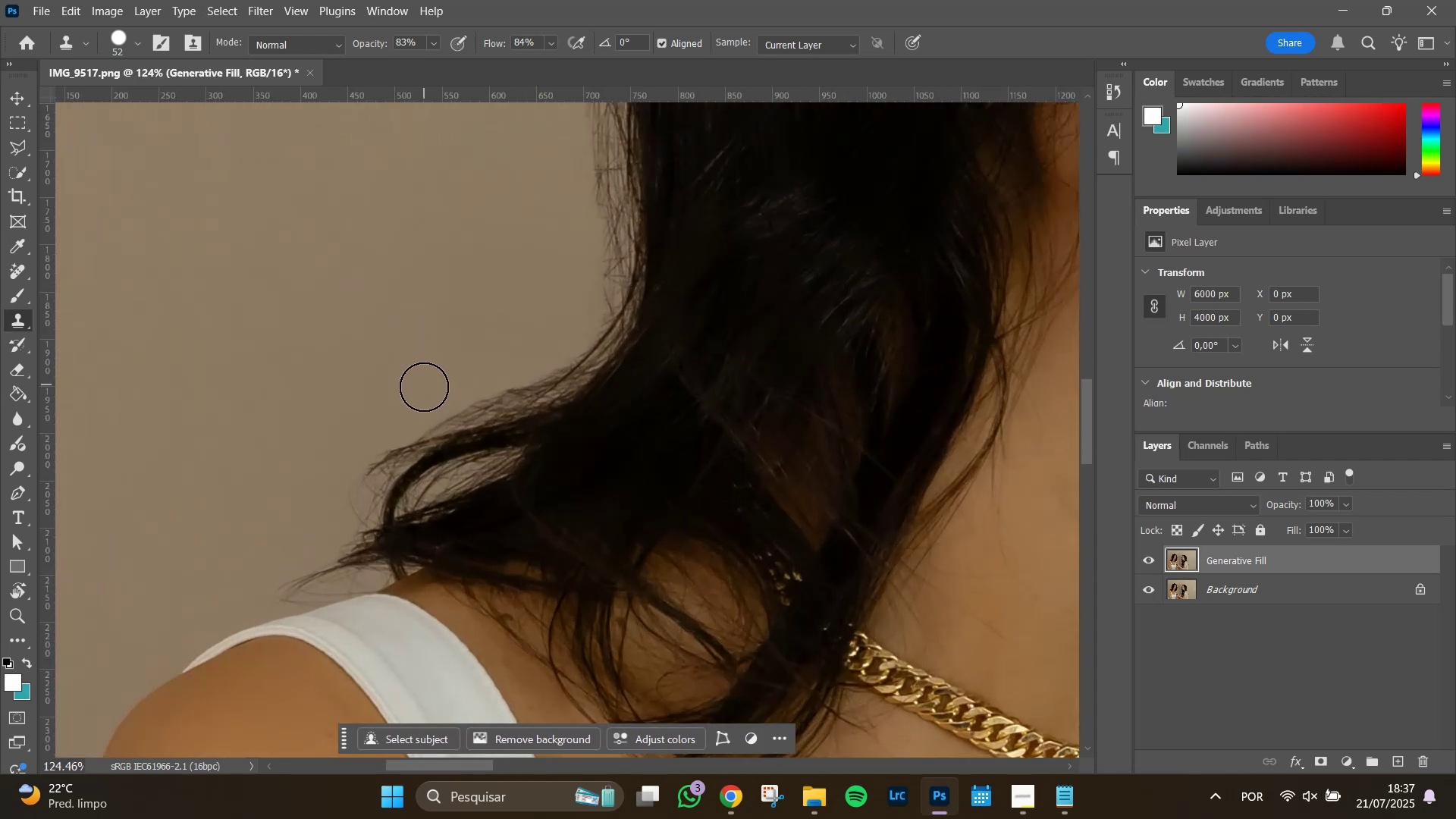 
hold_key(key=AltLeft, duration=1.22)
scroll: coordinate [424, 388], scroll_direction: up, amount: 4.0
 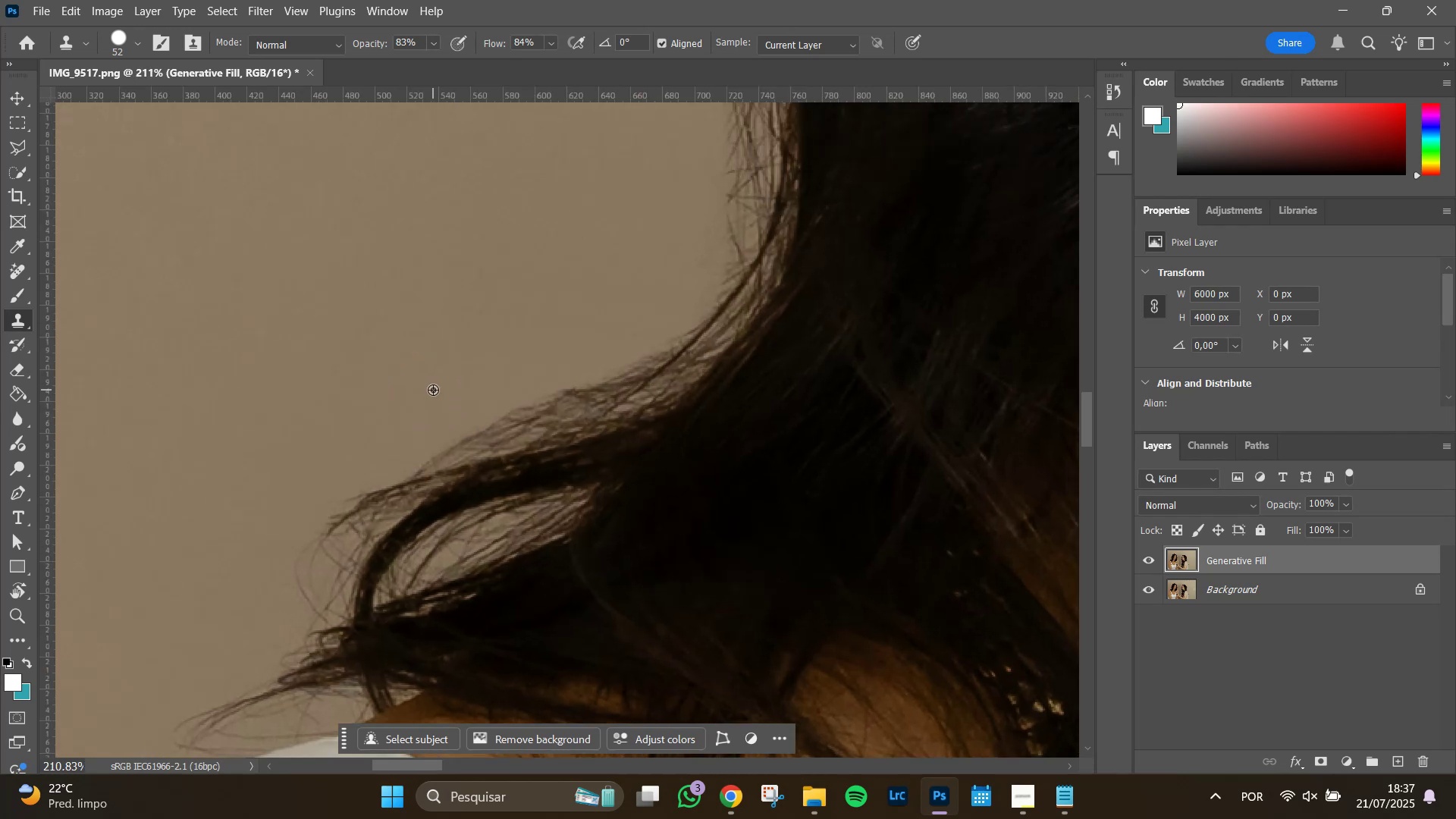 
scroll: coordinate [433, 390], scroll_direction: down, amount: 2.0
 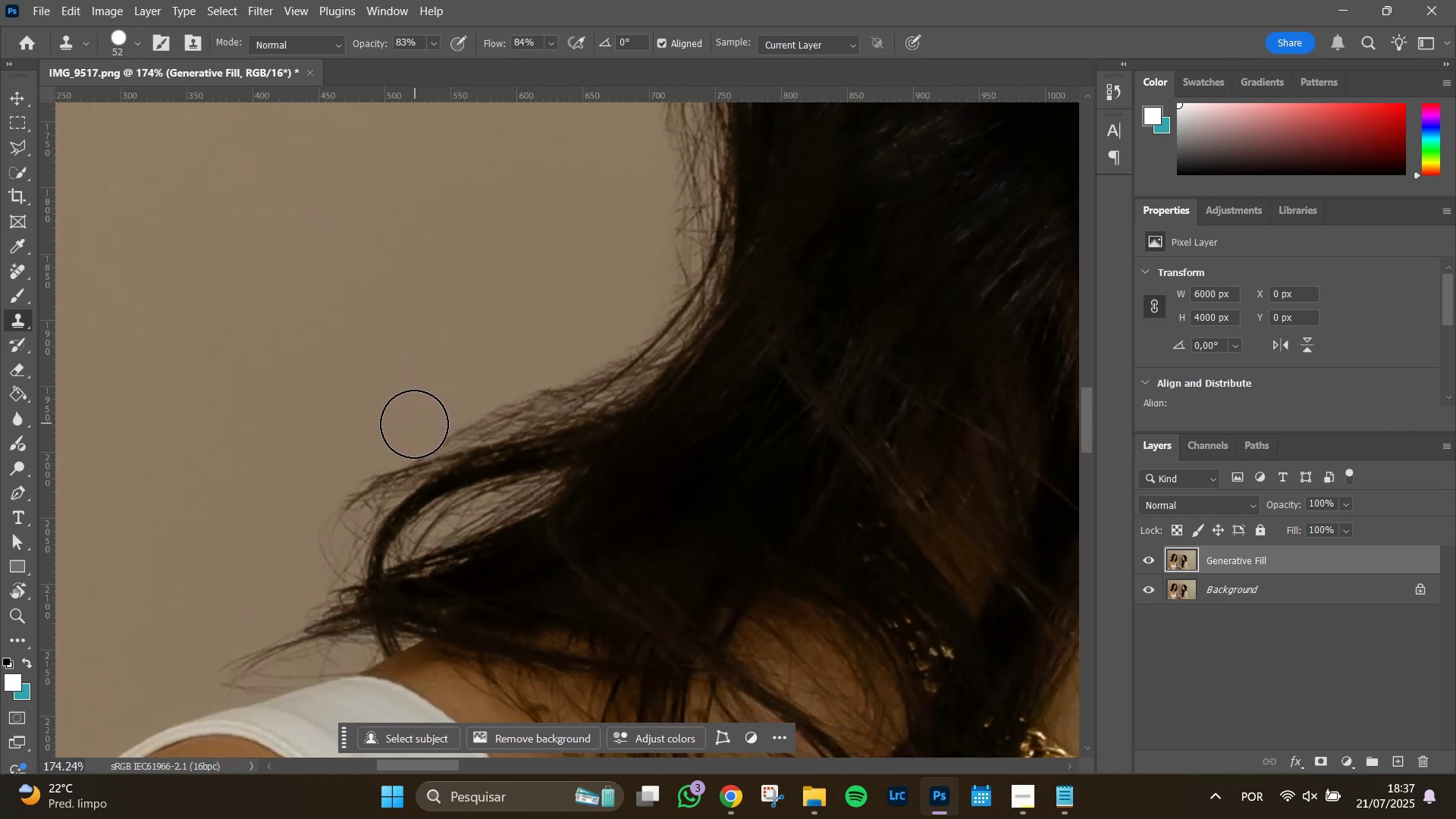 
left_click_drag(start_coordinate=[410, 426], to_coordinate=[445, 413])
 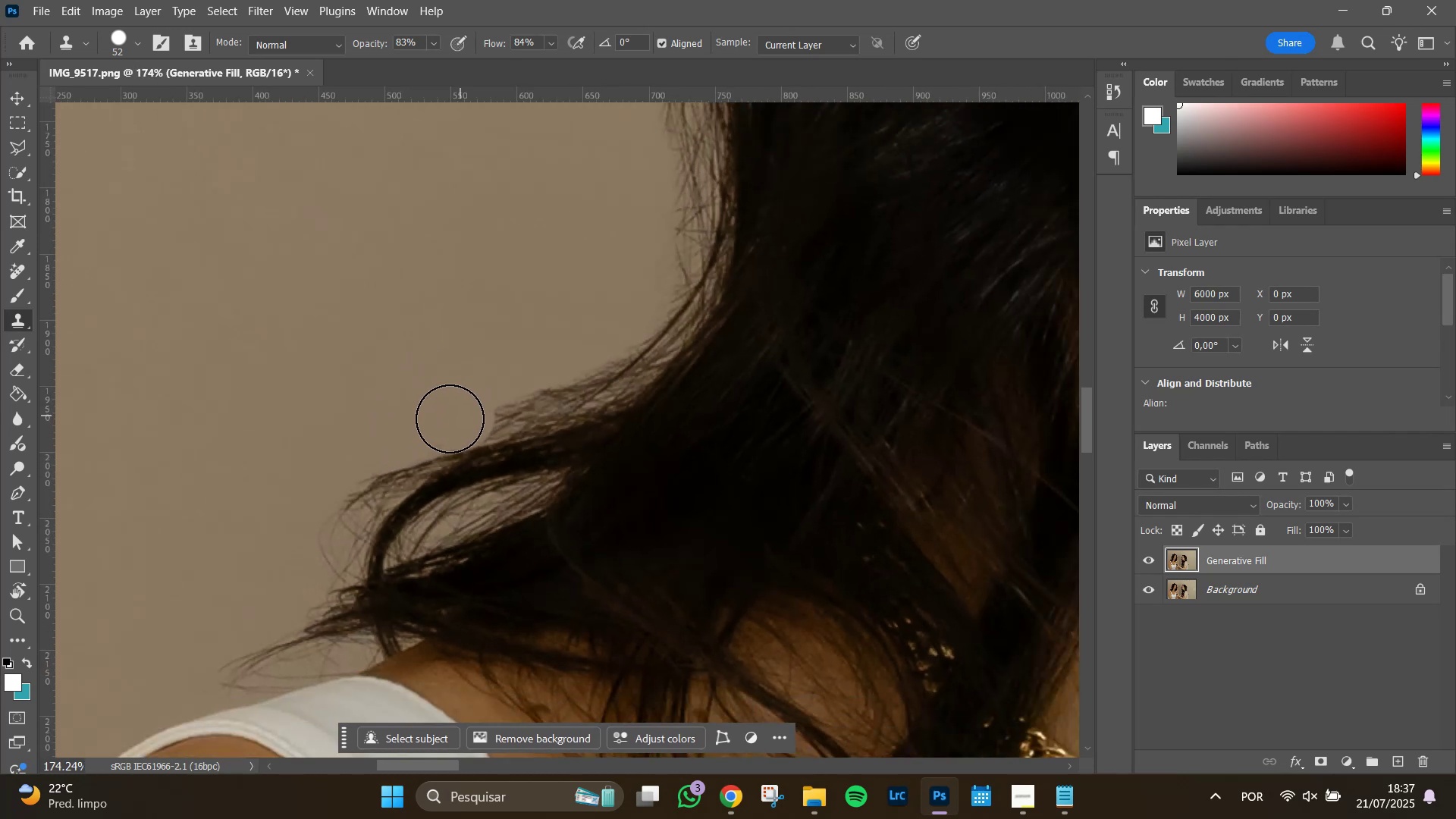 
left_click_drag(start_coordinate=[364, 444], to_coordinate=[306, 492])
 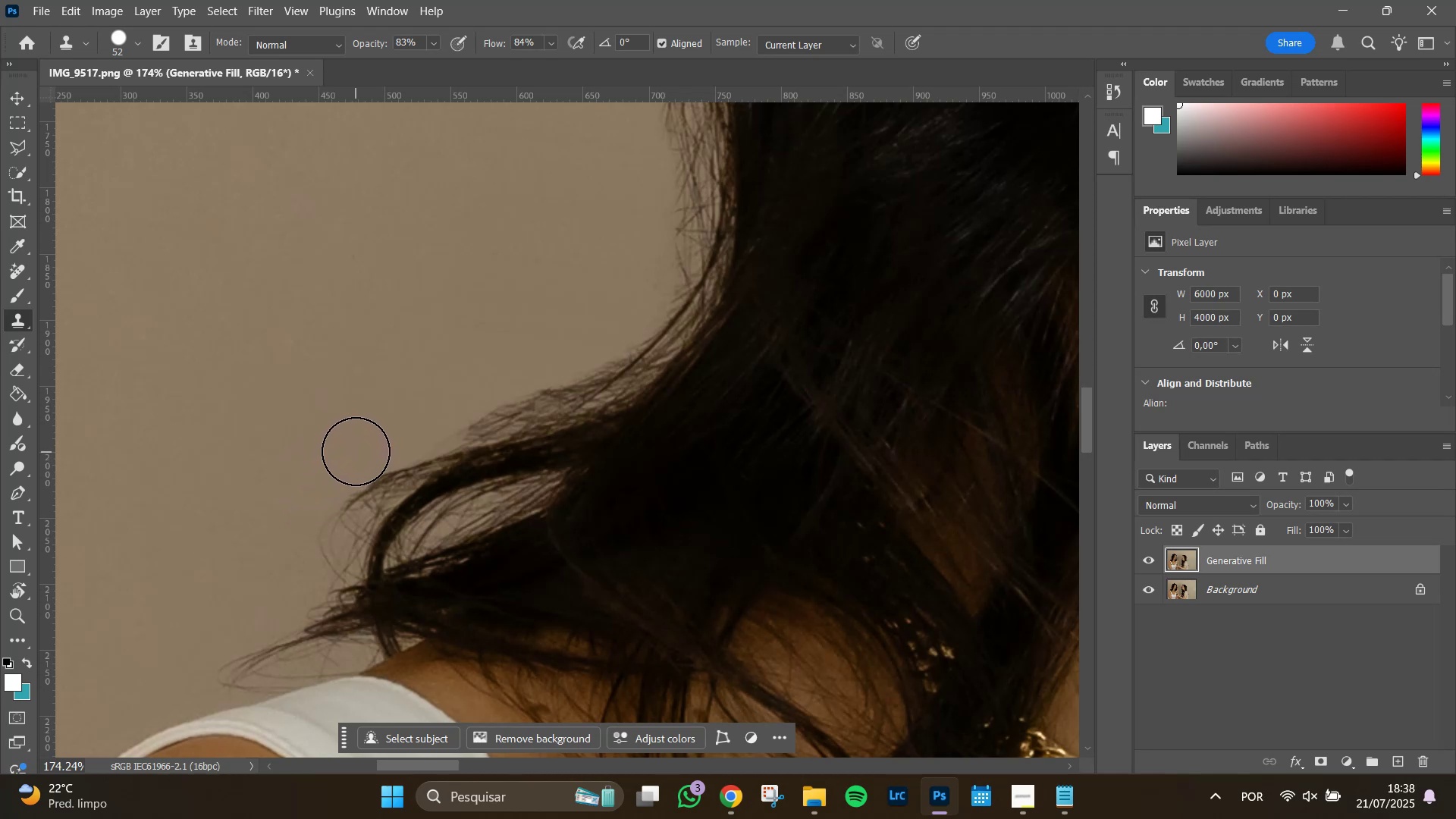 
left_click([356, 450])
 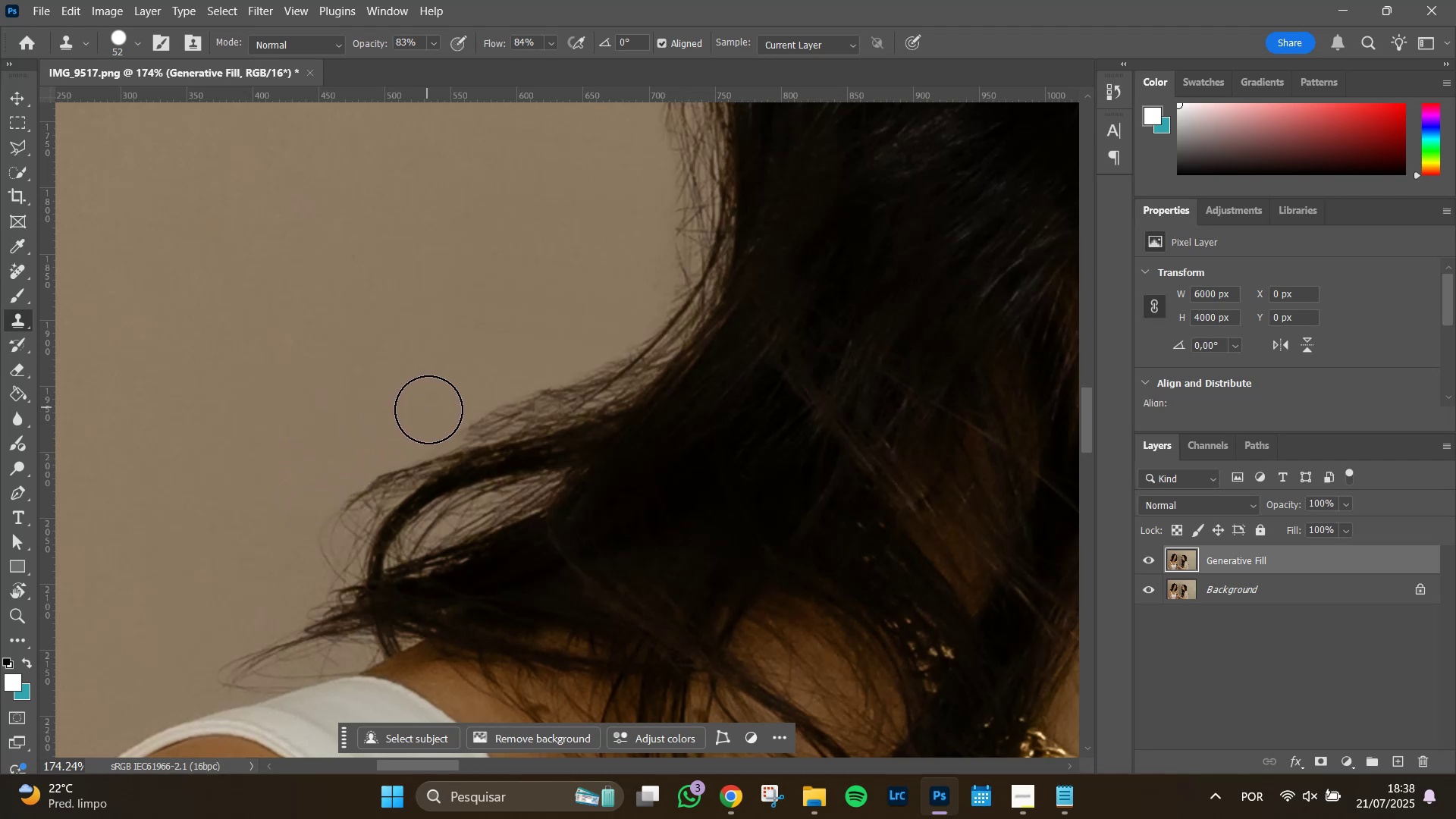 
left_click_drag(start_coordinate=[441, 418], to_coordinate=[497, 403])
 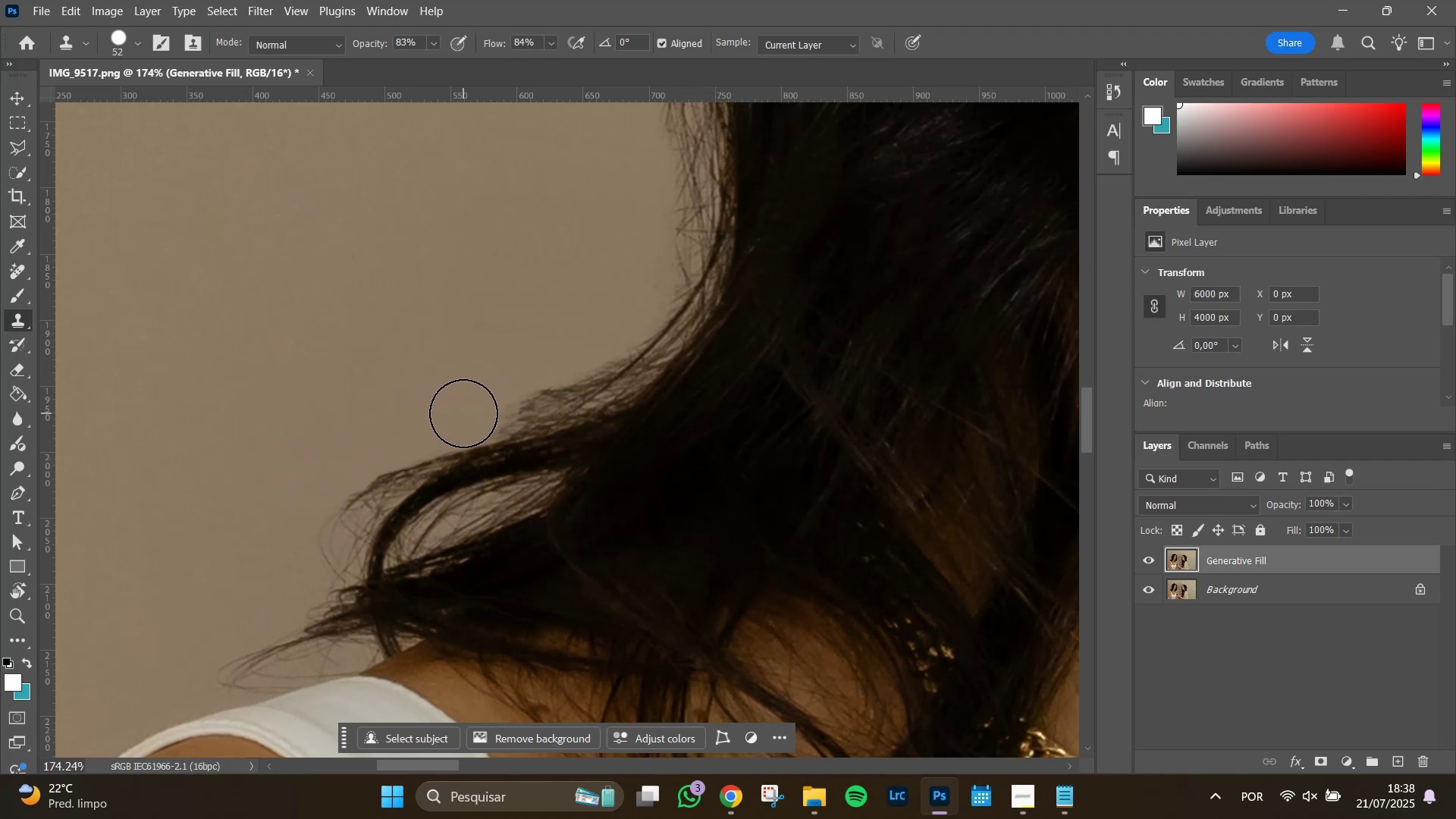 
left_click([463, 413])
 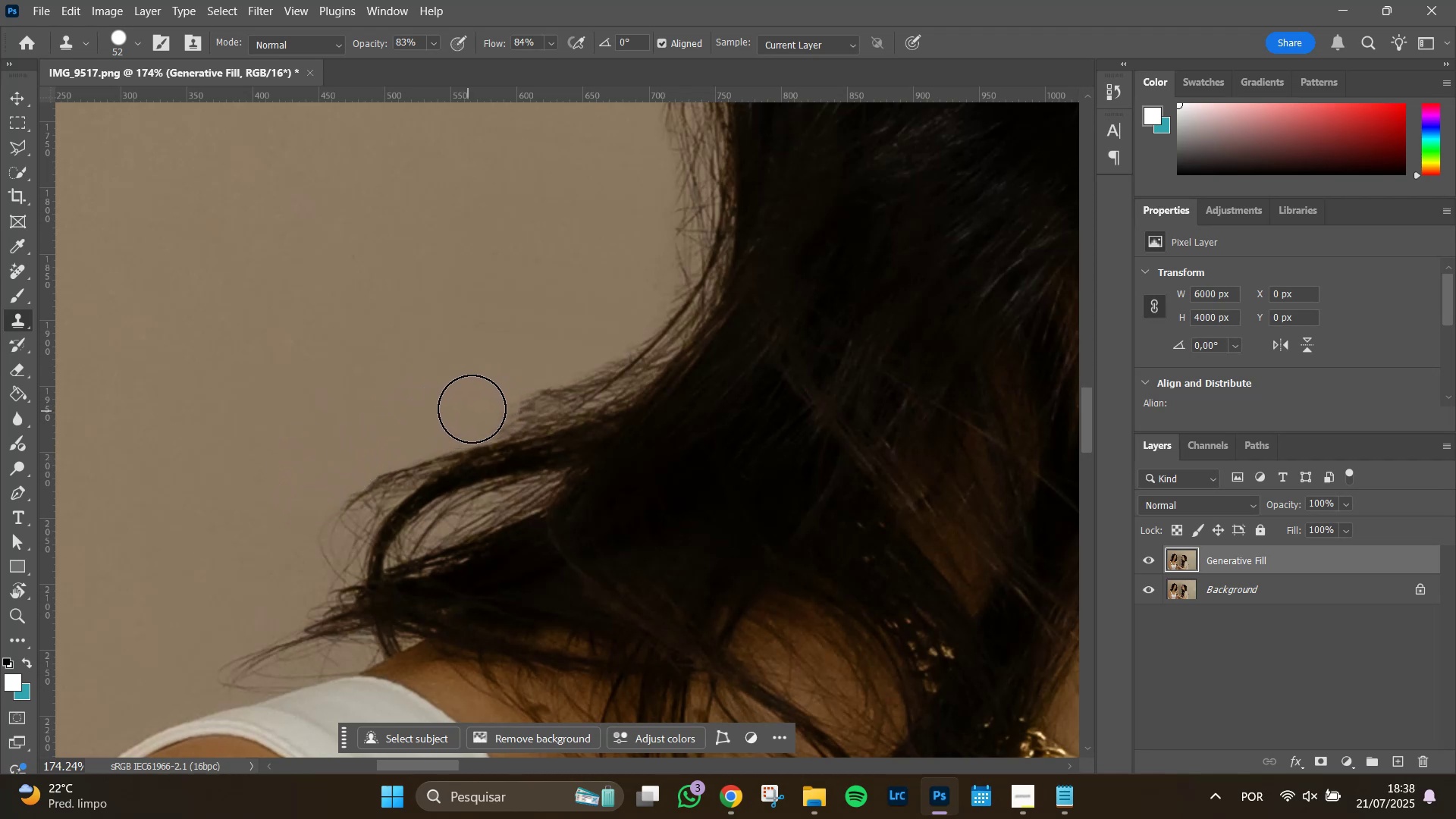 
left_click_drag(start_coordinate=[474, 409], to_coordinate=[479, 407])
 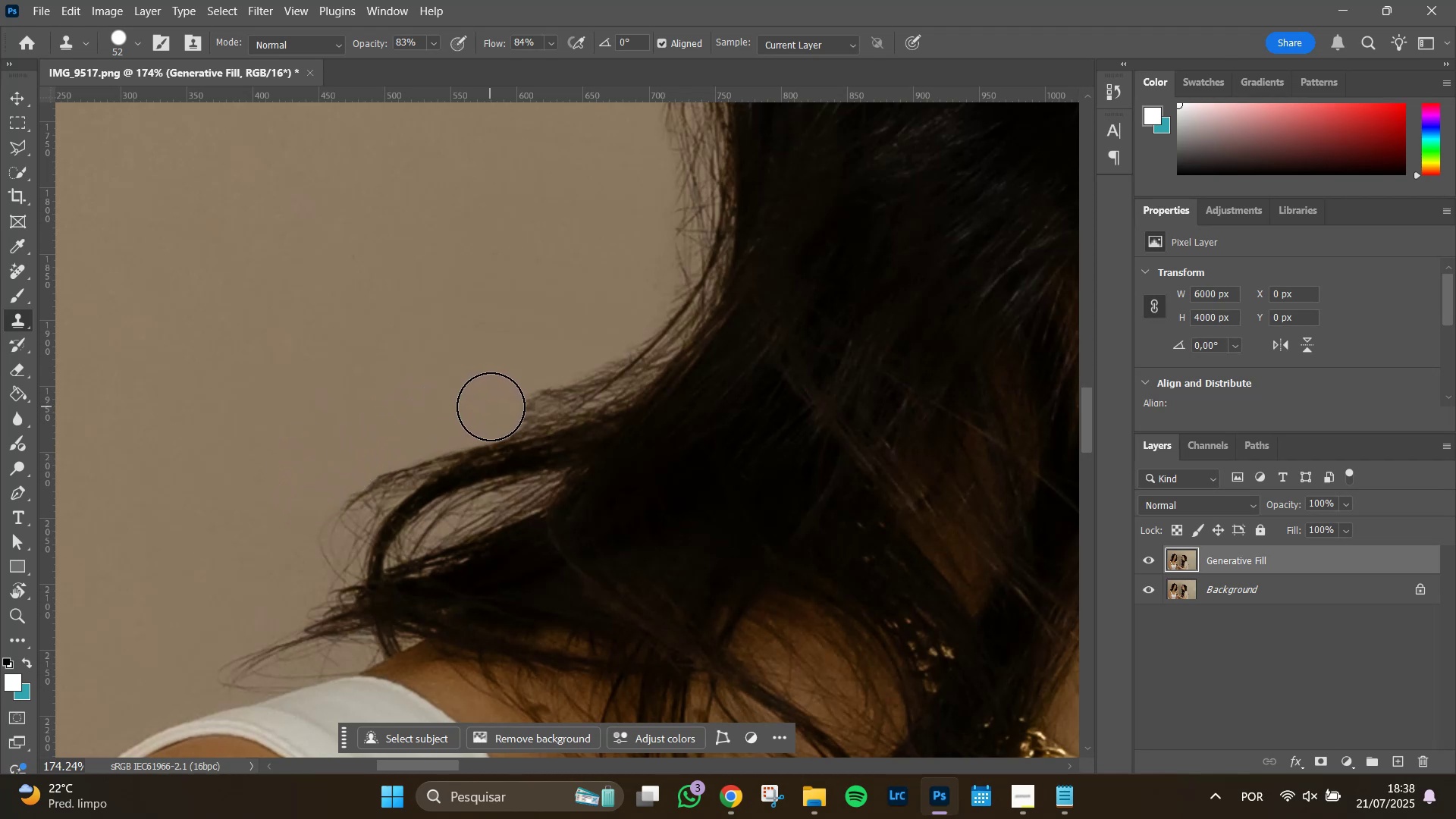 
left_click_drag(start_coordinate=[492, 406], to_coordinate=[510, 398])
 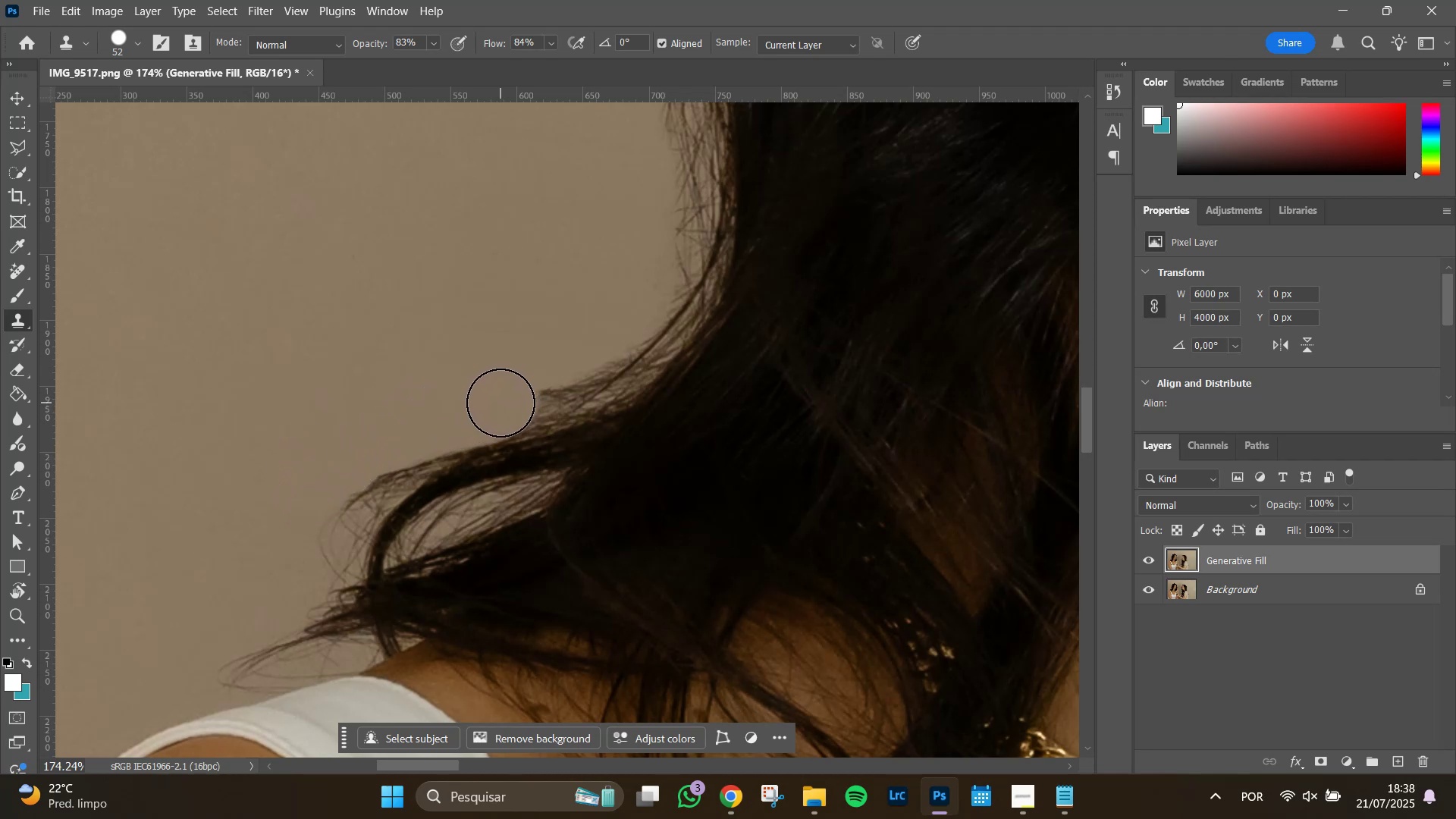 
left_click_drag(start_coordinate=[502, 403], to_coordinate=[541, 382])
 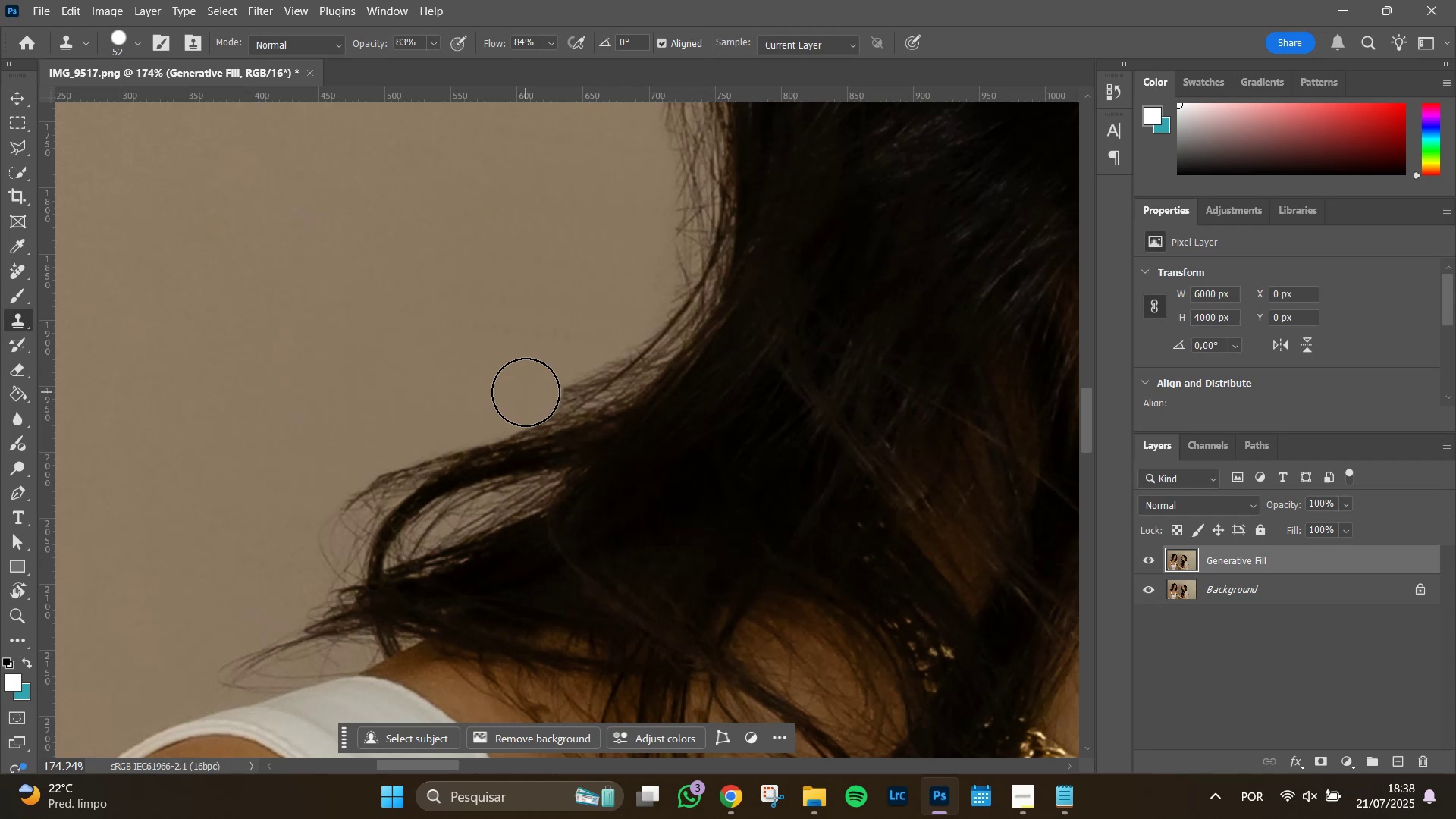 
left_click_drag(start_coordinate=[532, 391], to_coordinate=[554, 379])
 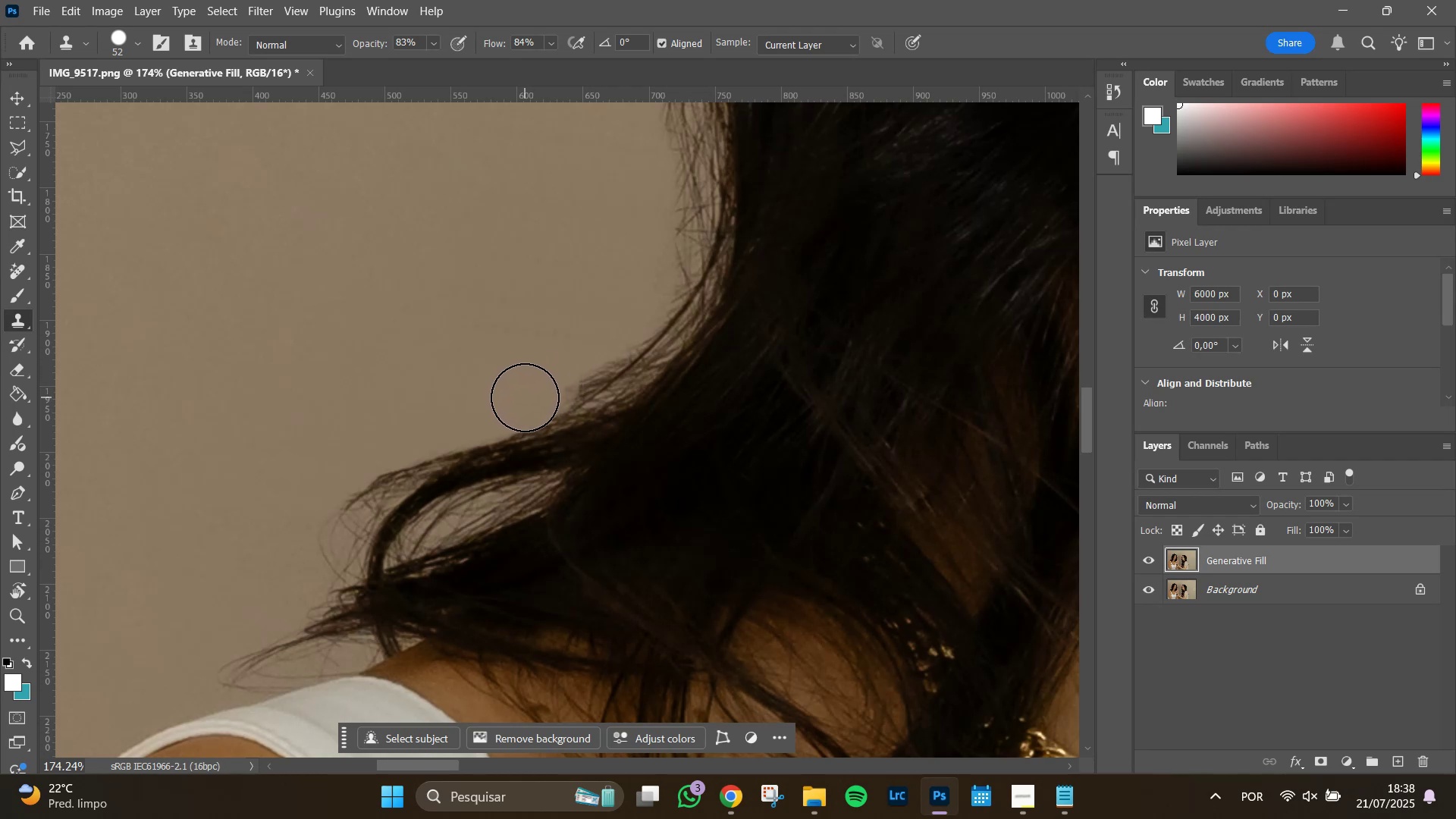 
left_click_drag(start_coordinate=[534, 391], to_coordinate=[562, 373])
 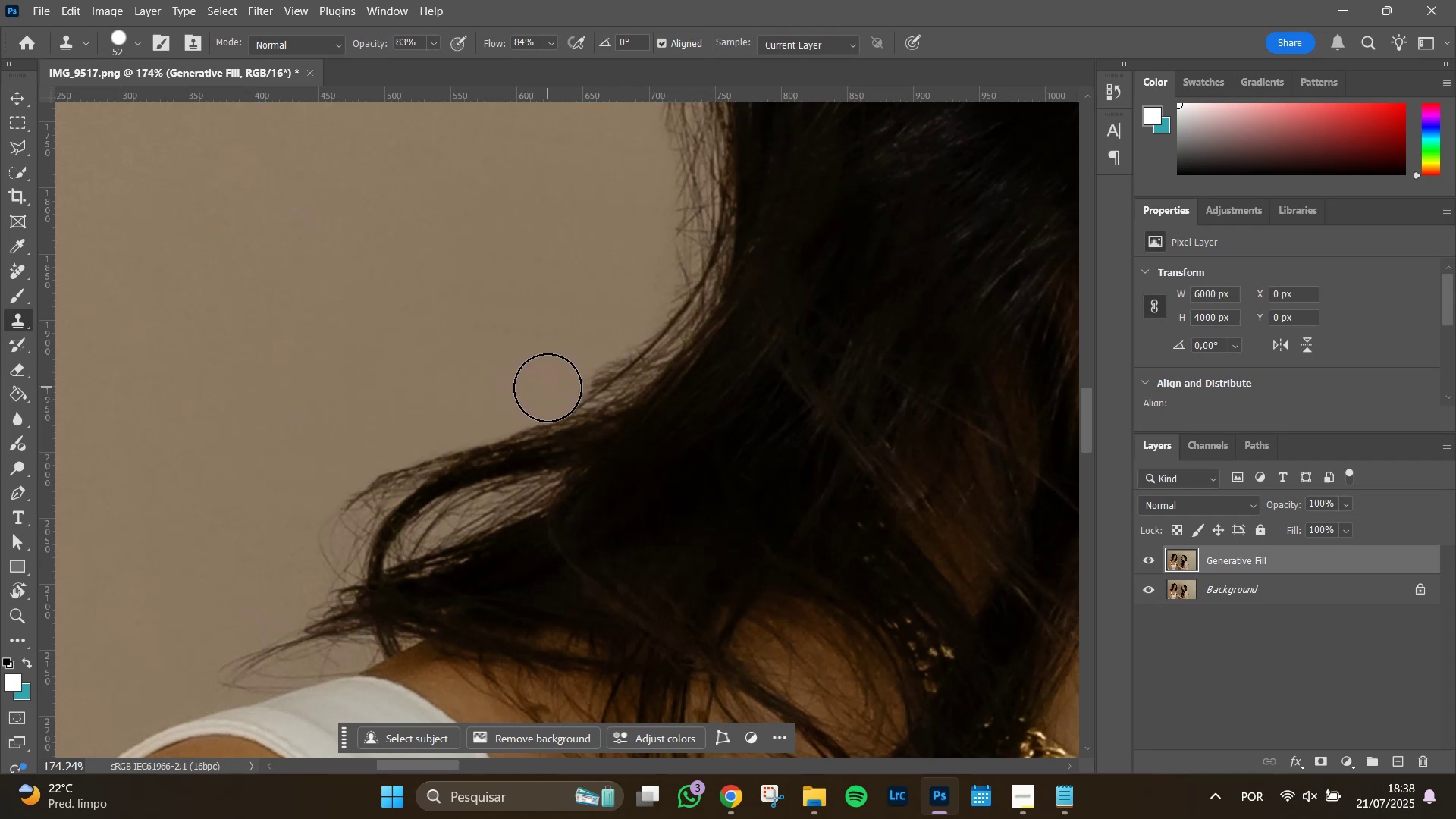 
left_click_drag(start_coordinate=[548, 386], to_coordinate=[624, 312])
 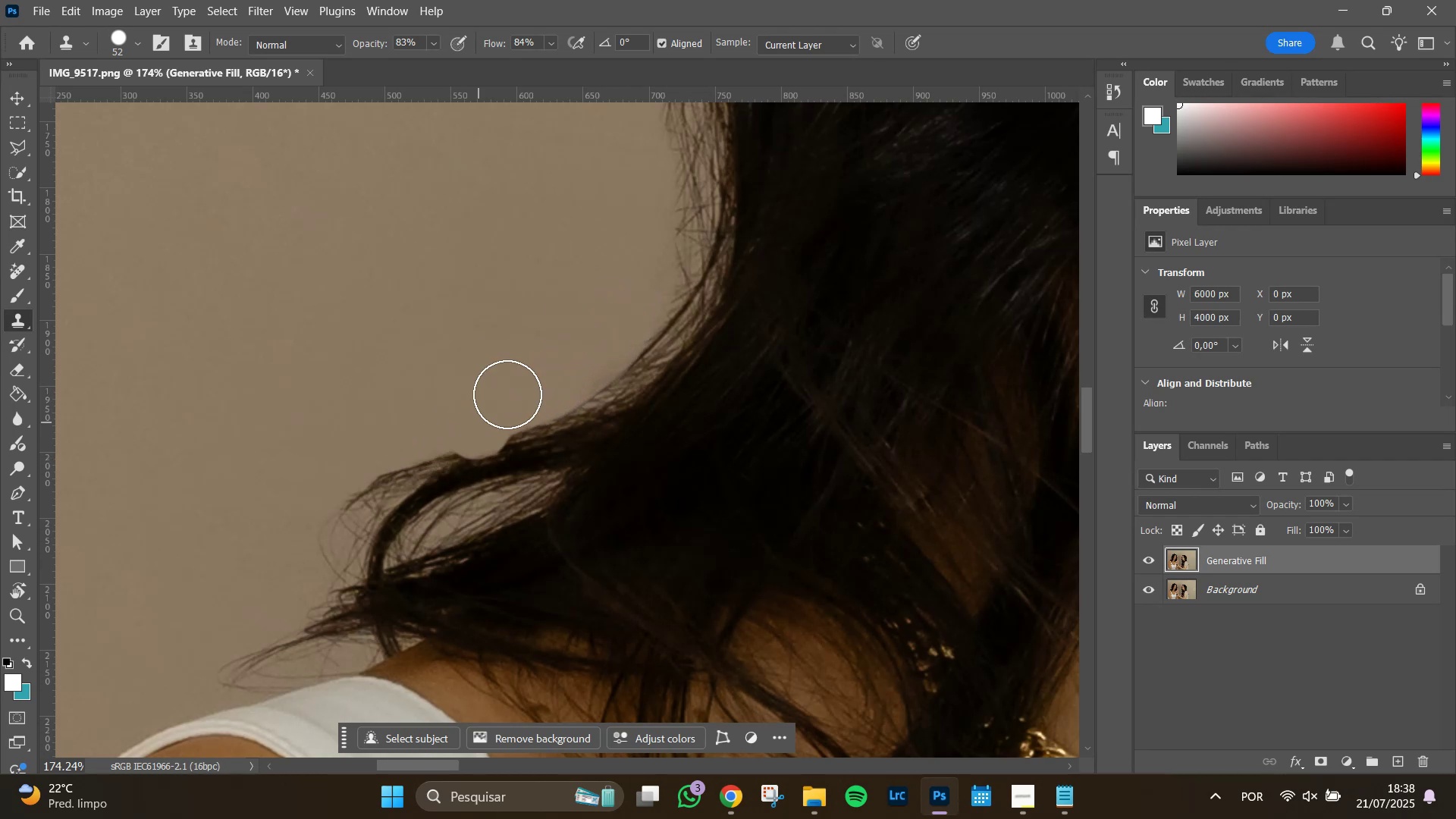 
left_click_drag(start_coordinate=[530, 372], to_coordinate=[660, 267])
 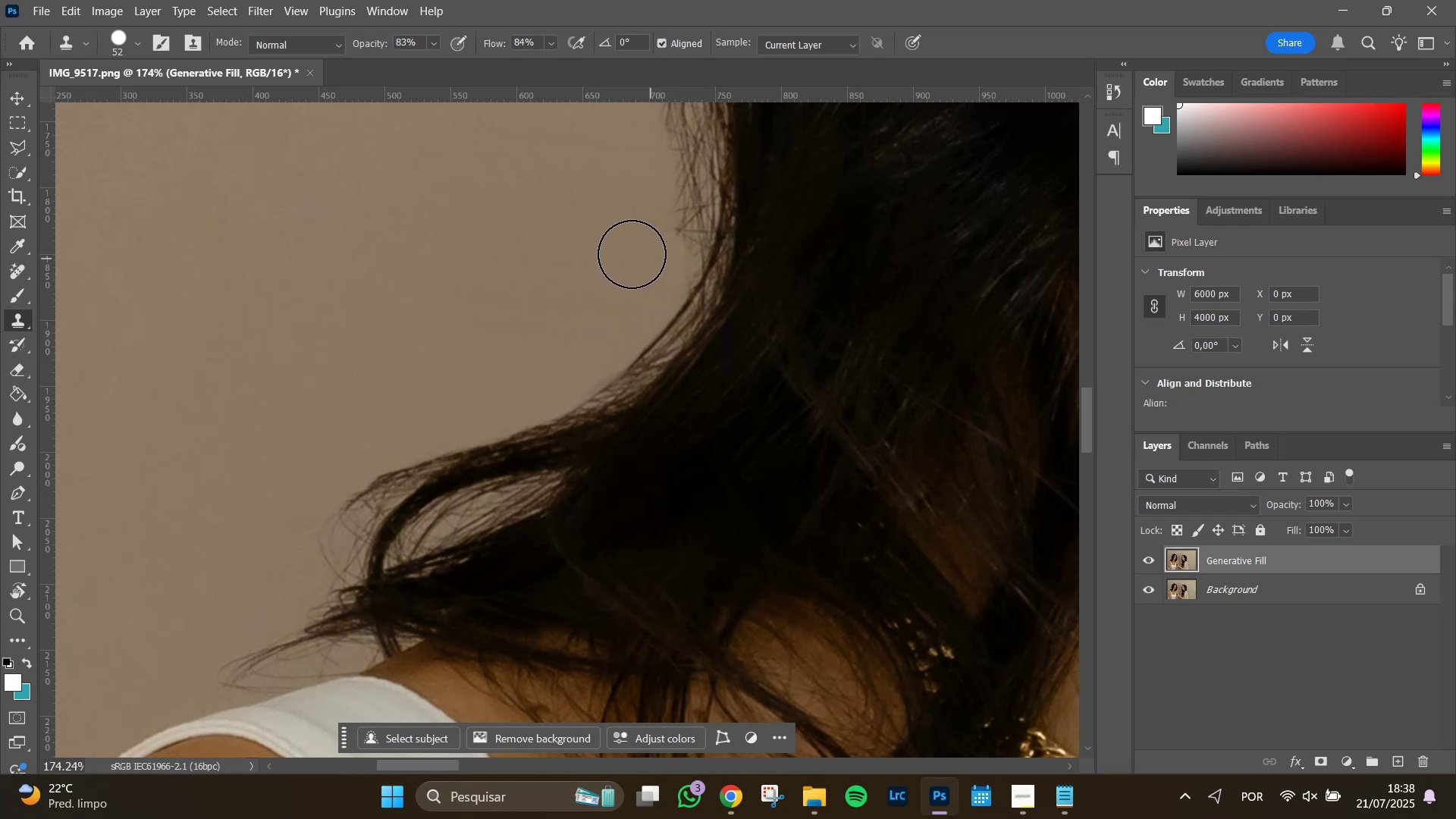 
hold_key(key=Space, duration=1.04)
 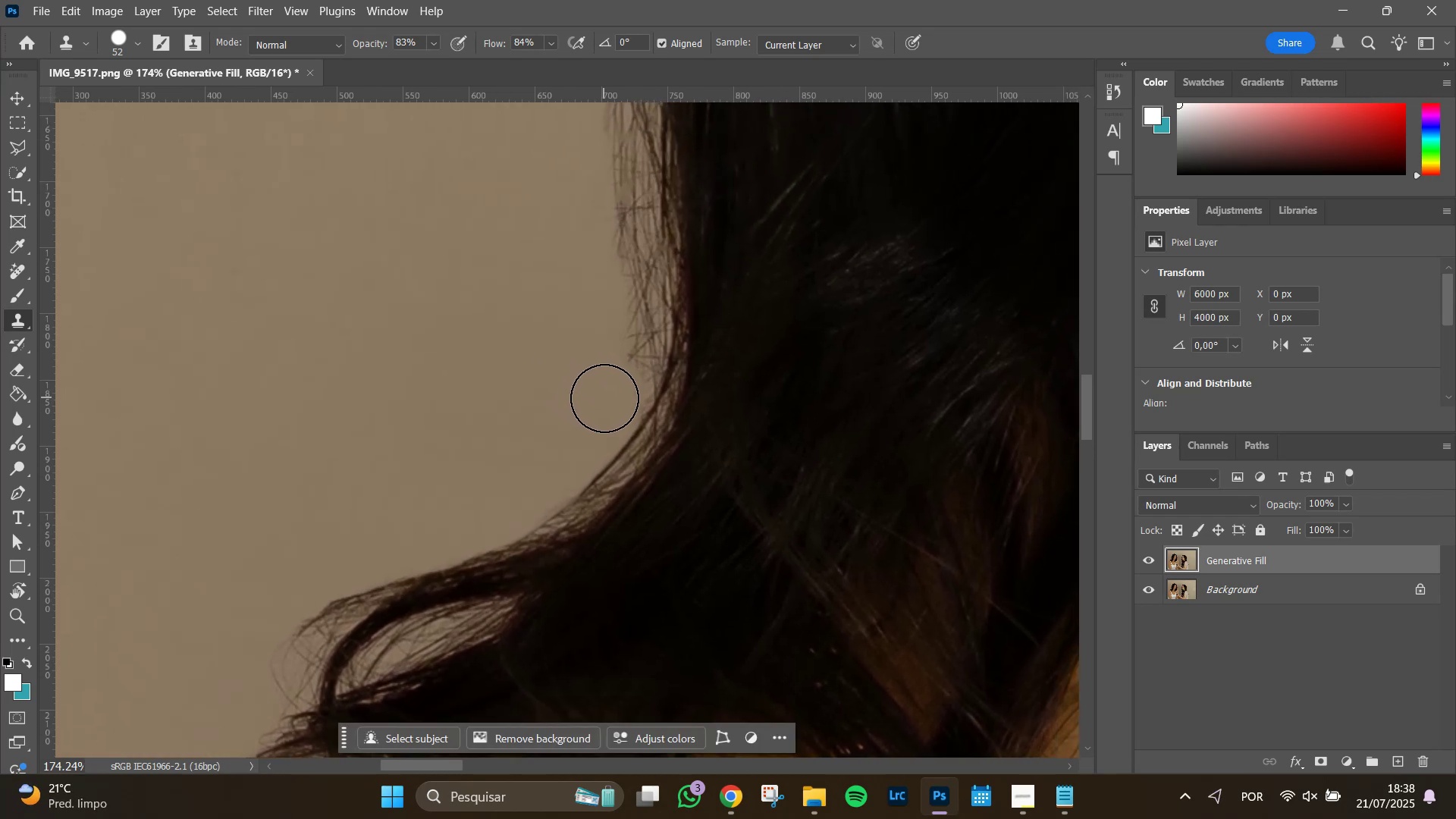 
left_click_drag(start_coordinate=[616, 251], to_coordinate=[568, 377])
 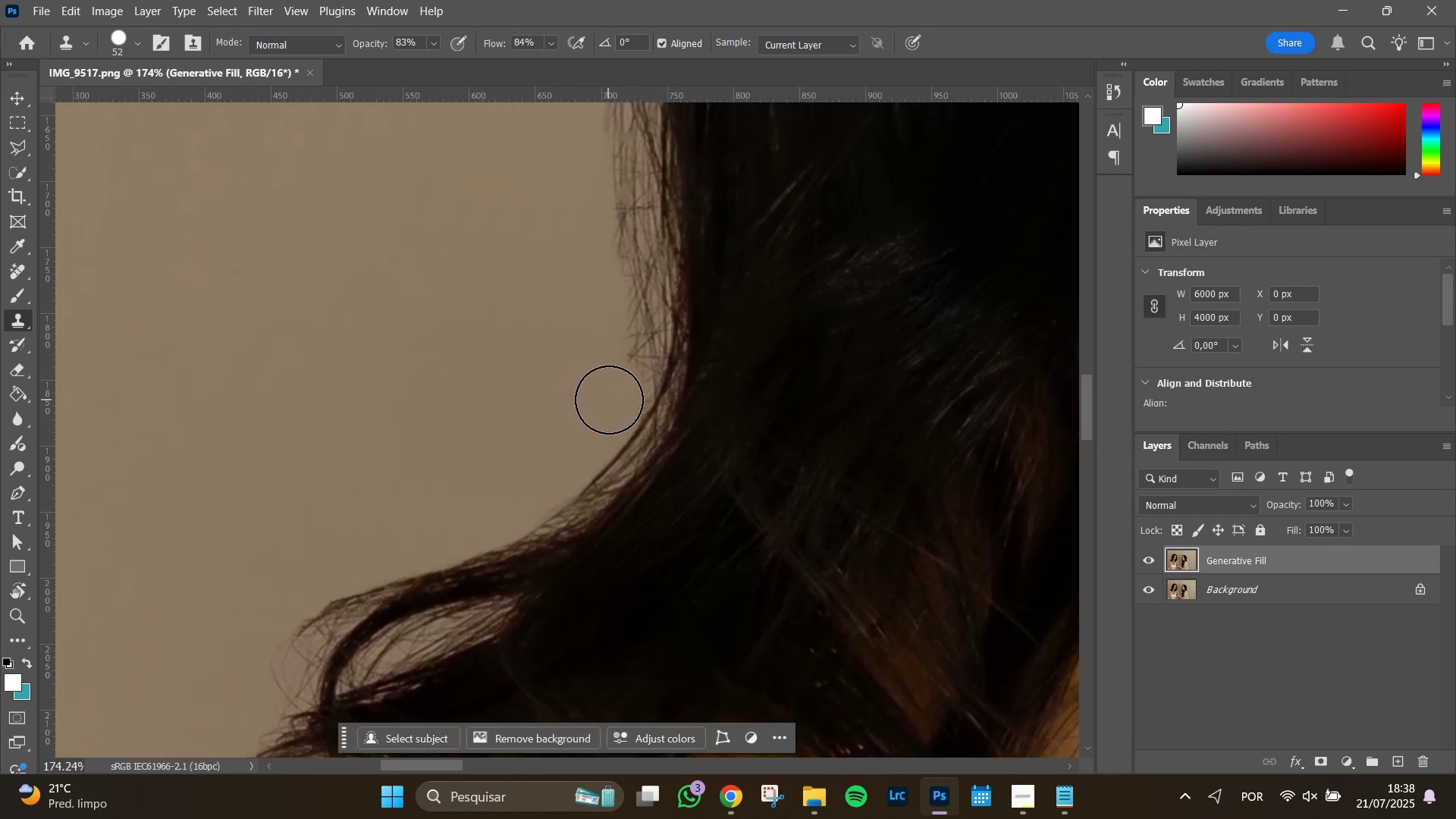 
left_click_drag(start_coordinate=[620, 393], to_coordinate=[622, 286])
 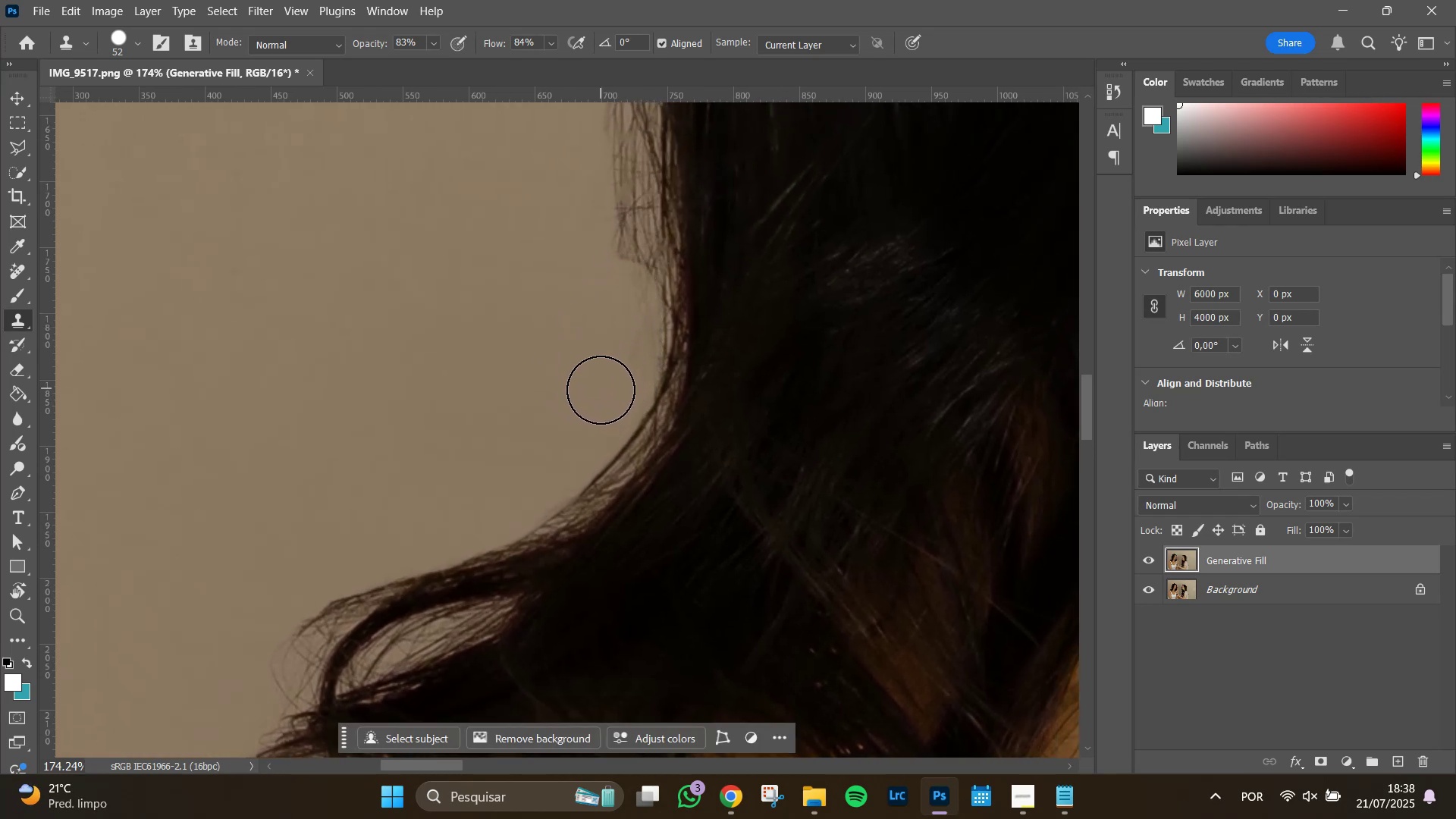 
left_click_drag(start_coordinate=[613, 381], to_coordinate=[617, 300])
 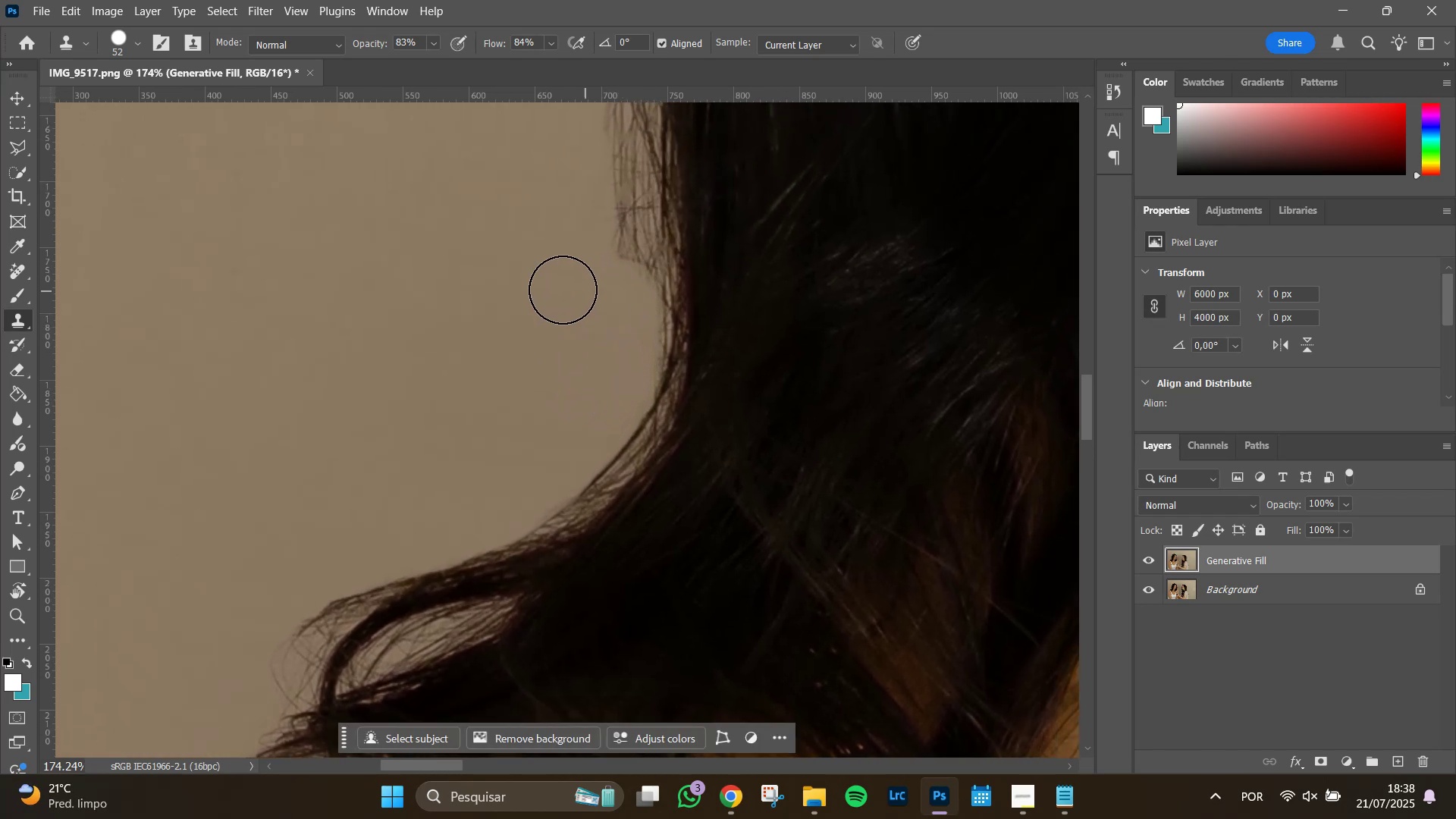 
hold_key(key=Space, duration=0.96)
 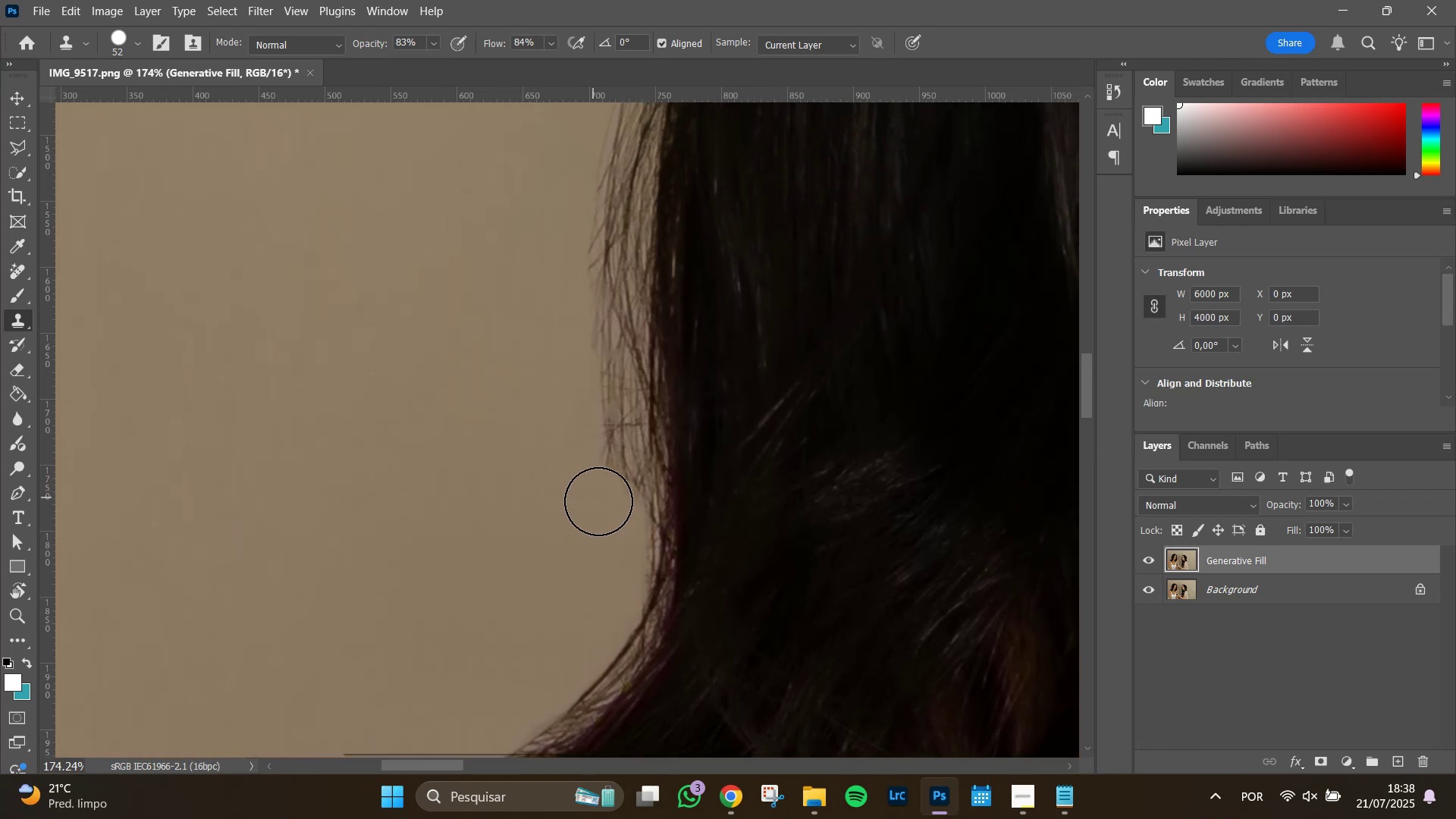 
left_click_drag(start_coordinate=[539, 289], to_coordinate=[527, 458])
 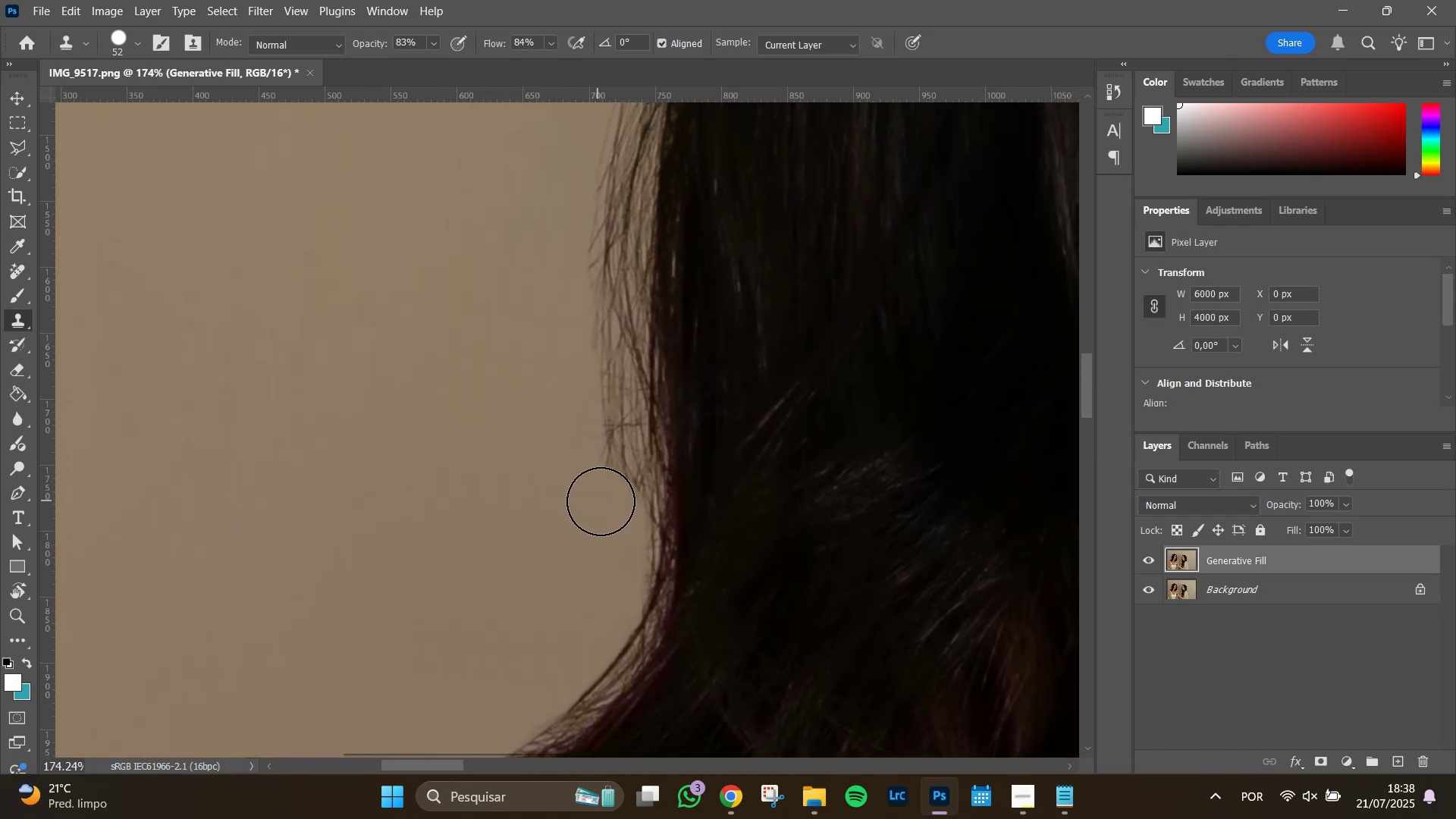 
left_click_drag(start_coordinate=[601, 495], to_coordinate=[597, 379])
 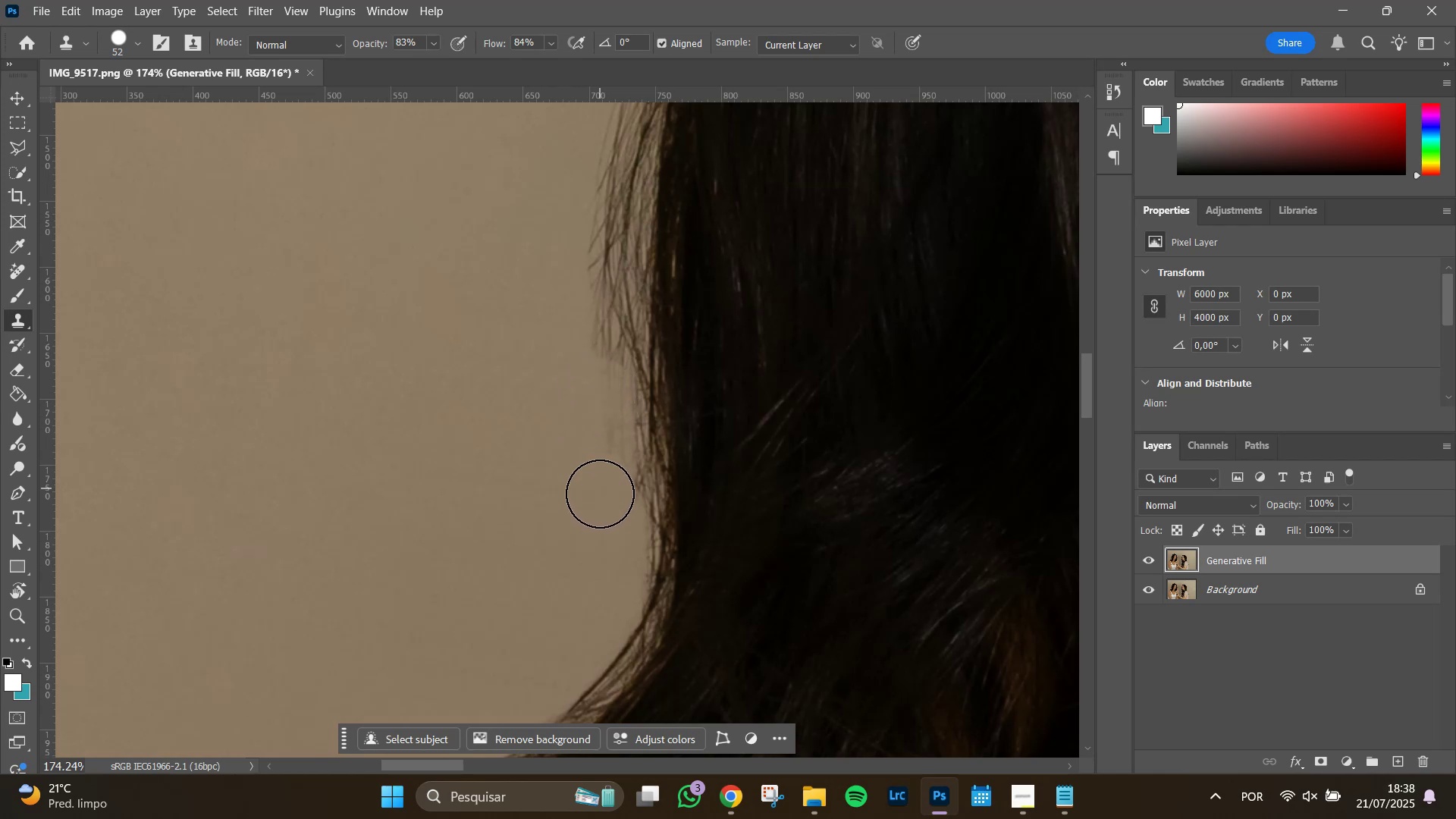 
left_click_drag(start_coordinate=[598, 496], to_coordinate=[576, 313])
 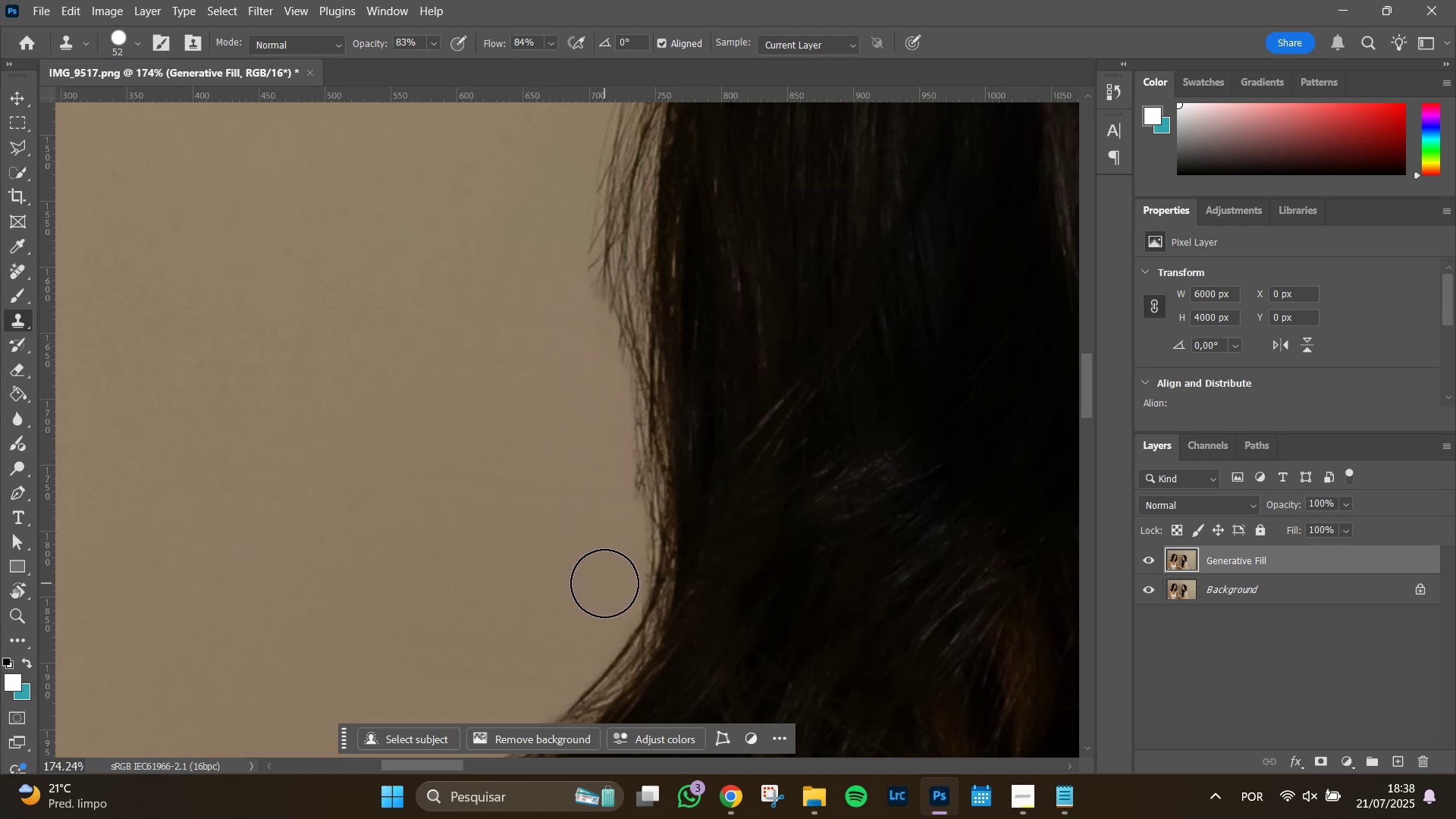 
left_click_drag(start_coordinate=[600, 602], to_coordinate=[586, 384])
 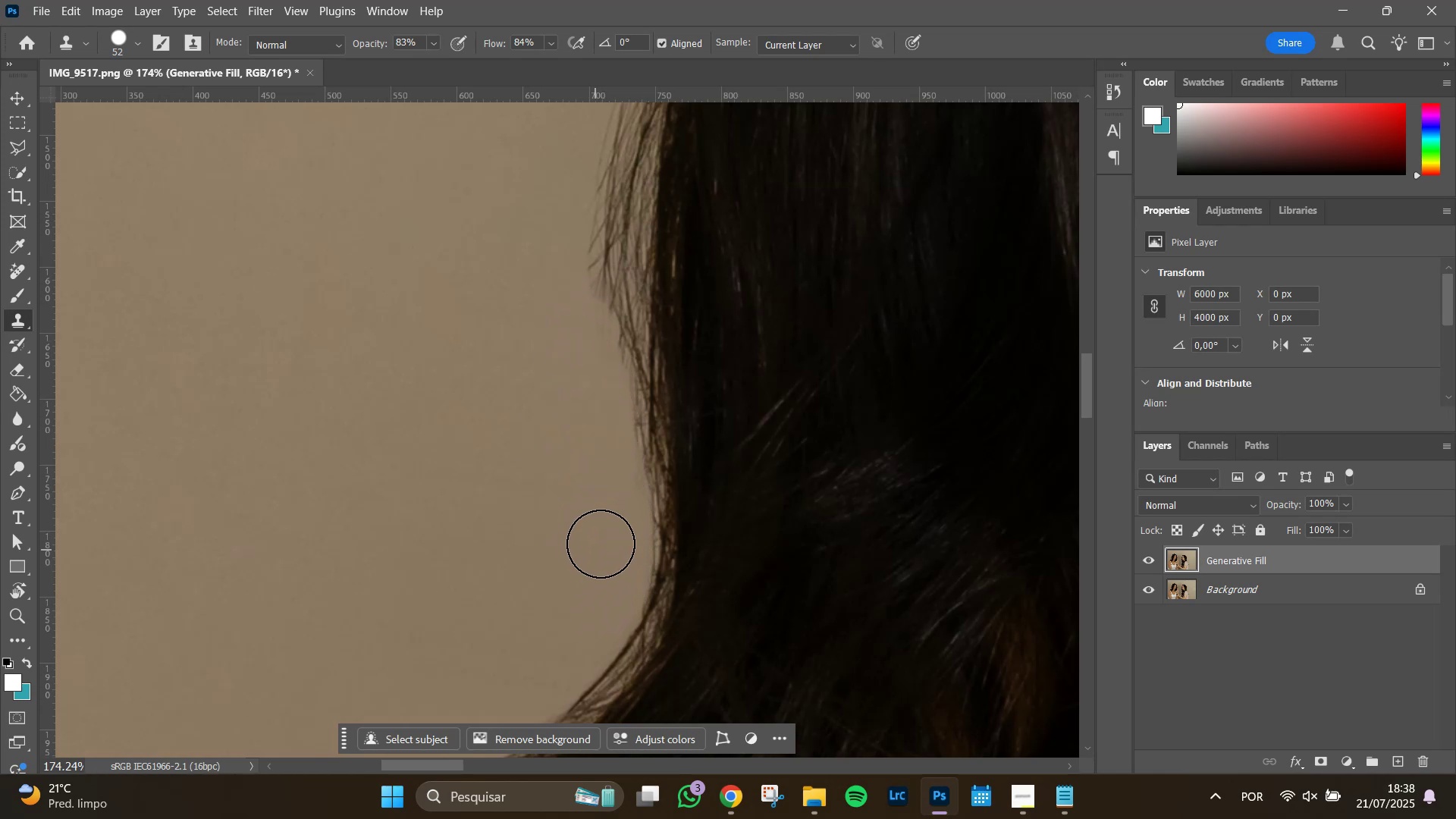 
left_click_drag(start_coordinate=[603, 519], to_coordinate=[592, 400])
 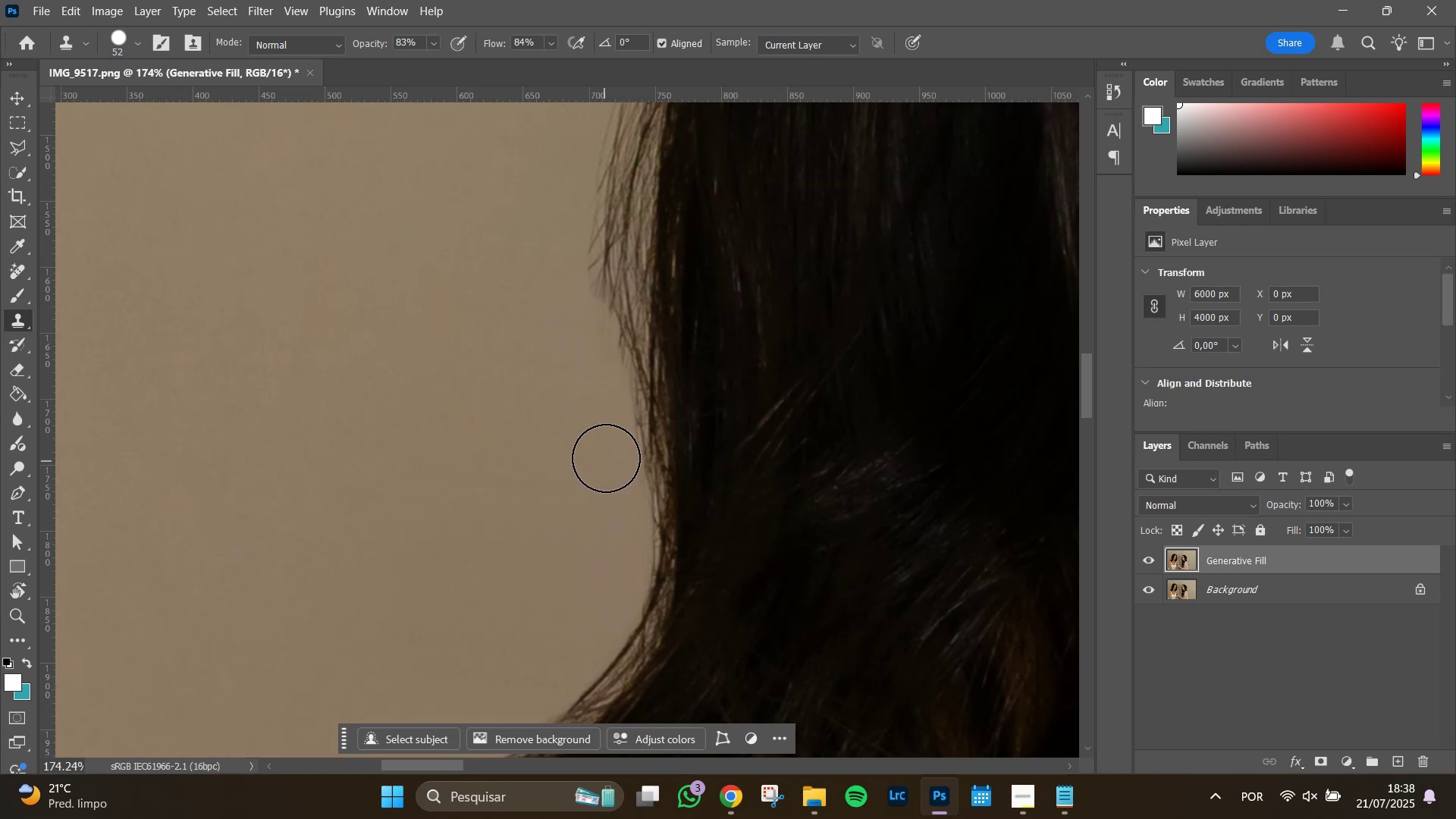 
left_click_drag(start_coordinate=[606, 444], to_coordinate=[588, 361])
 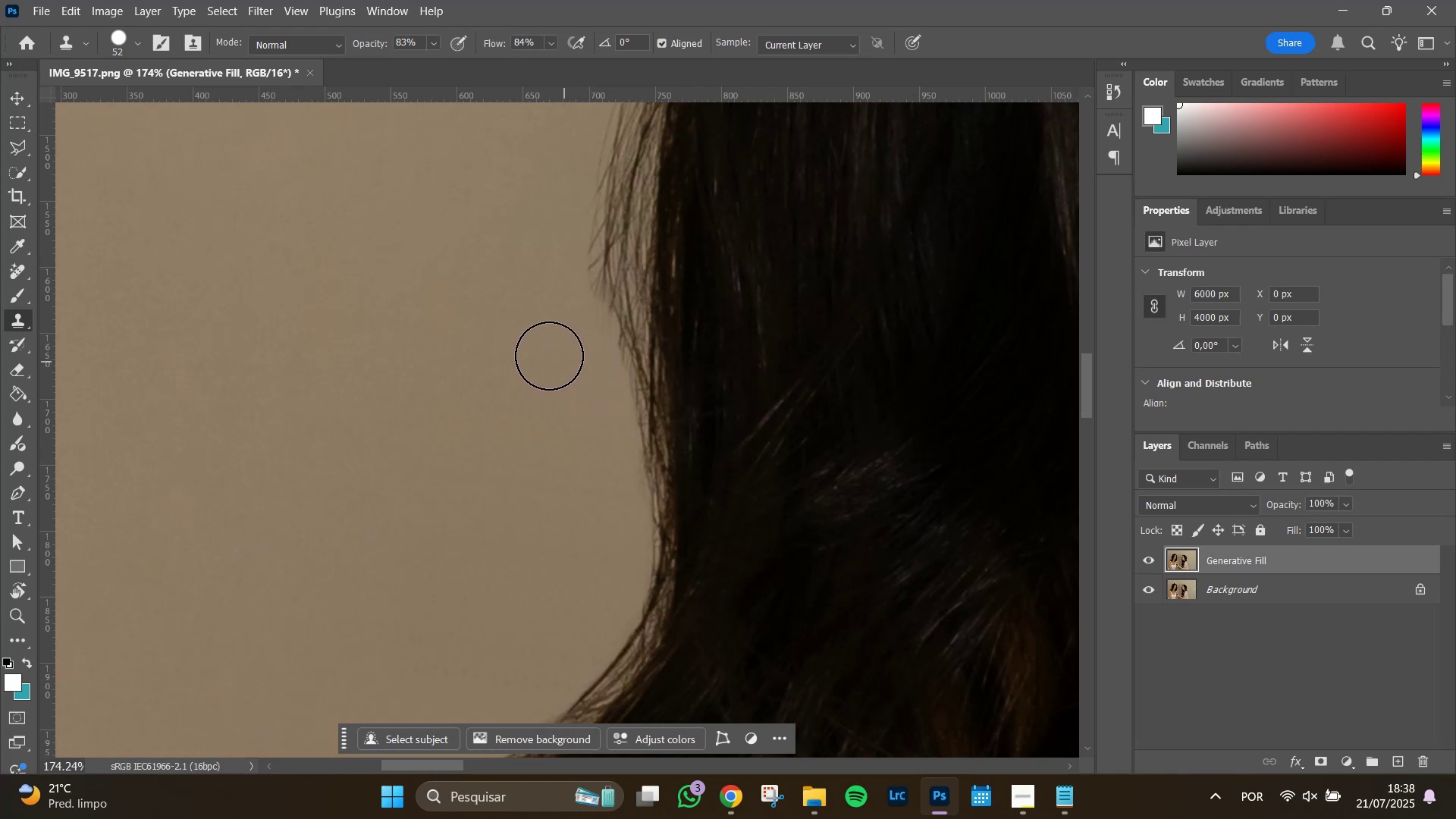 
hold_key(key=Space, duration=0.77)
 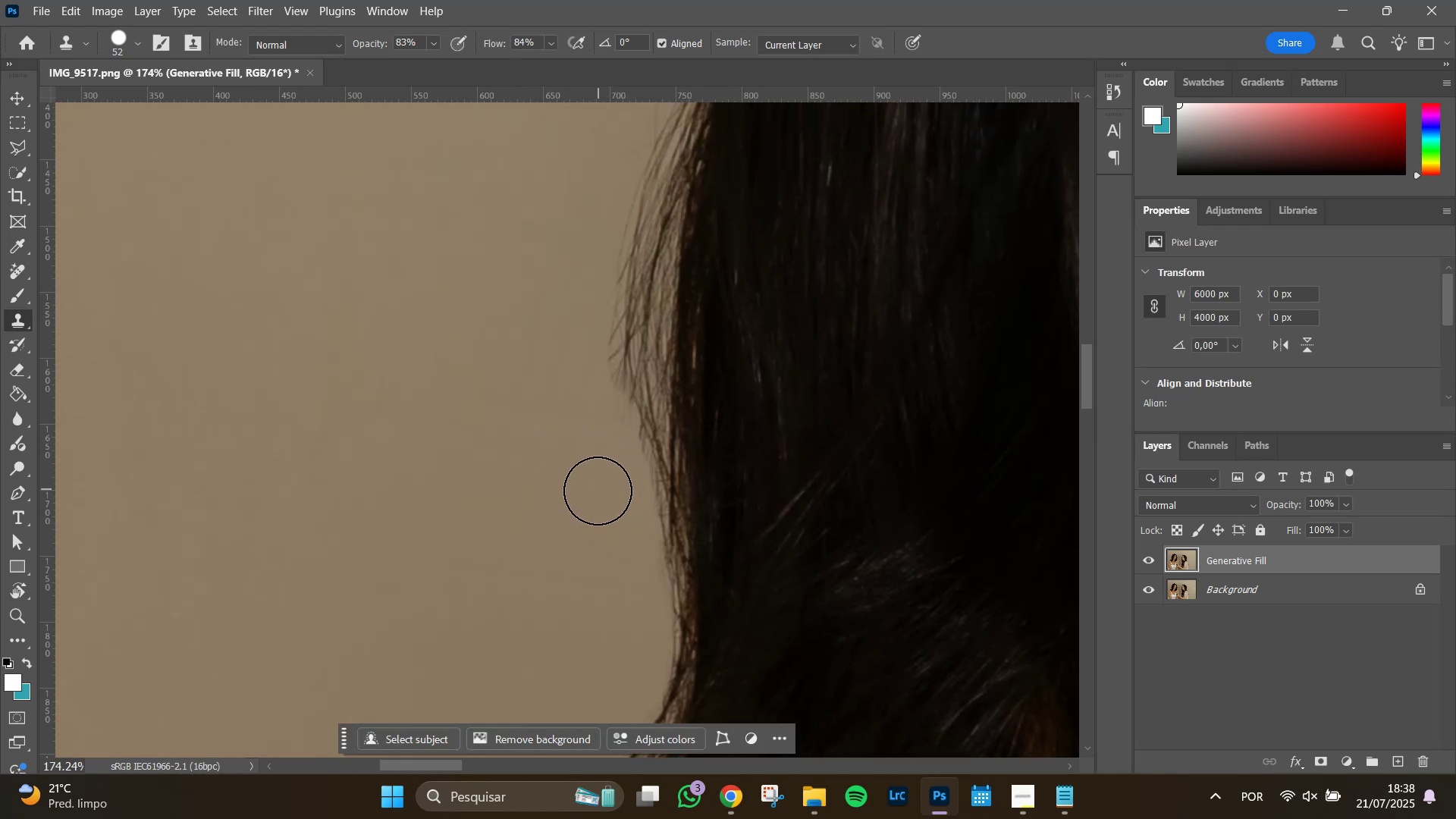 
left_click_drag(start_coordinate=[526, 345], to_coordinate=[546, 436])
 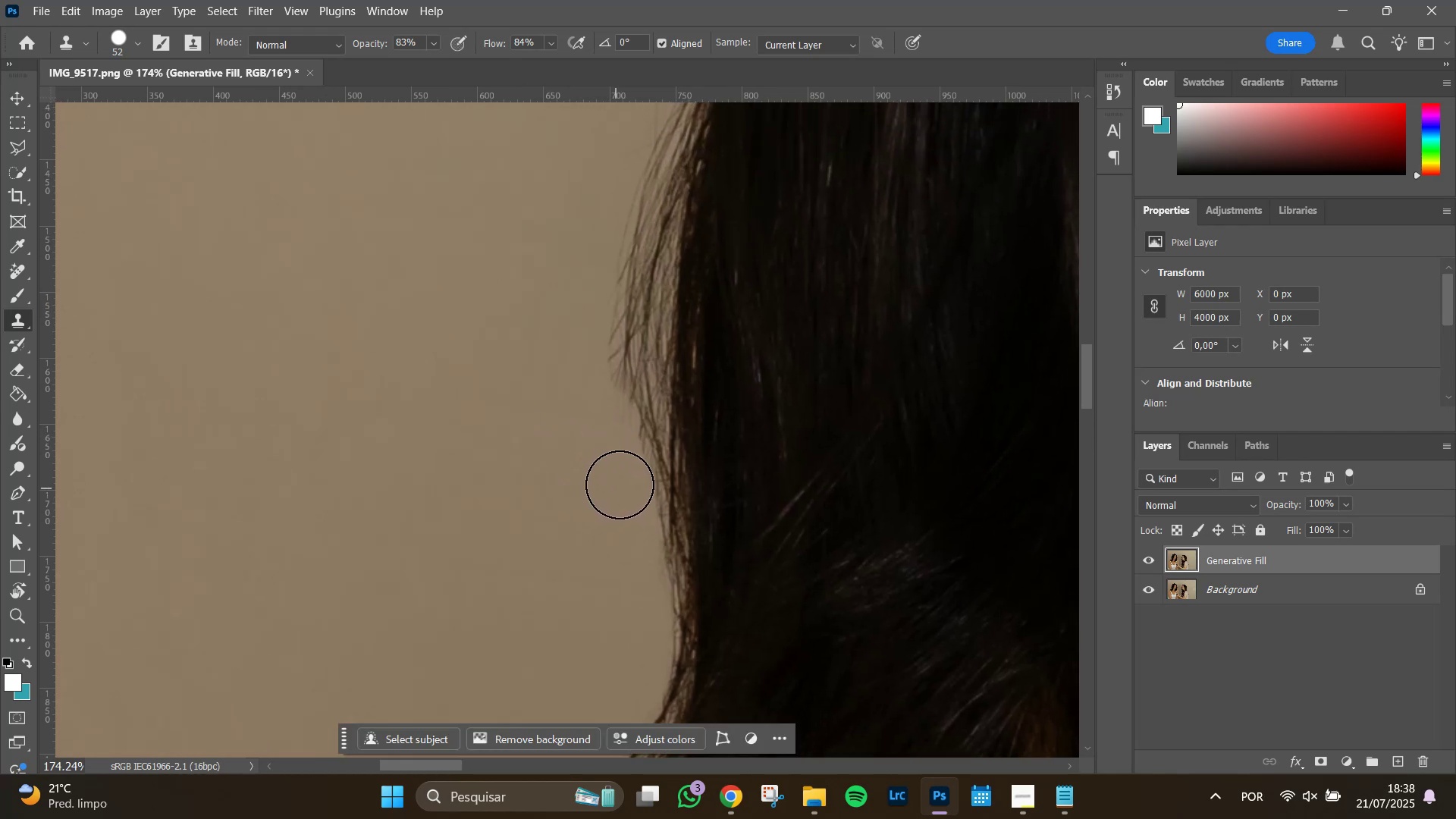 
left_click_drag(start_coordinate=[620, 479], to_coordinate=[583, 262])
 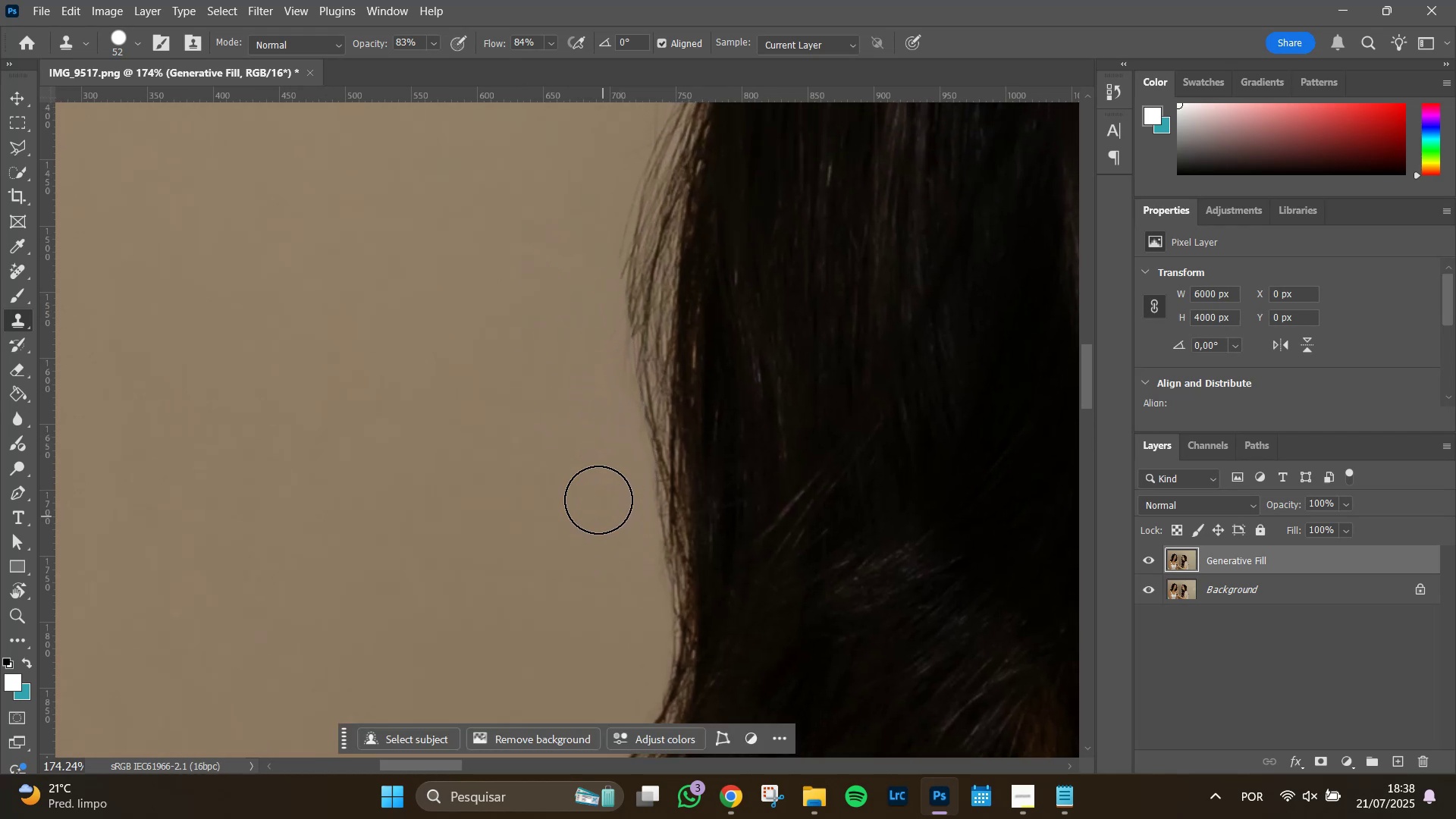 
left_click_drag(start_coordinate=[608, 469], to_coordinate=[563, 249])
 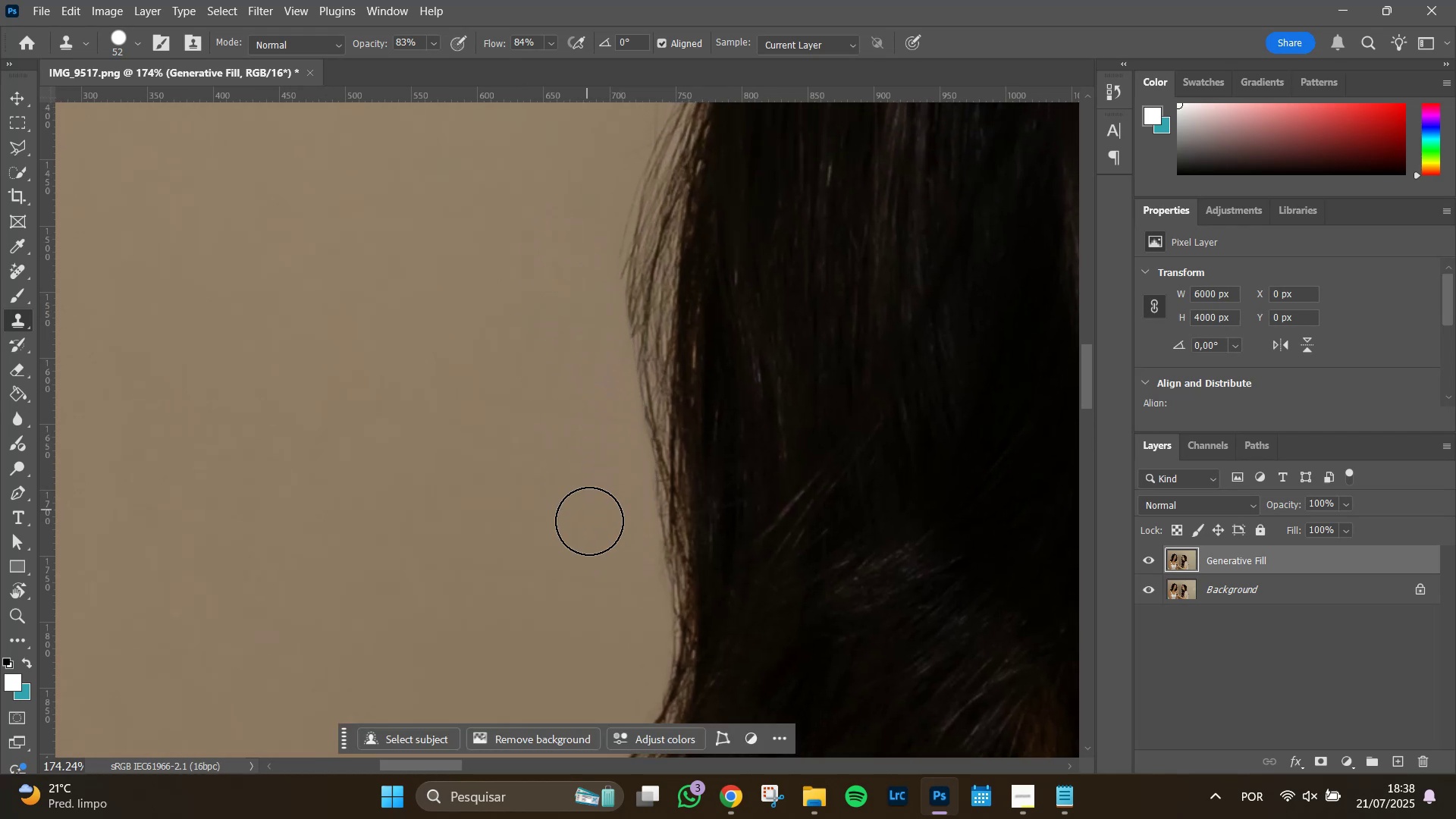 
hold_key(key=Space, duration=0.91)
 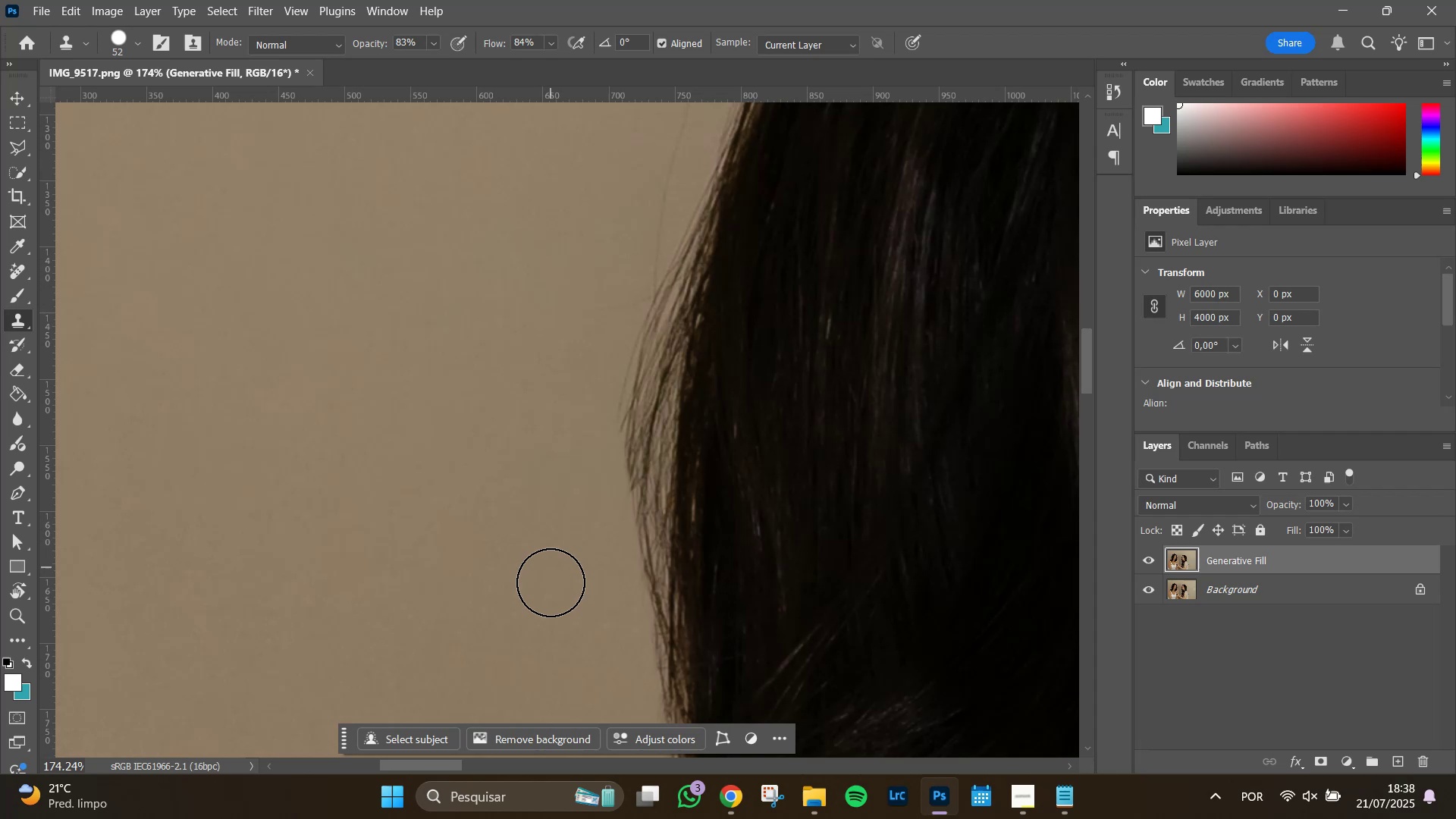 
left_click_drag(start_coordinate=[547, 362], to_coordinate=[546, 515])
 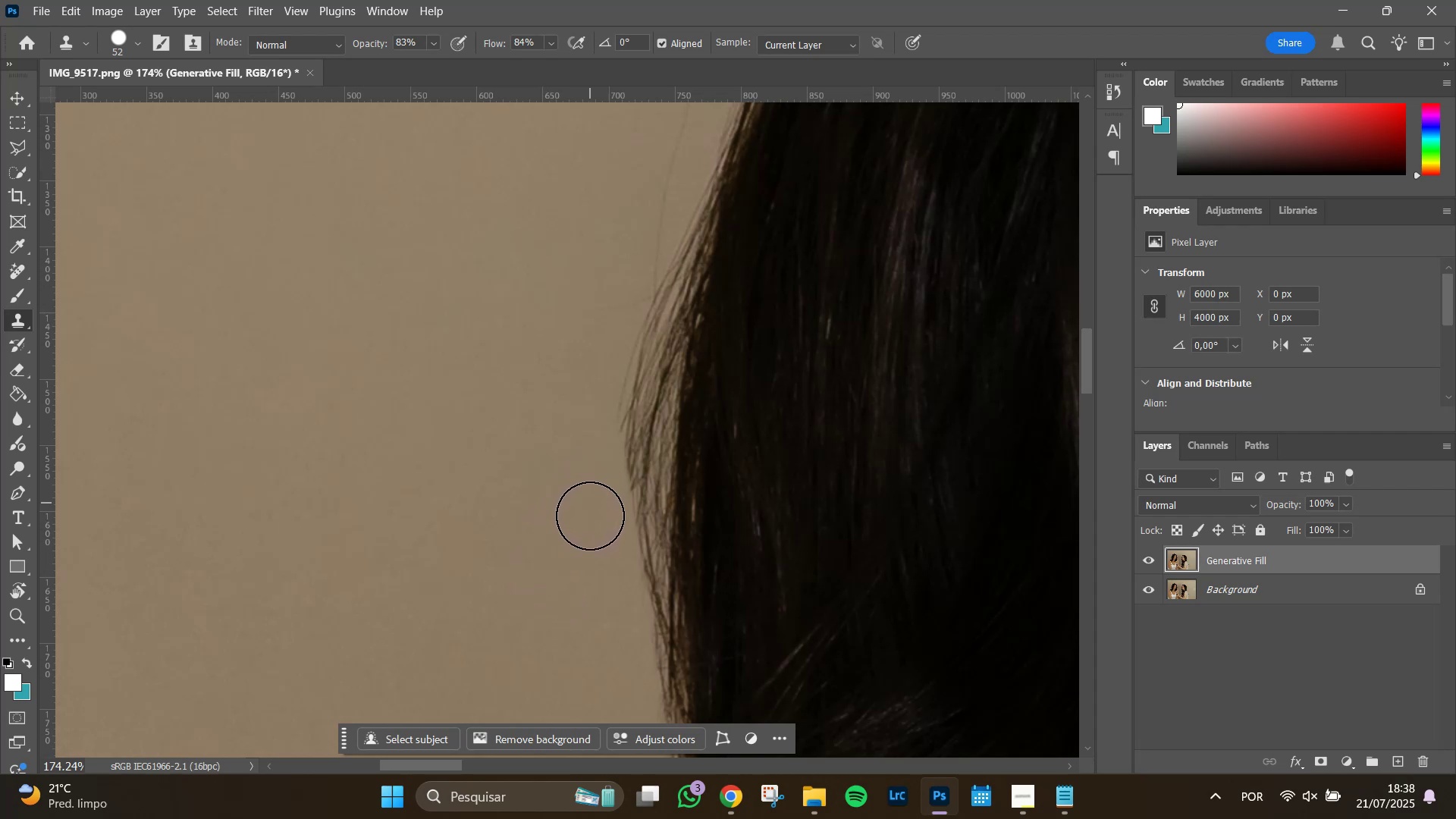 
left_click_drag(start_coordinate=[601, 524], to_coordinate=[614, 363])
 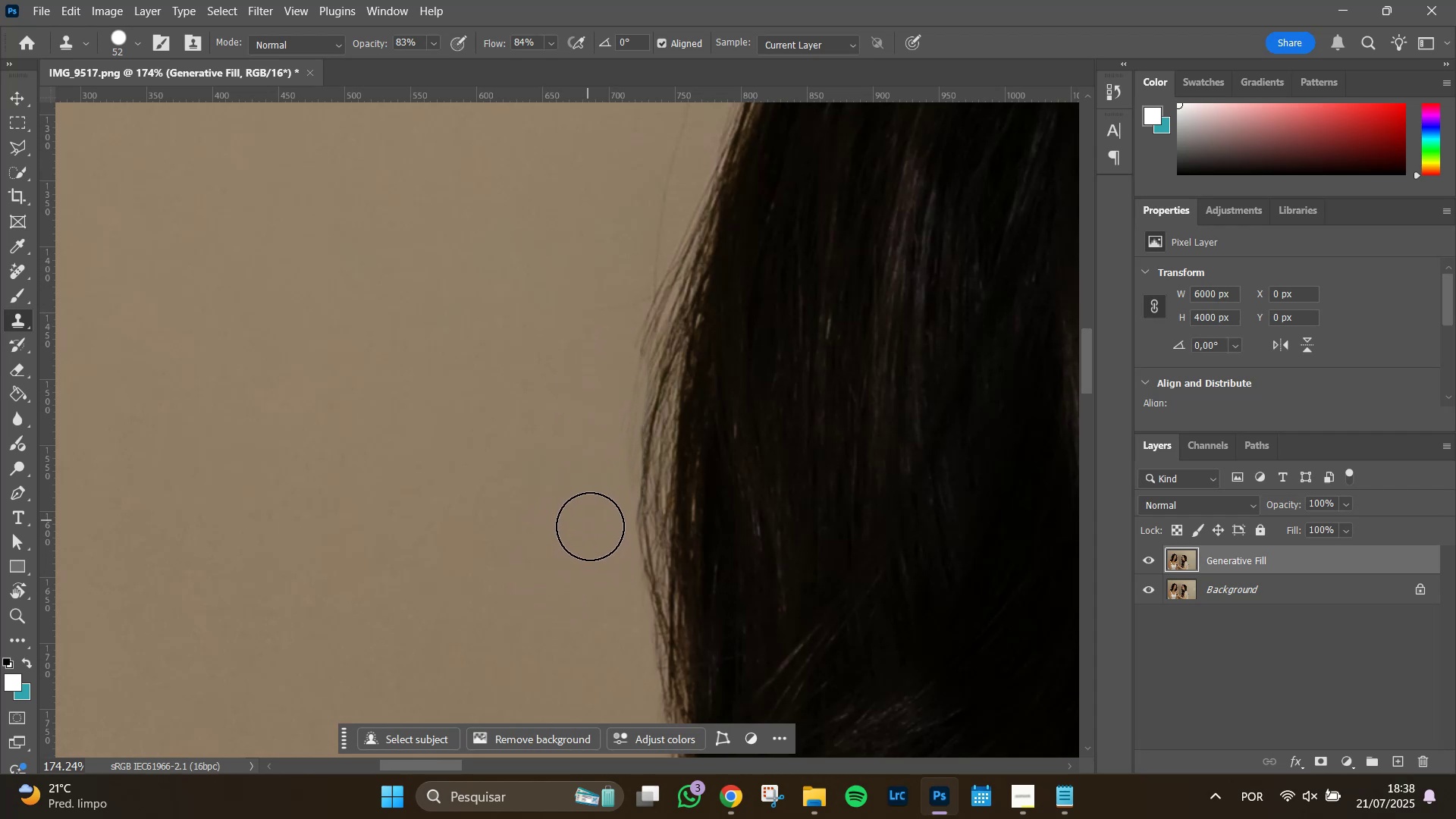 
left_click_drag(start_coordinate=[595, 540], to_coordinate=[603, 382])
 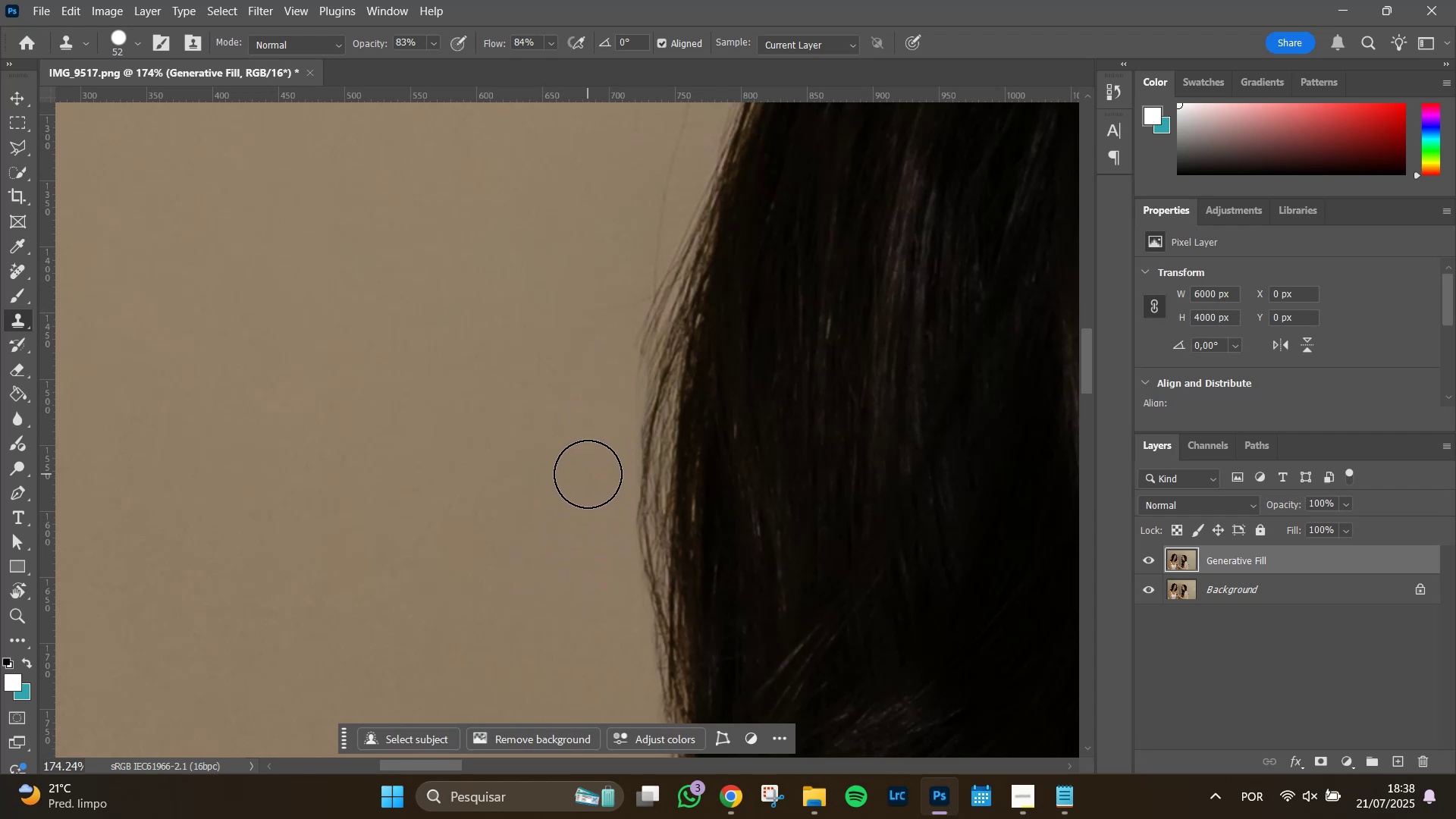 
left_click_drag(start_coordinate=[605, 466], to_coordinate=[632, 288])
 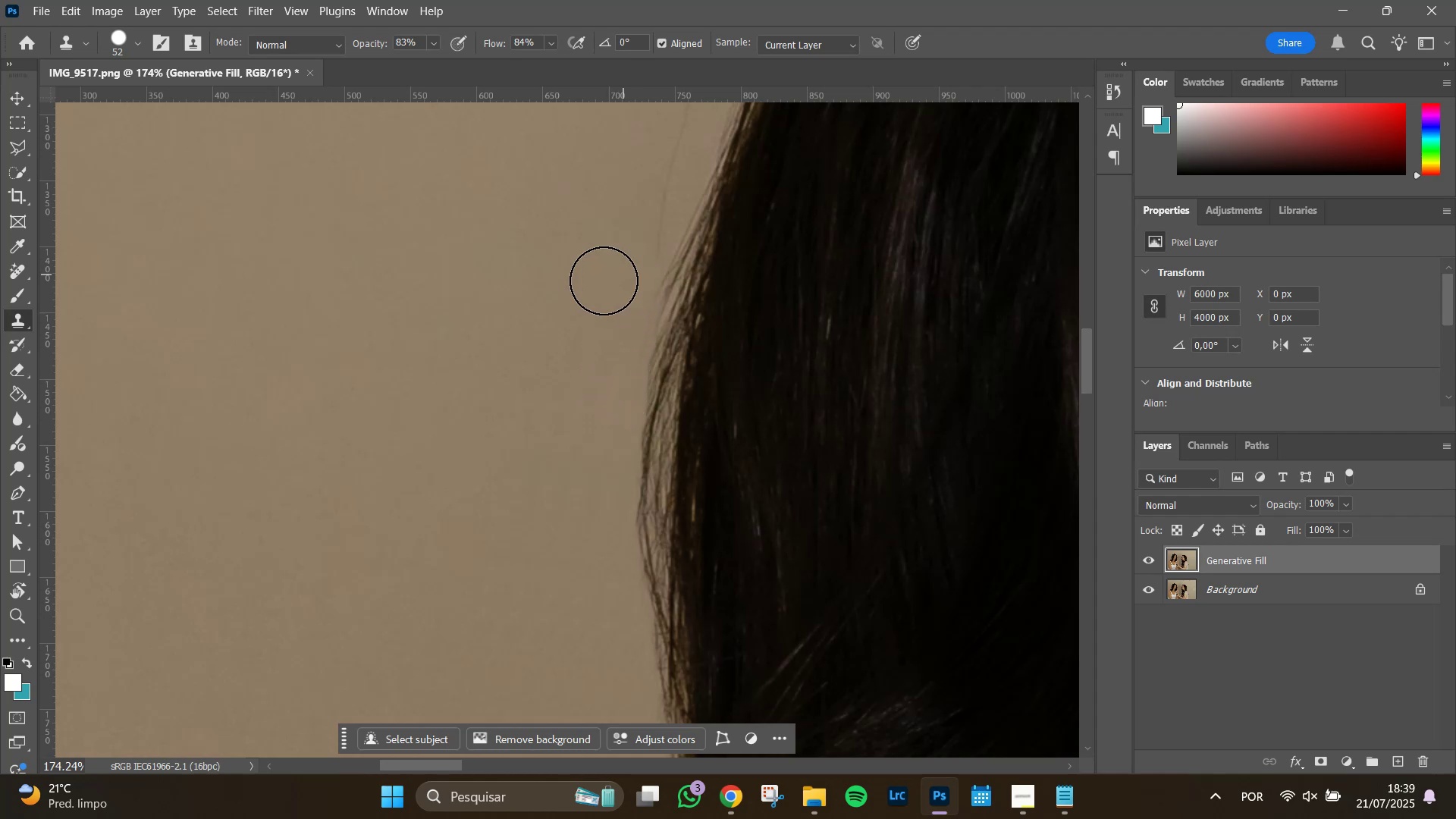 
hold_key(key=Space, duration=0.84)
 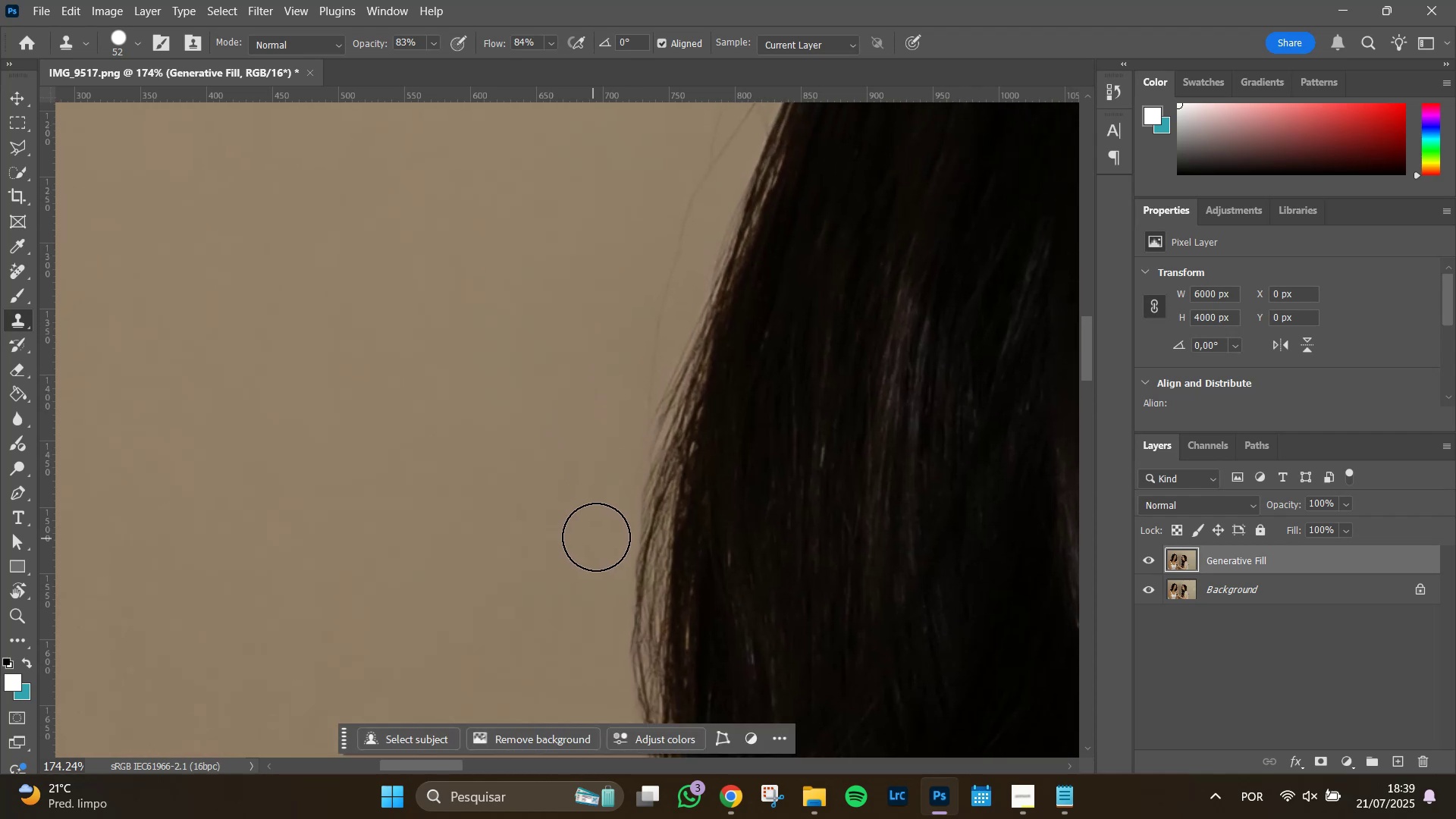 
left_click_drag(start_coordinate=[555, 307], to_coordinate=[549, 435])
 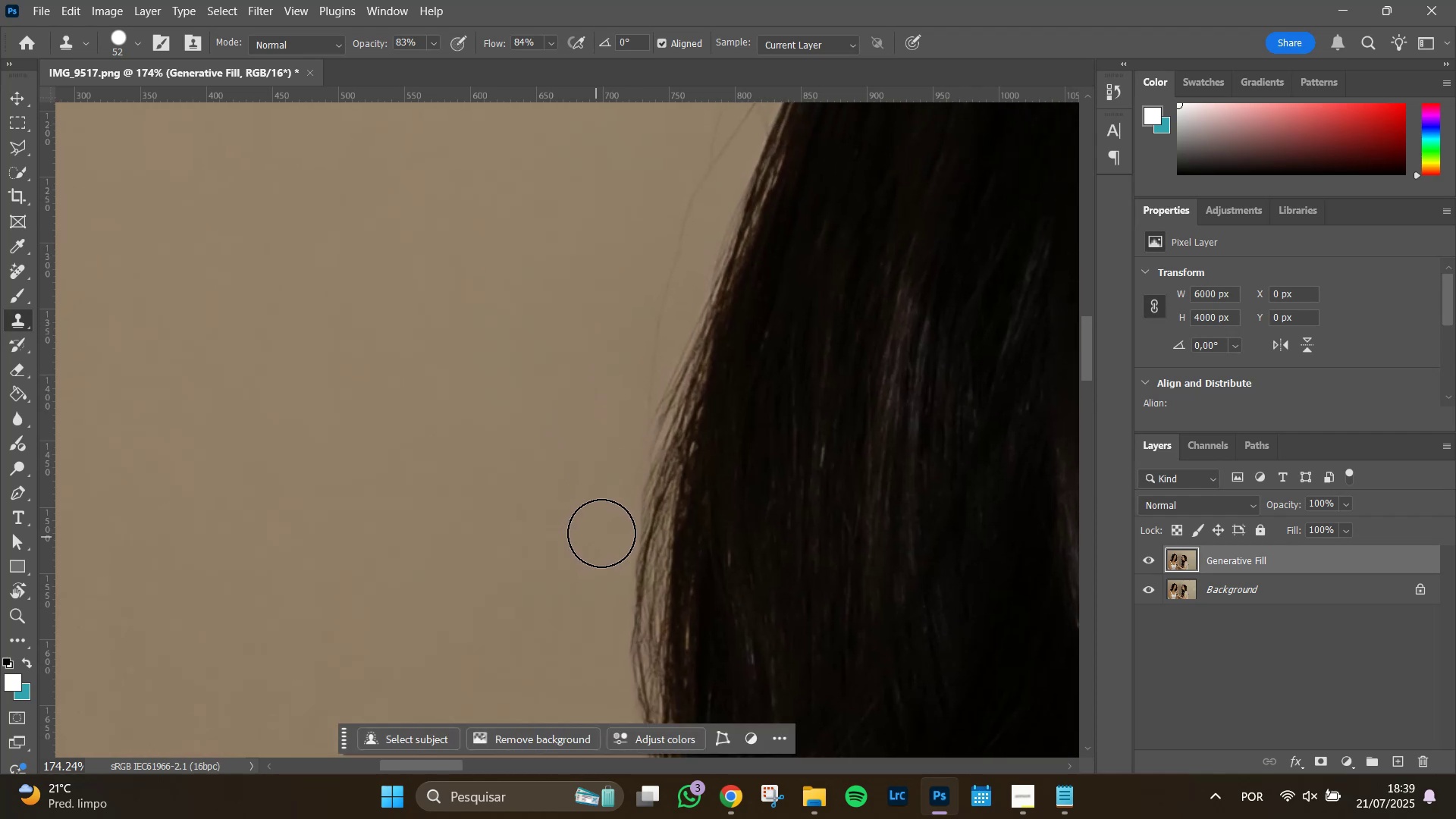 
left_click_drag(start_coordinate=[610, 522], to_coordinate=[634, 372])
 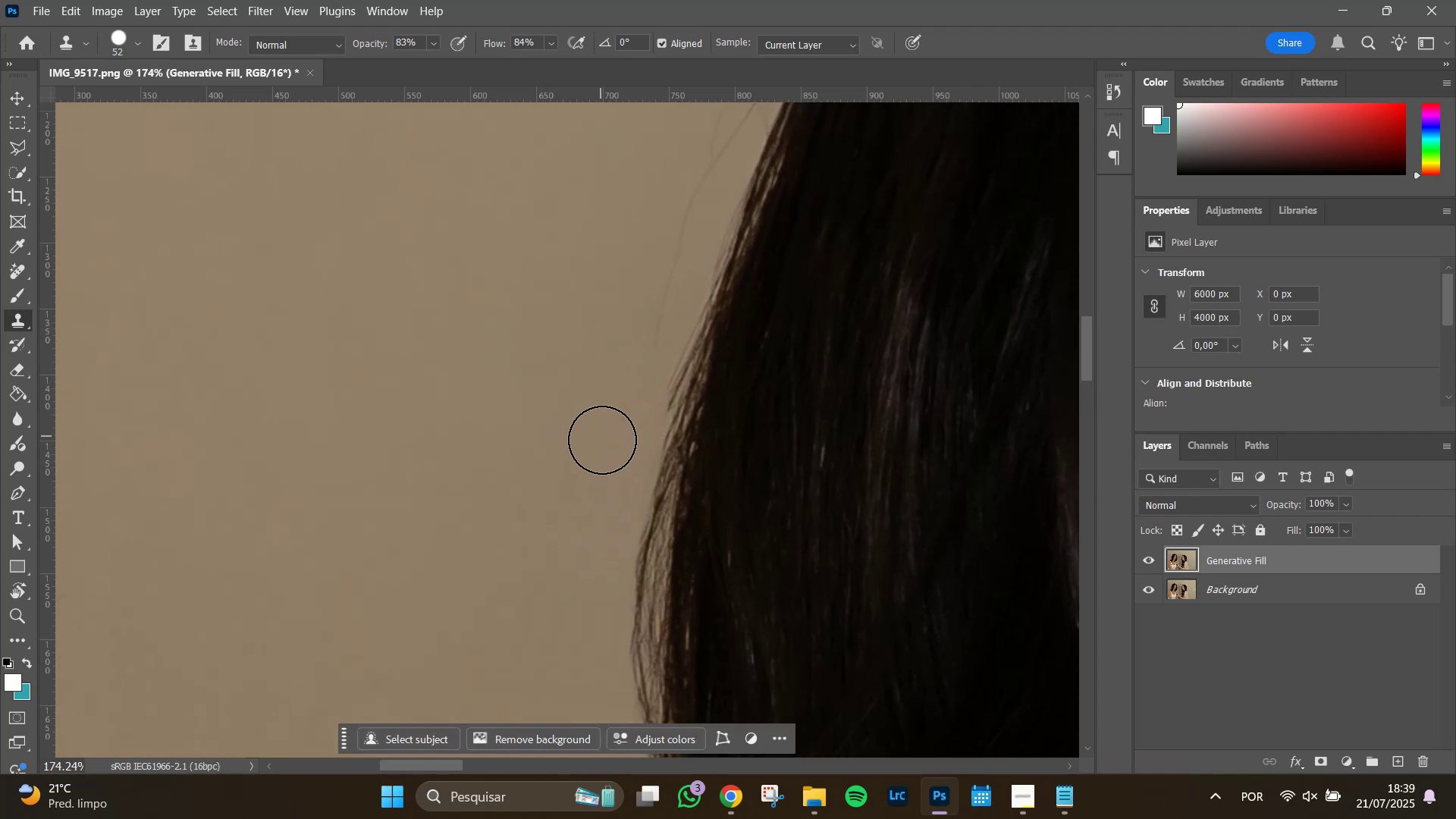 
left_click_drag(start_coordinate=[606, 447], to_coordinate=[604, 693])
 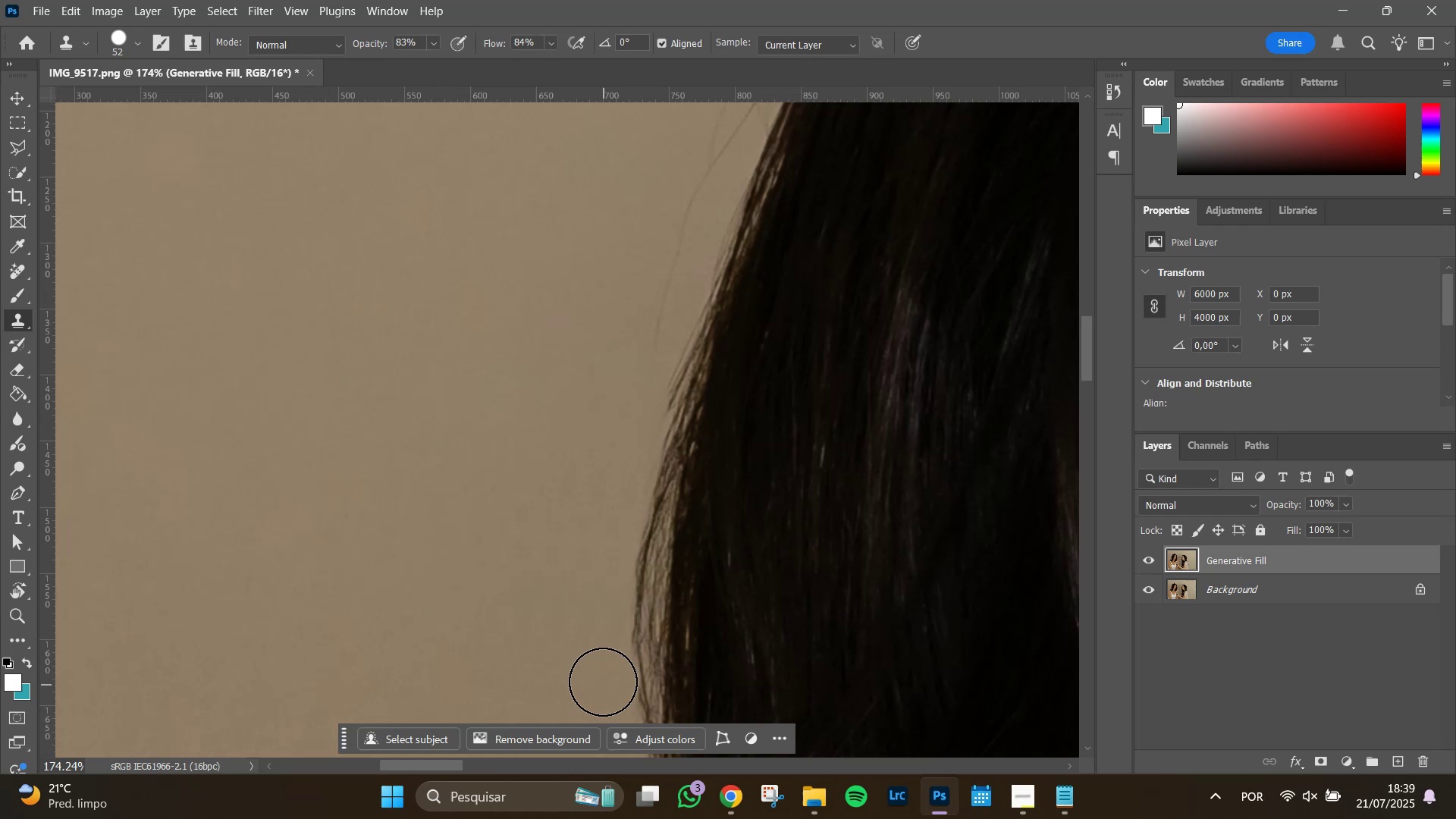 
left_click_drag(start_coordinate=[602, 673], to_coordinate=[589, 592])
 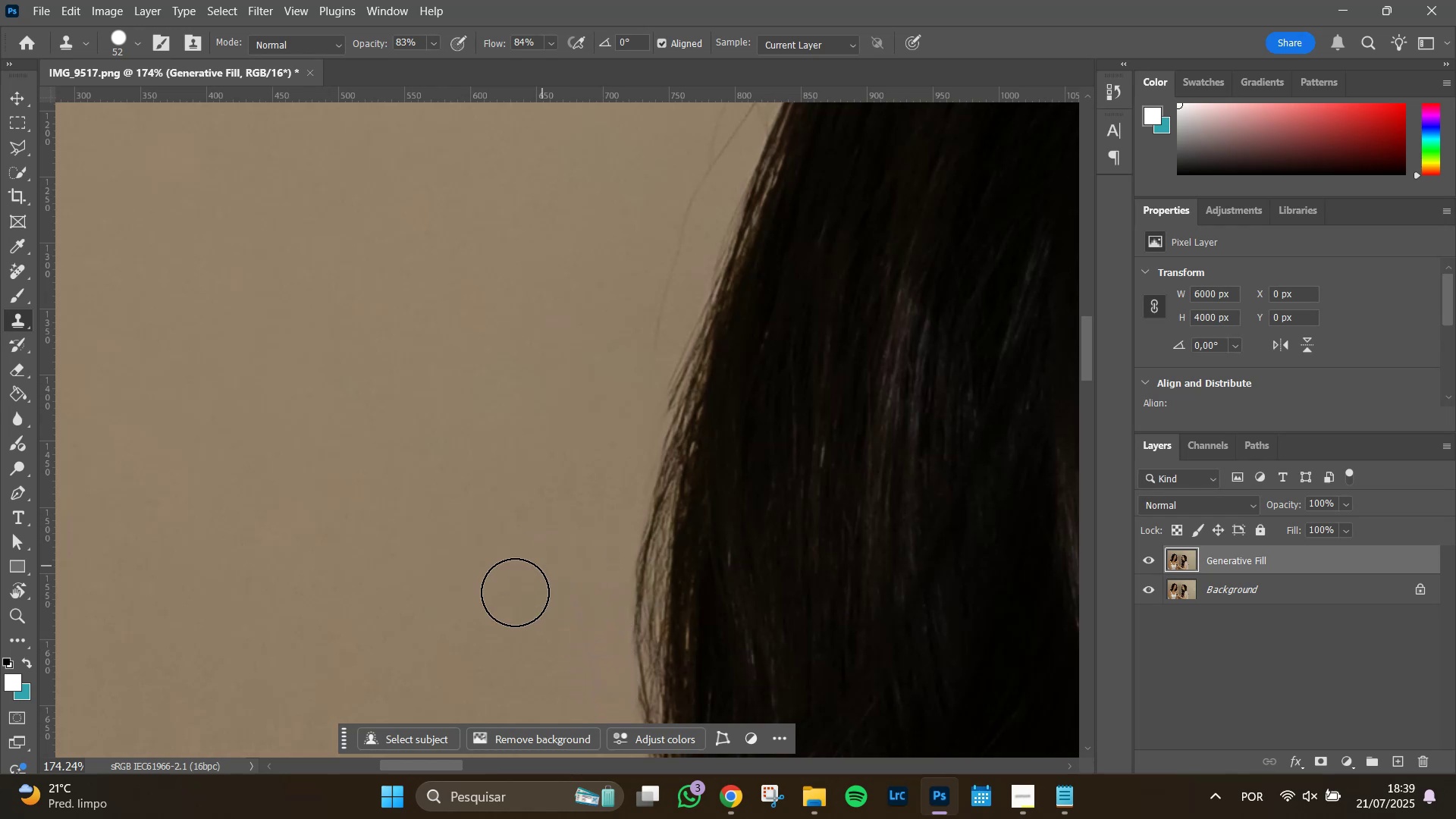 
hold_key(key=Space, duration=0.72)
 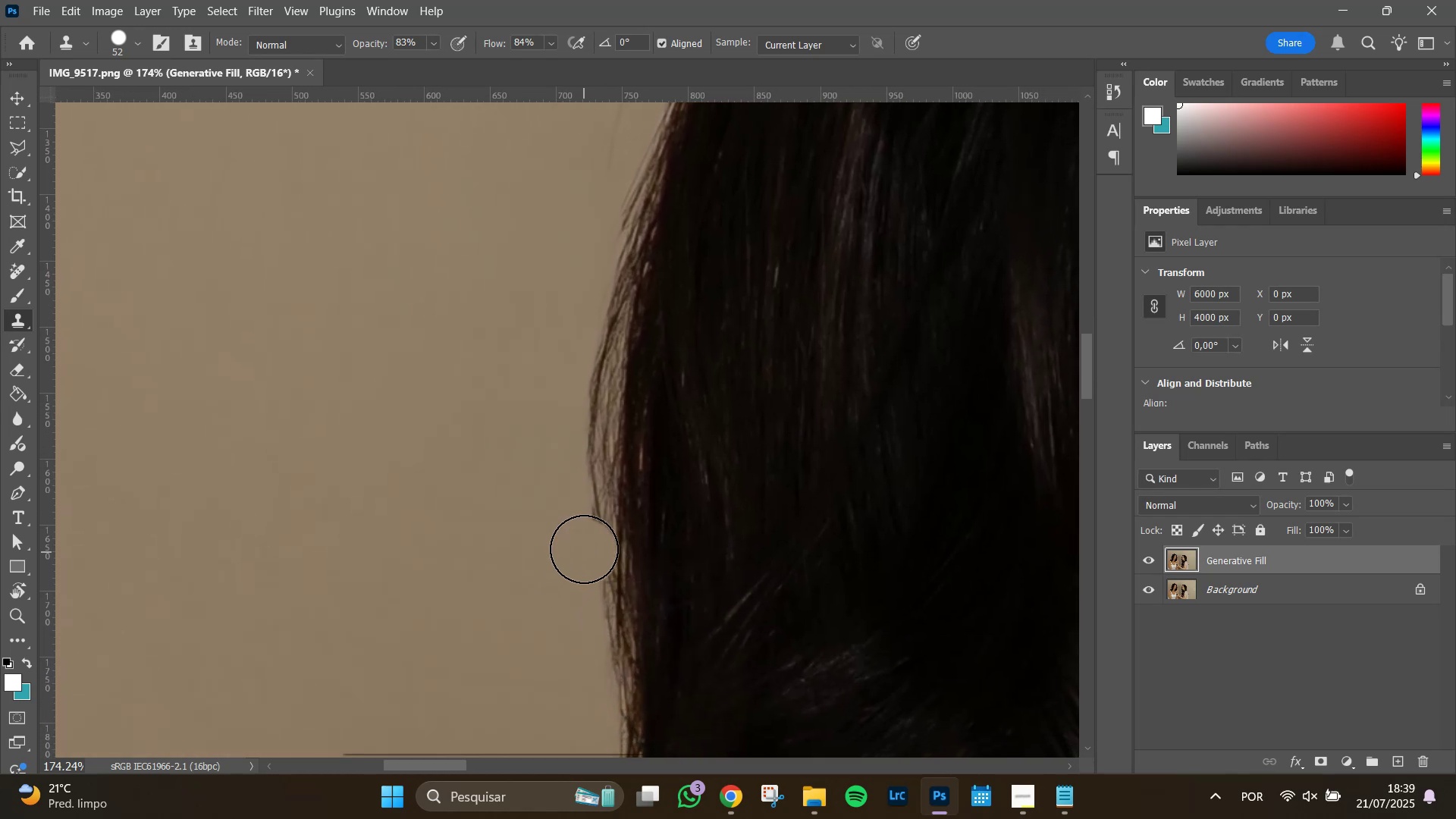 
left_click_drag(start_coordinate=[513, 638], to_coordinate=[483, 519])
 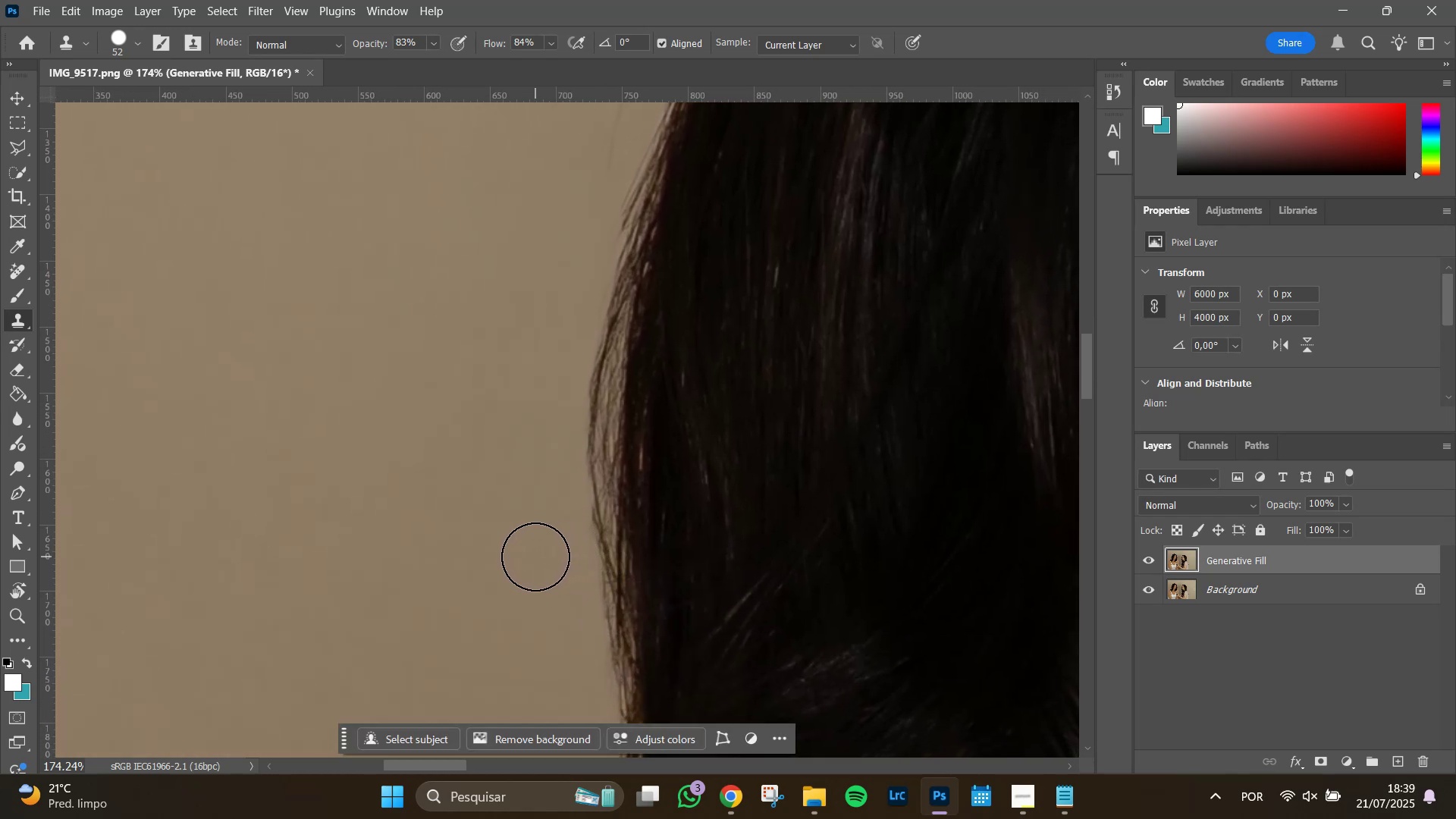 
left_click_drag(start_coordinate=[566, 572], to_coordinate=[548, 504])
 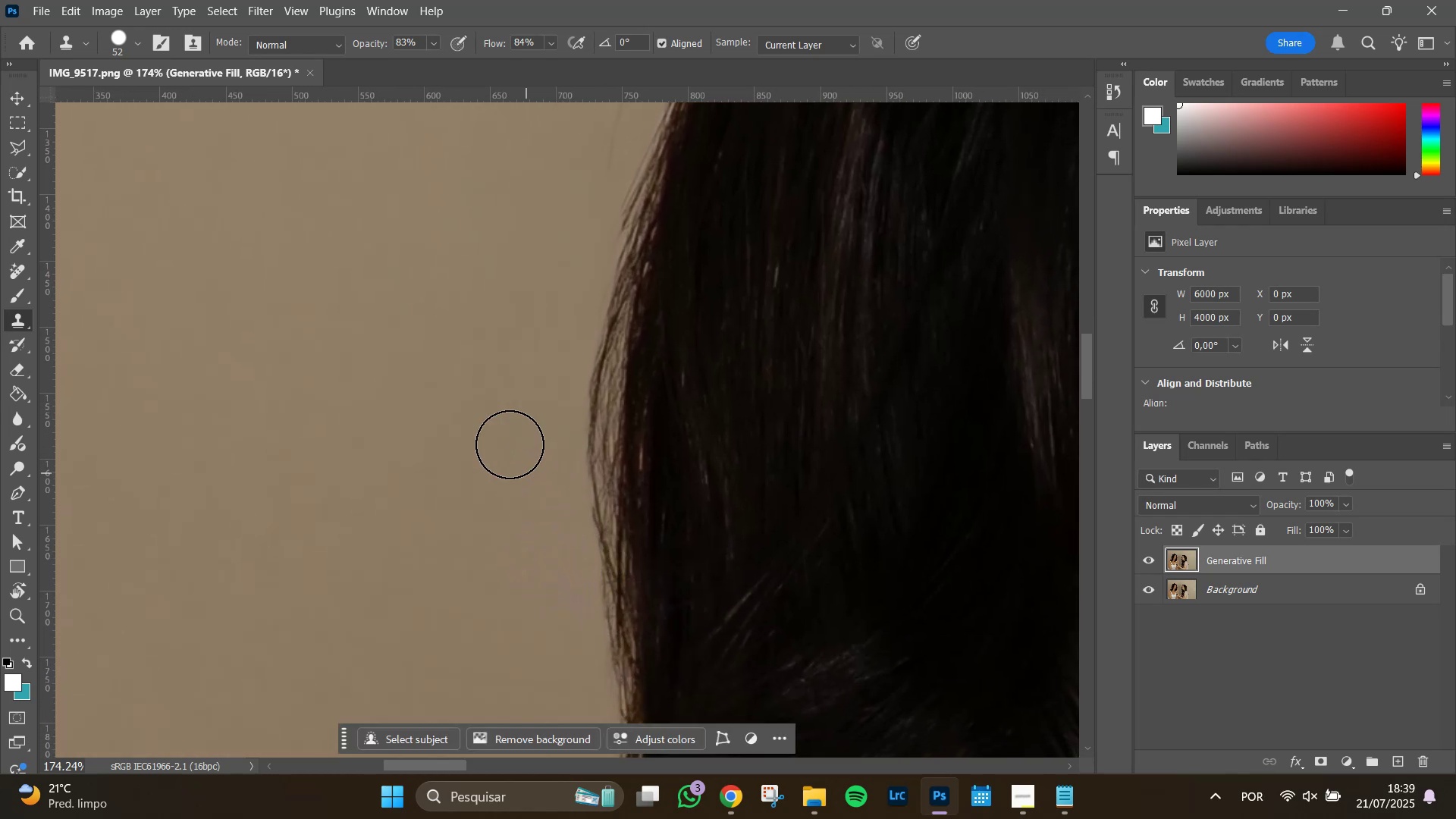 
hold_key(key=Space, duration=0.81)
 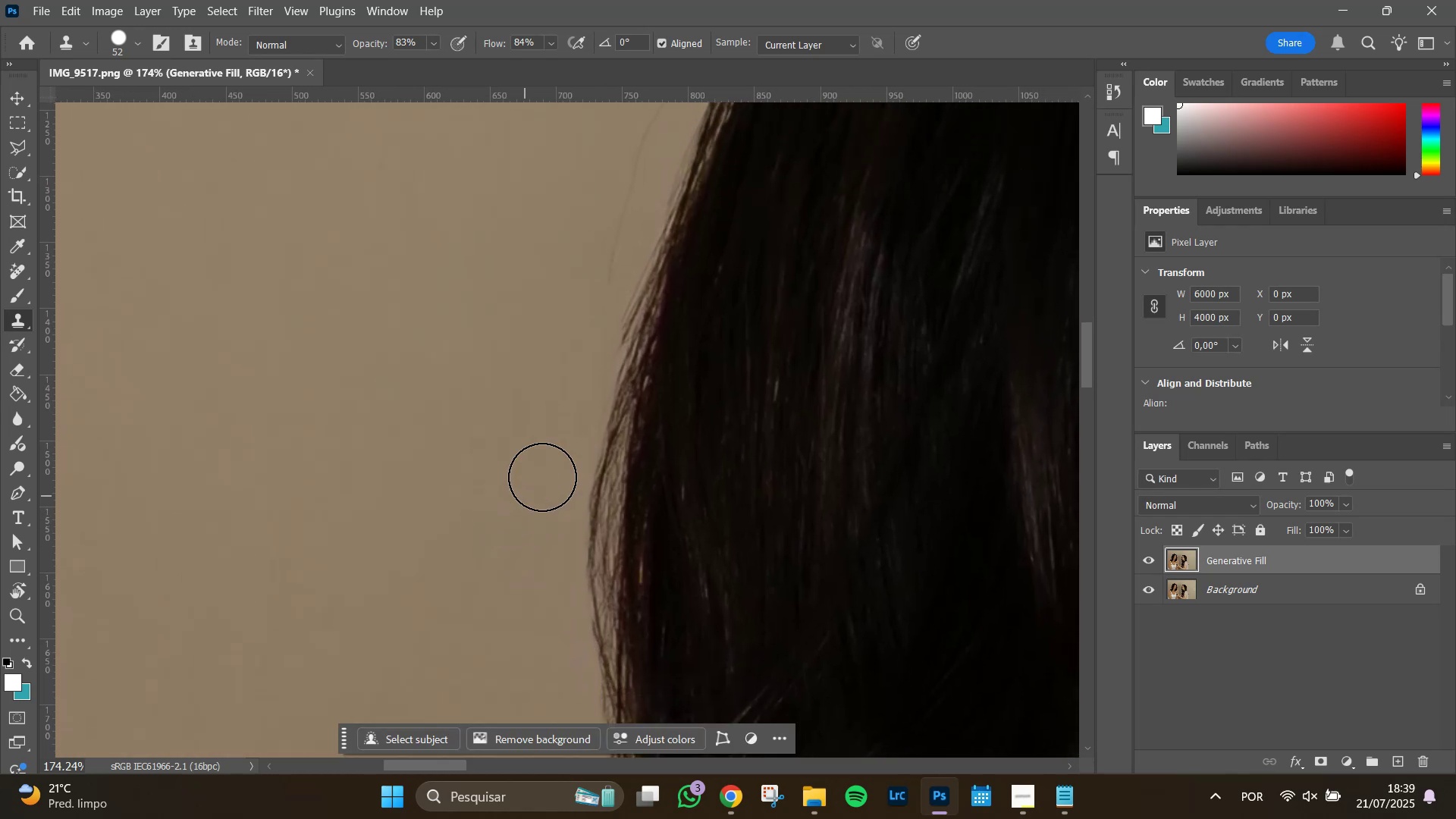 
left_click_drag(start_coordinate=[494, 387], to_coordinate=[494, 500])
 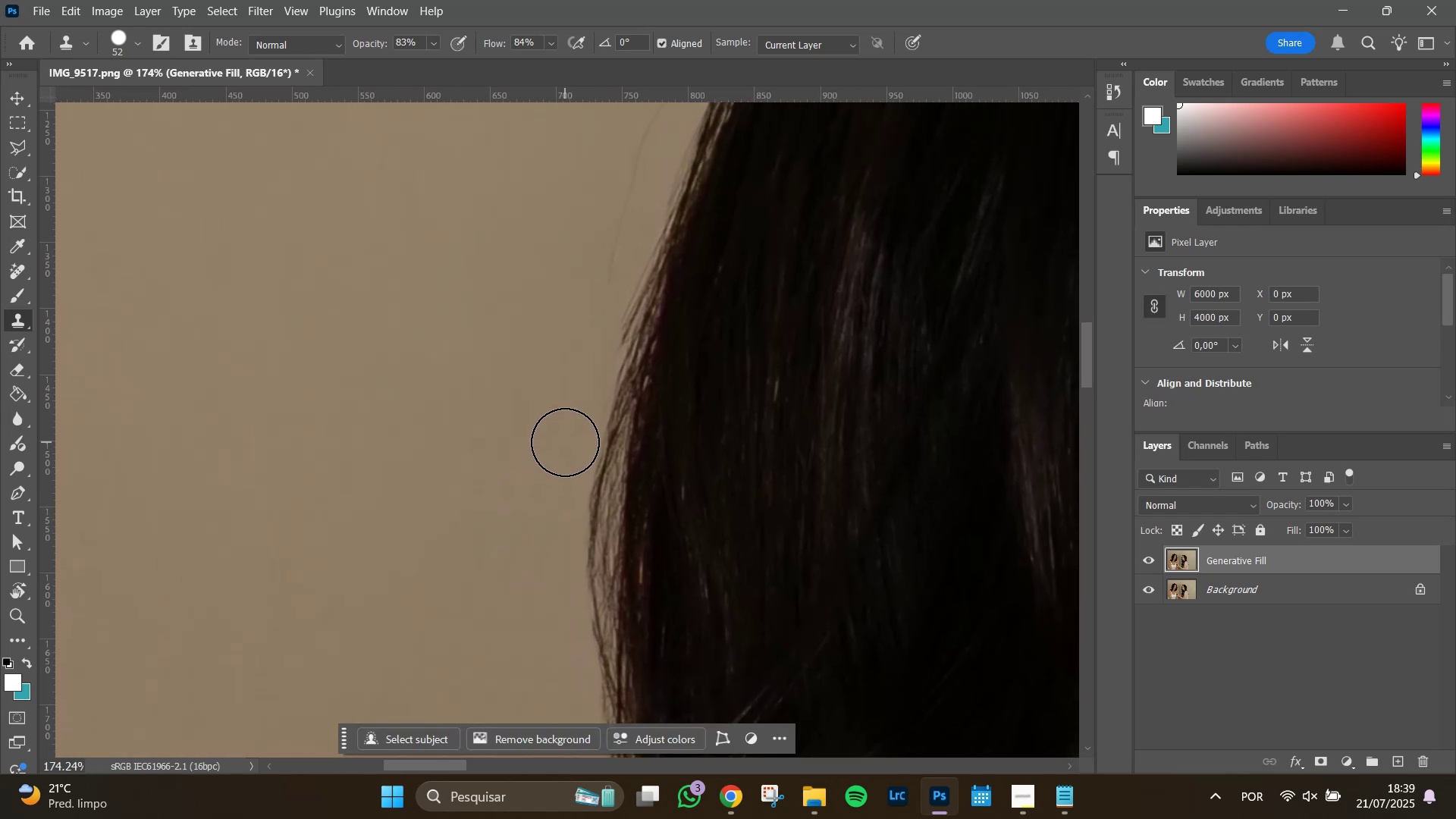 
left_click_drag(start_coordinate=[565, 442], to_coordinate=[582, 388])
 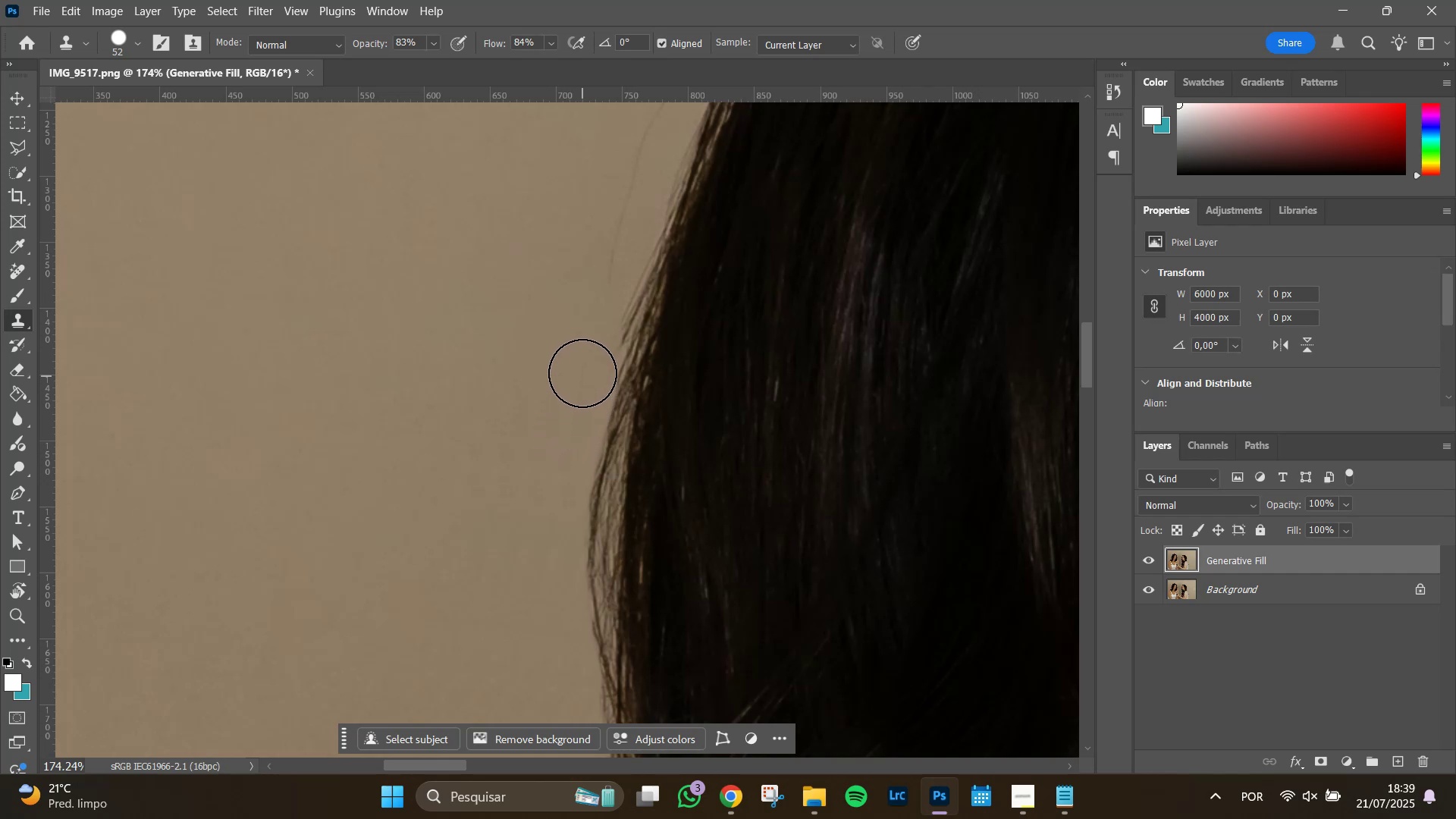 
hold_key(key=Space, duration=0.96)
 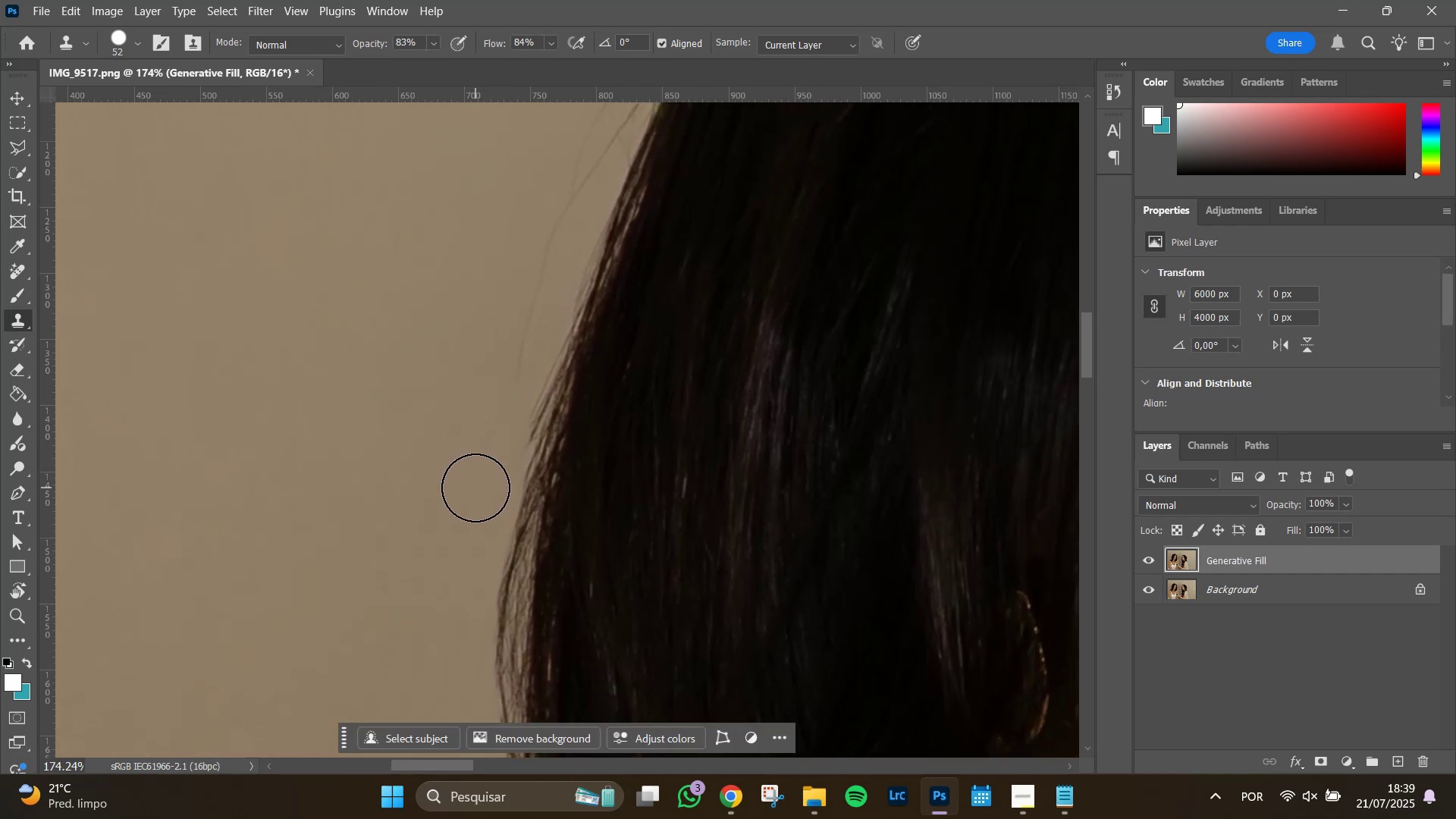 
left_click_drag(start_coordinate=[573, 364], to_coordinate=[481, 461])
 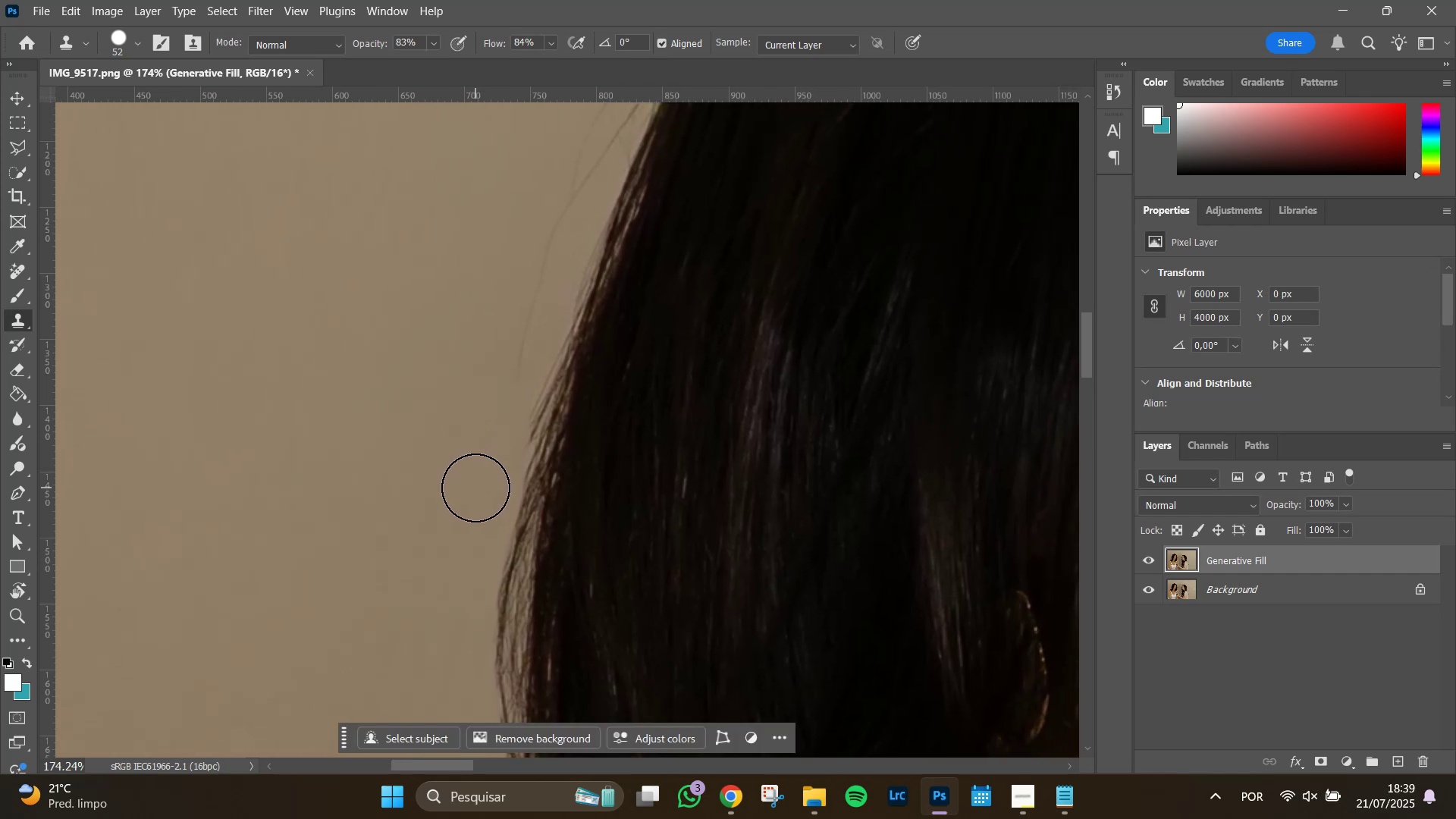 
left_click_drag(start_coordinate=[480, 488], to_coordinate=[507, 423])
 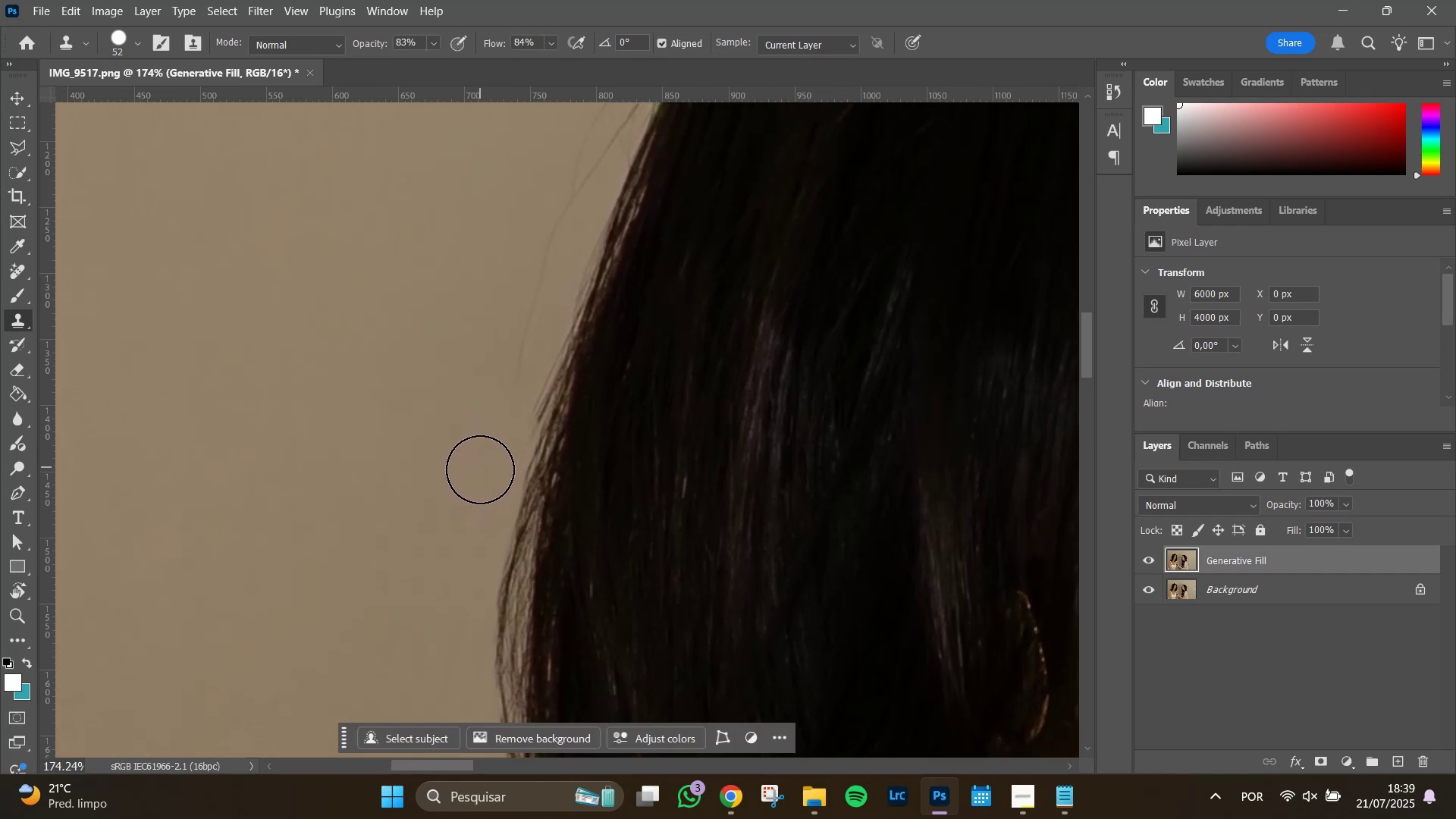 
left_click_drag(start_coordinate=[481, 472], to_coordinate=[510, 409])
 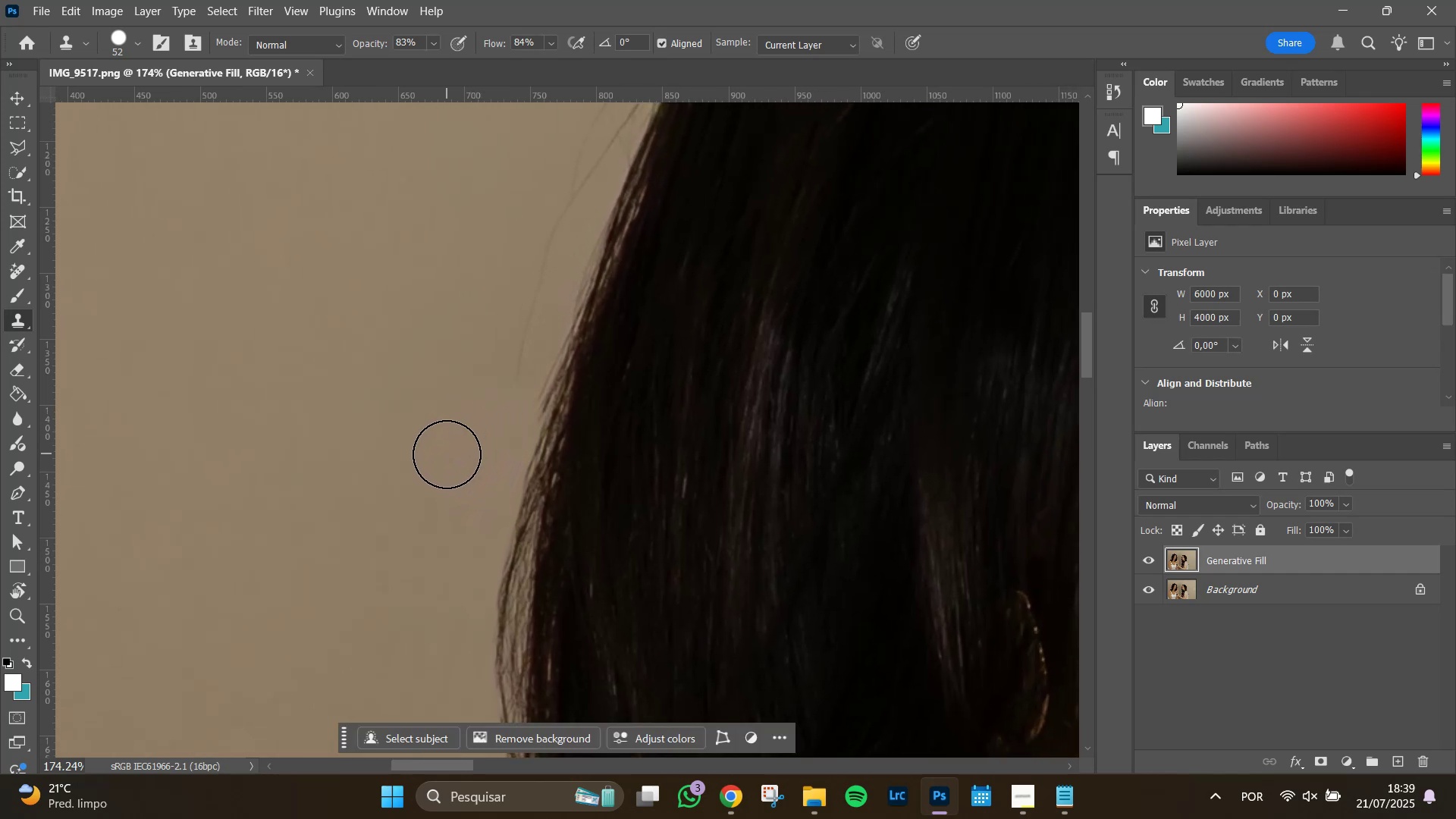 
hold_key(key=Space, duration=0.81)
 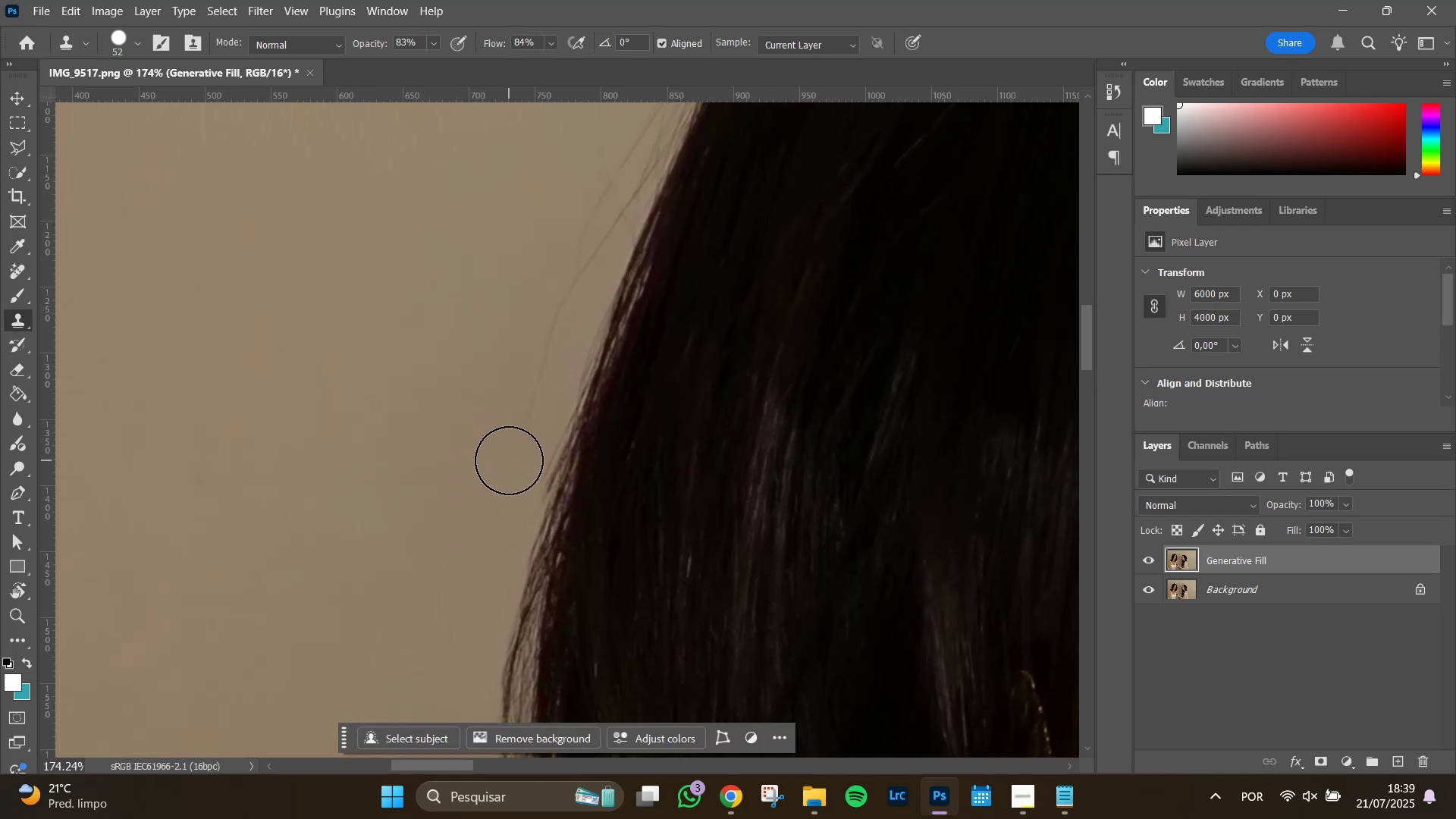 
left_click_drag(start_coordinate=[466, 426], to_coordinate=[448, 541])
 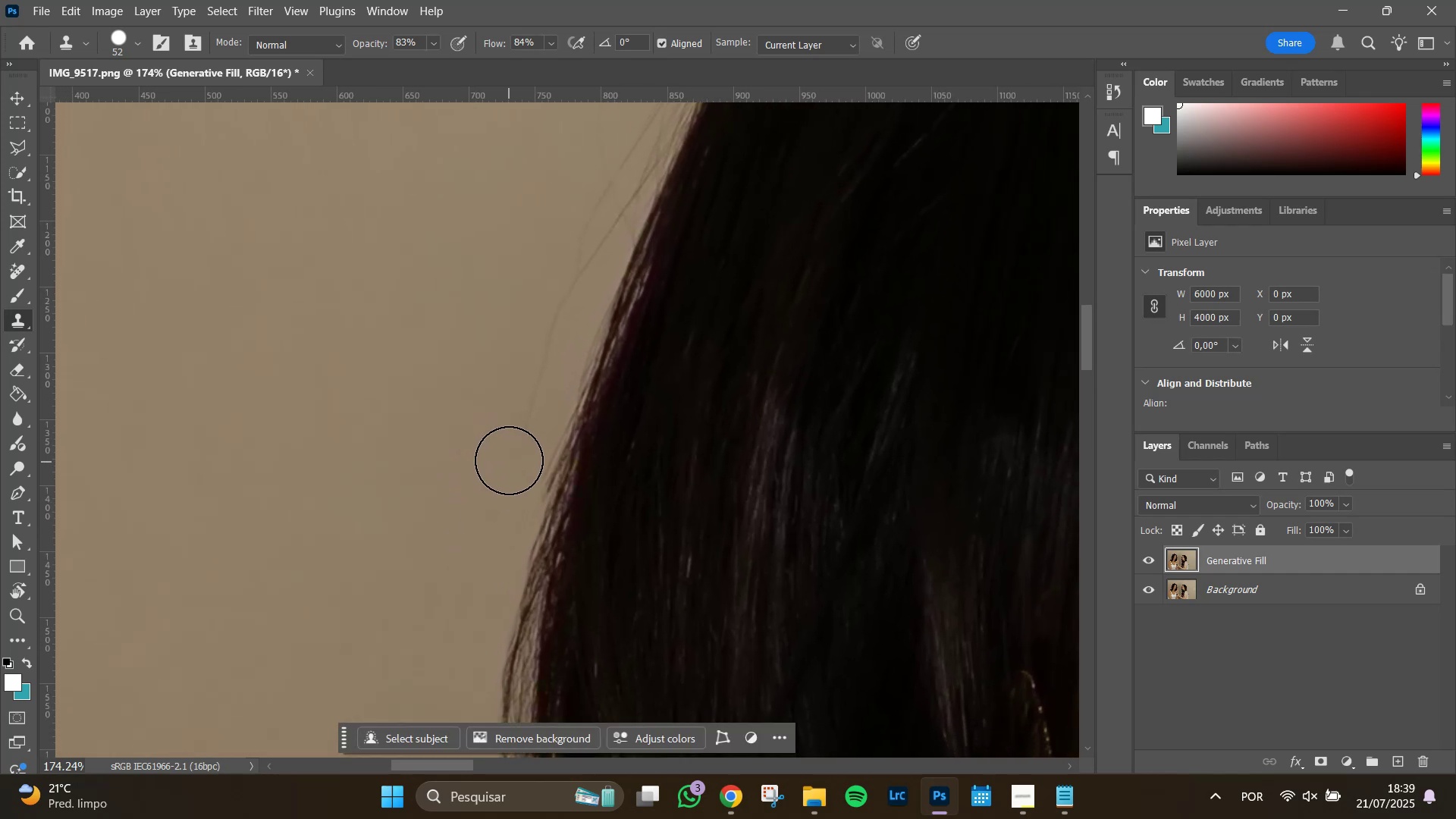 
left_click_drag(start_coordinate=[509, 459], to_coordinate=[560, 255])
 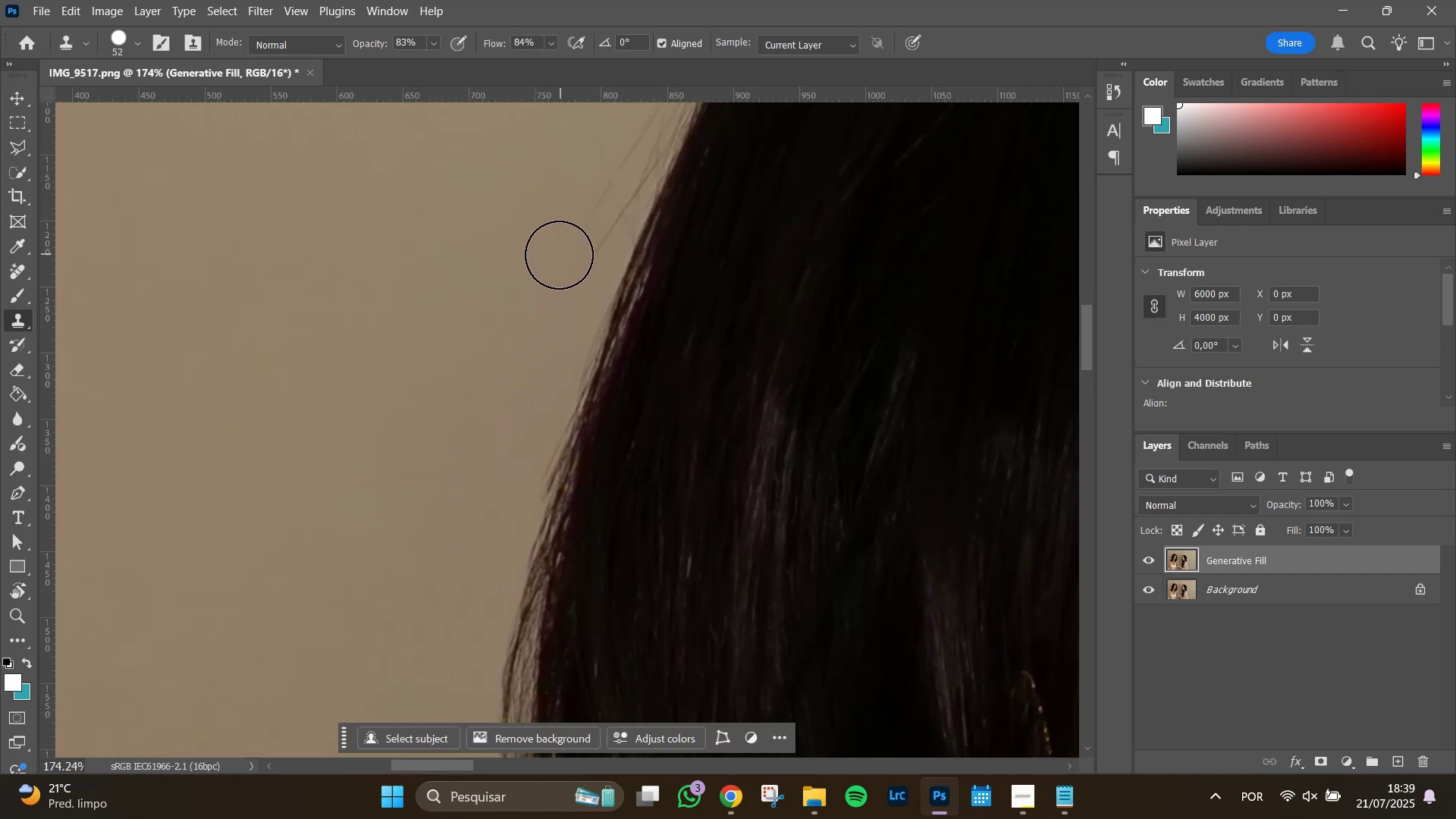 
hold_key(key=Space, duration=0.9)
 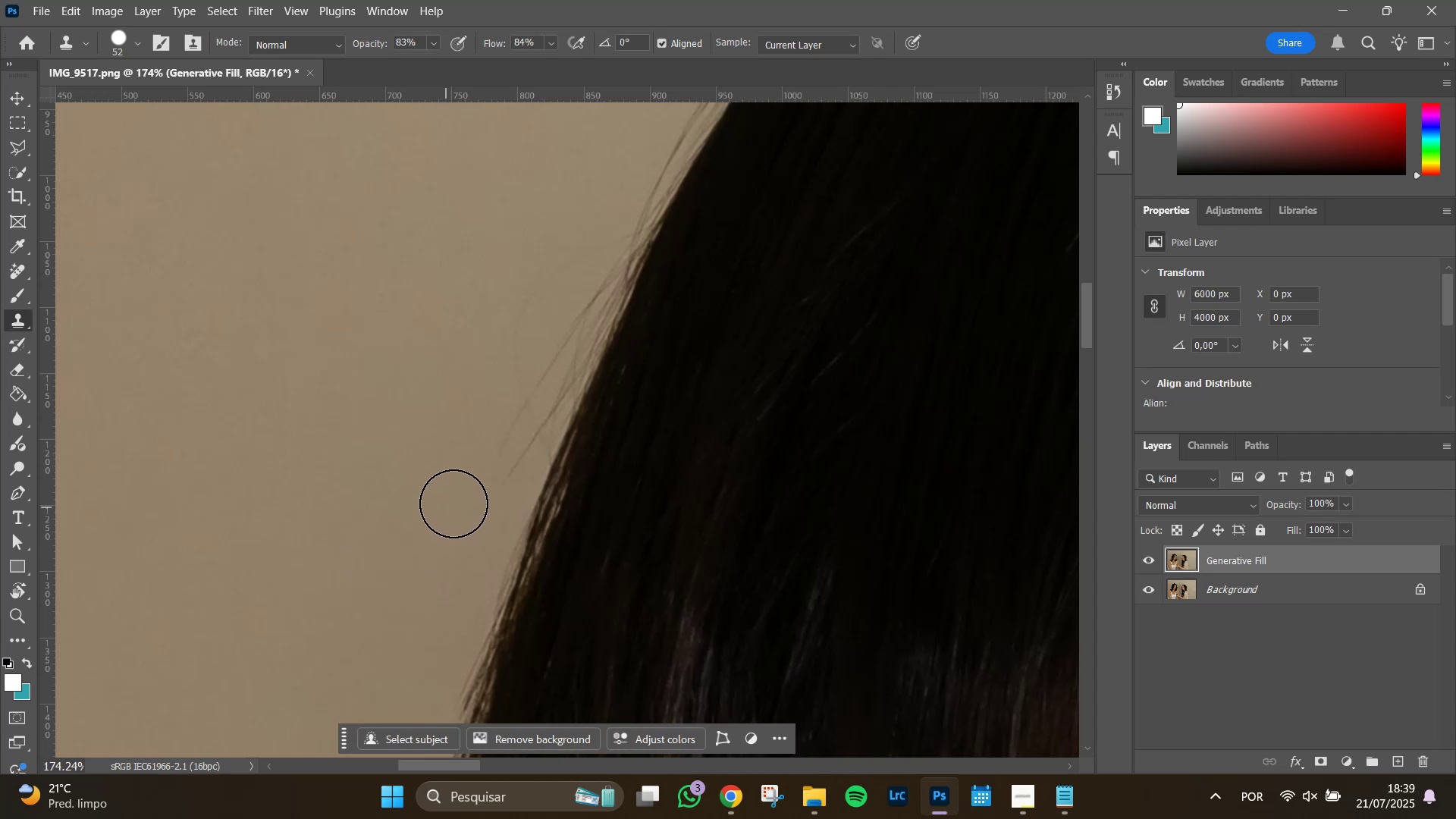 
left_click_drag(start_coordinate=[430, 321], to_coordinate=[347, 539])
 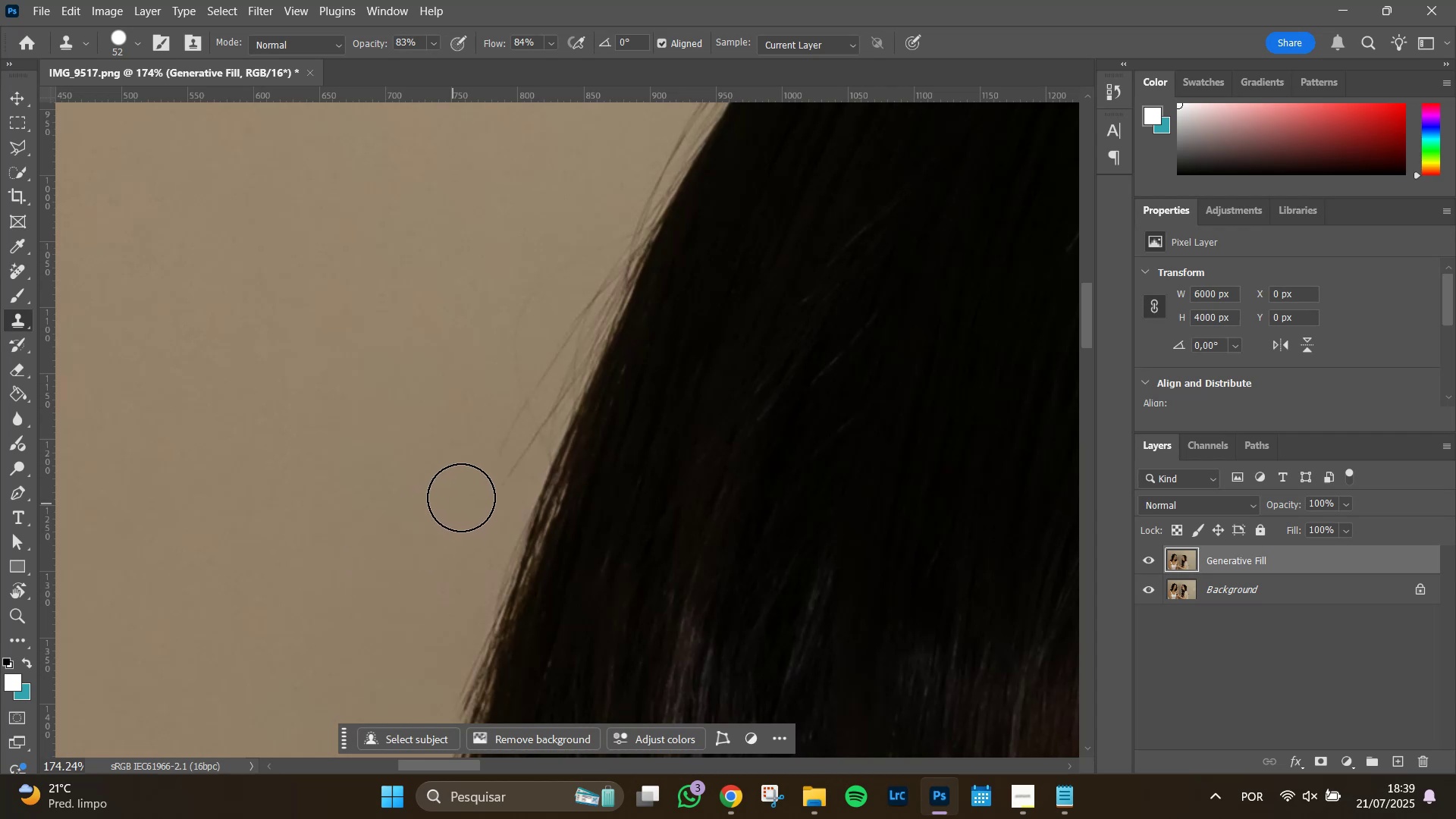 
left_click_drag(start_coordinate=[479, 484], to_coordinate=[515, 386])
 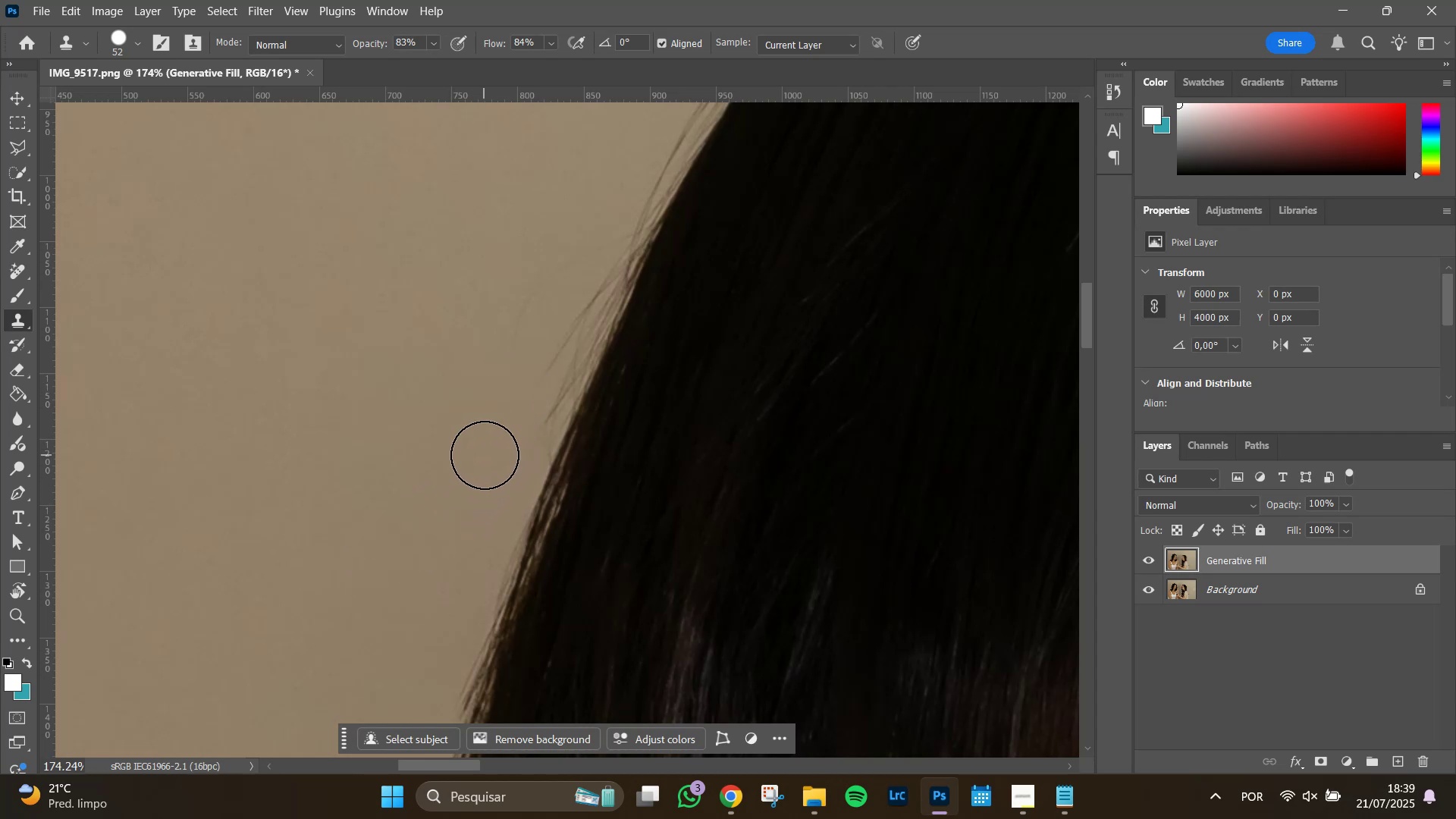 
left_click_drag(start_coordinate=[494, 427], to_coordinate=[545, 246])
 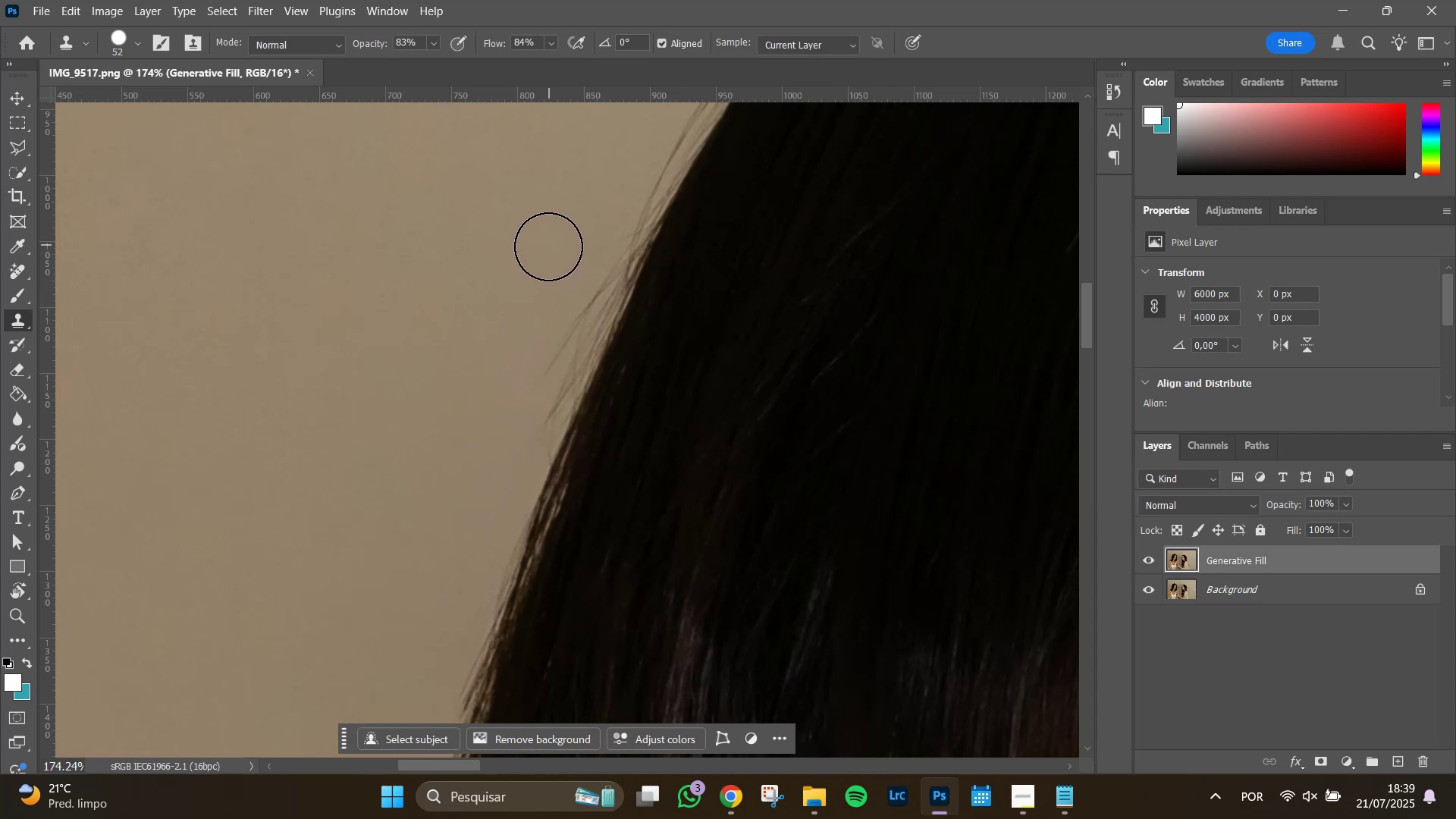 
left_click_drag(start_coordinate=[548, 247], to_coordinate=[622, 190])
 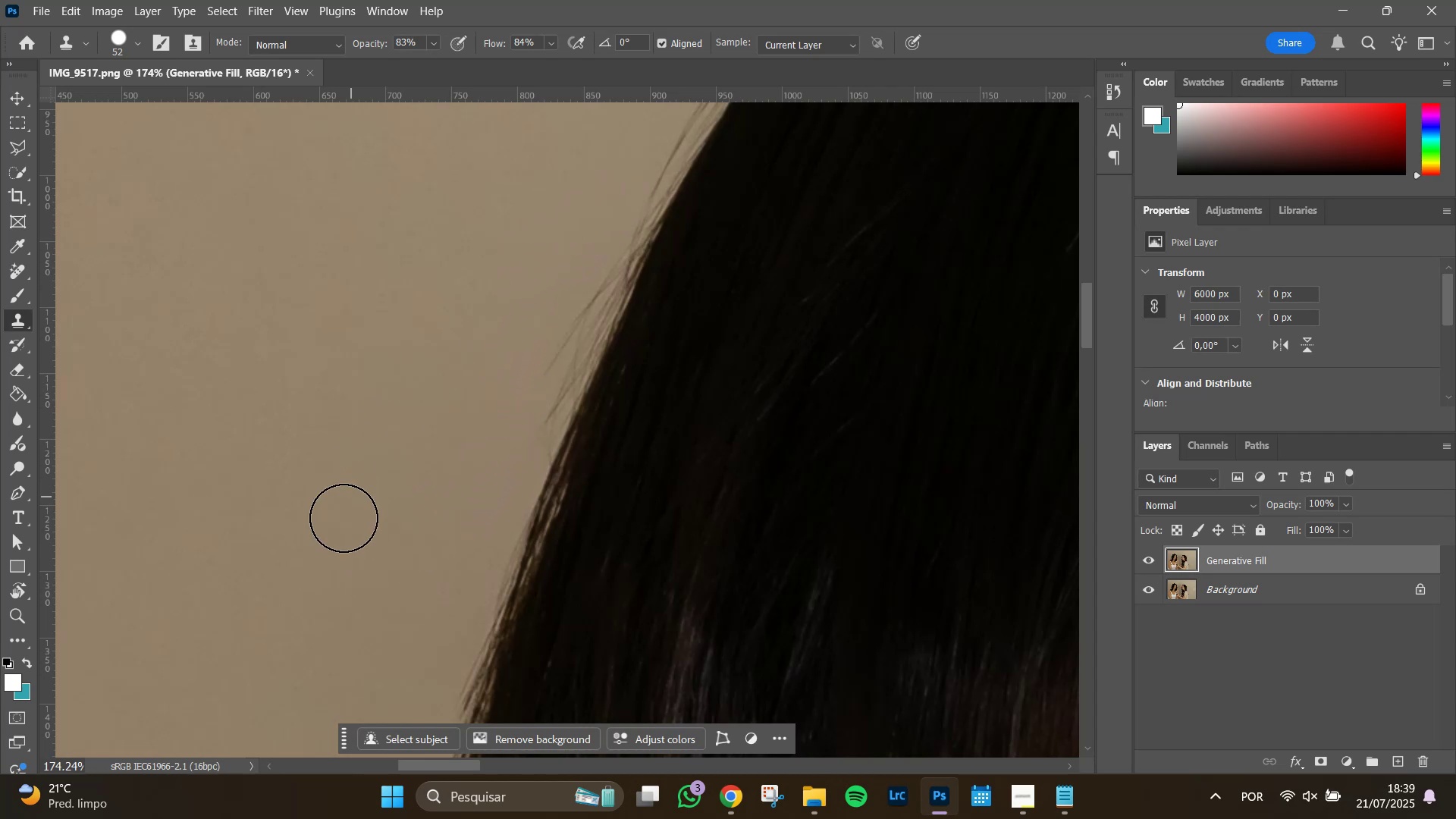 
hold_key(key=Space, duration=0.83)
 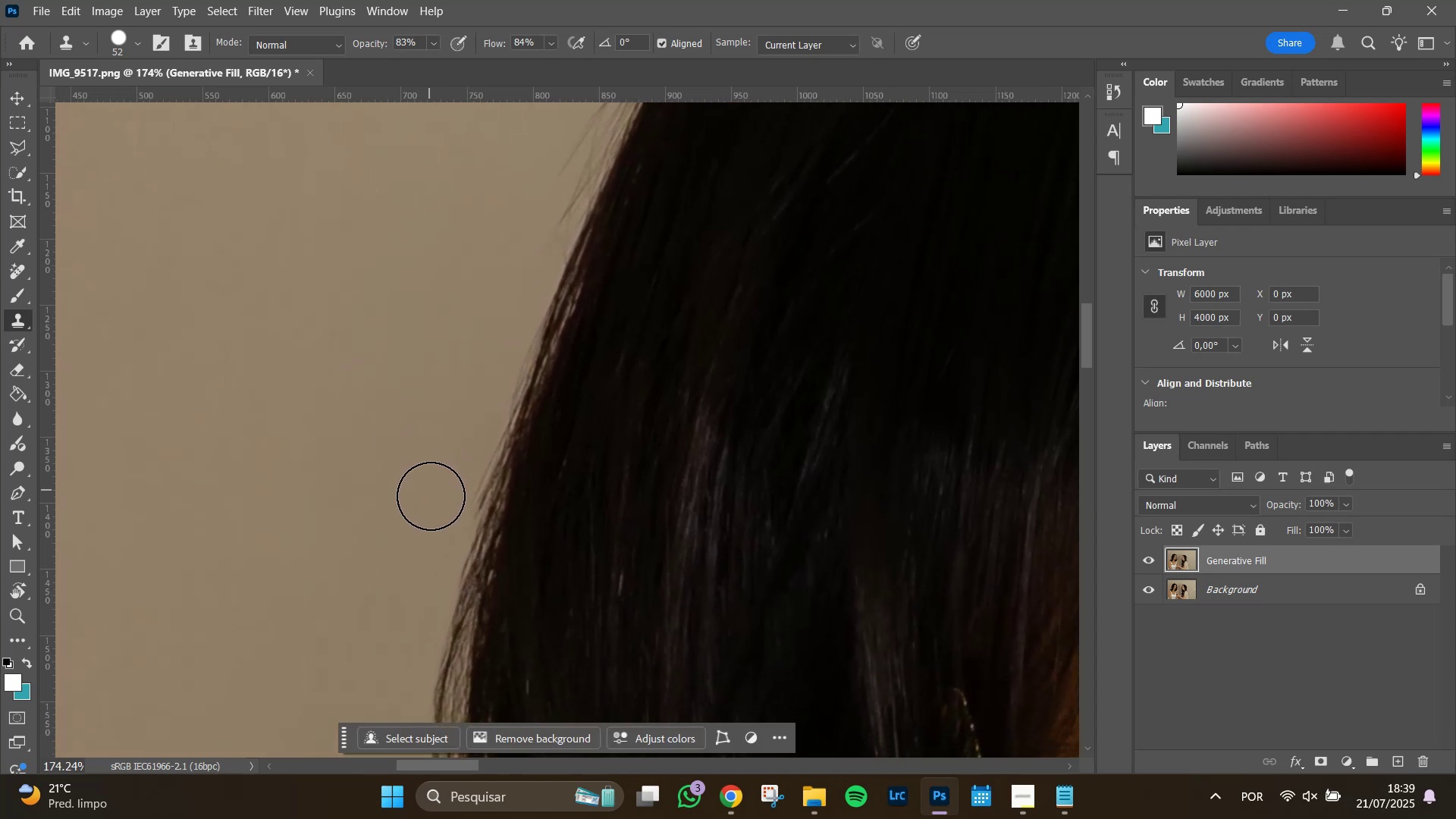 
left_click_drag(start_coordinate=[334, 544], to_coordinate=[346, 356])
 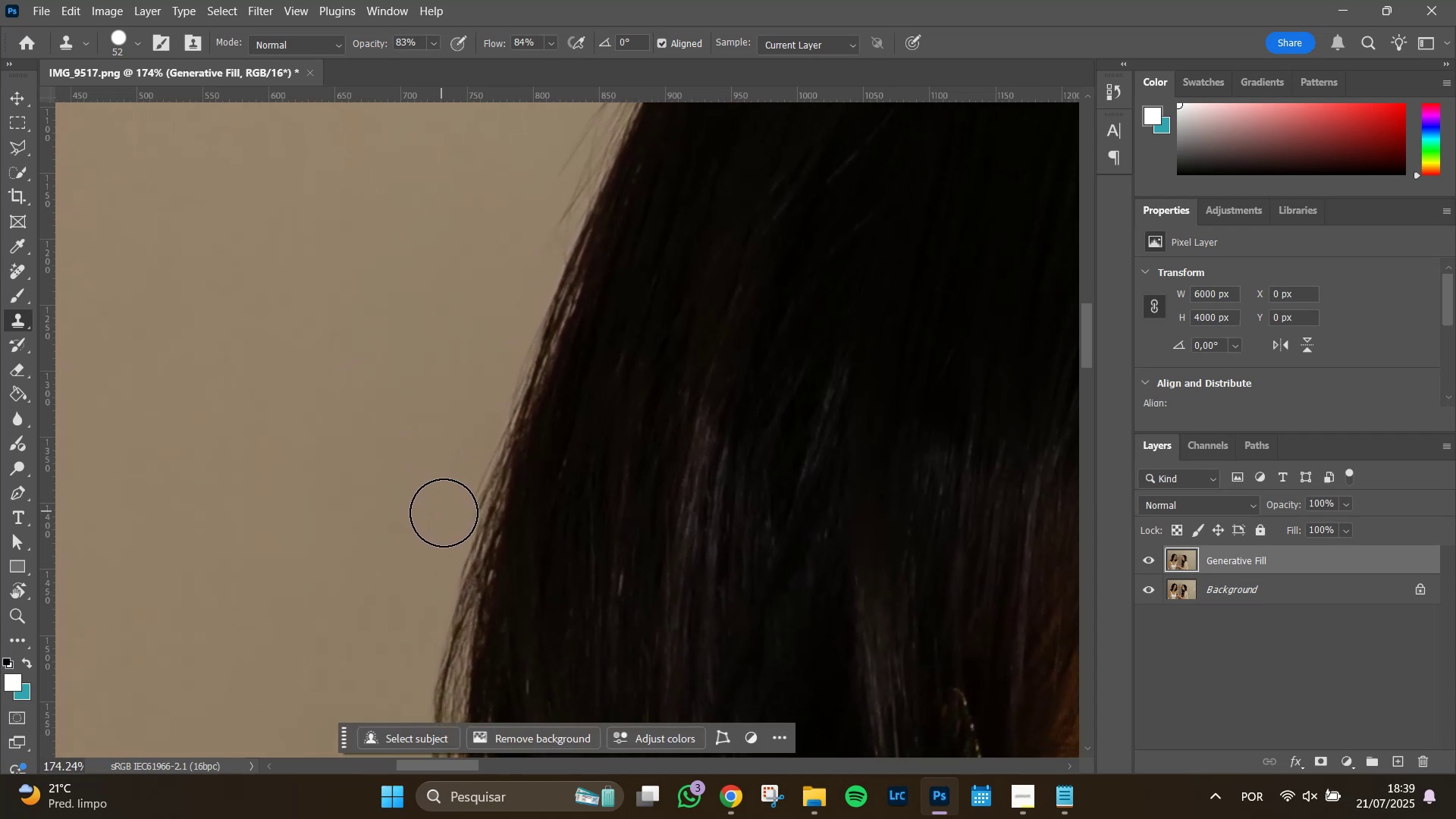 
left_click_drag(start_coordinate=[446, 501], to_coordinate=[465, 417])
 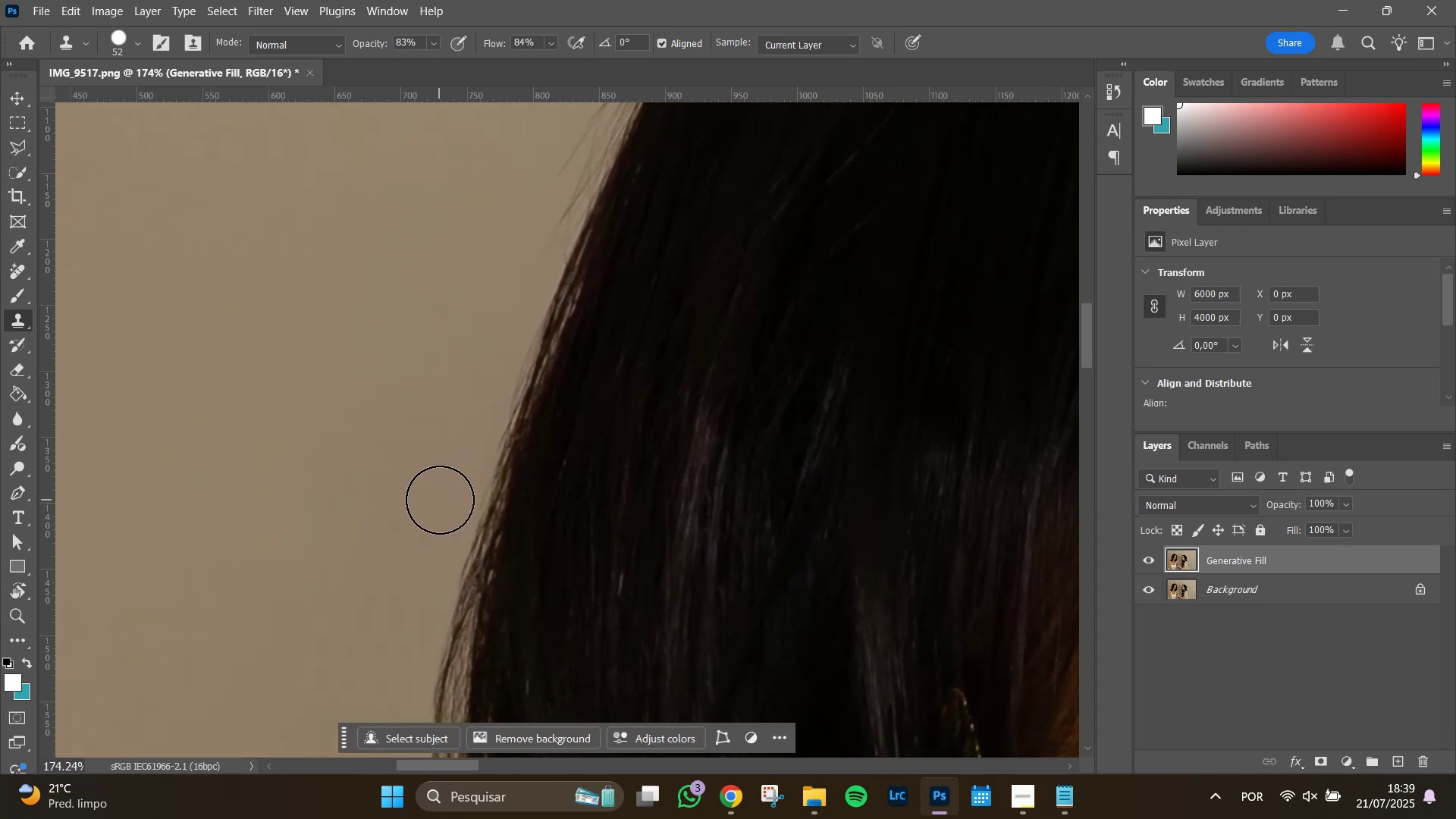 
left_click_drag(start_coordinate=[451, 494], to_coordinate=[466, 418])
 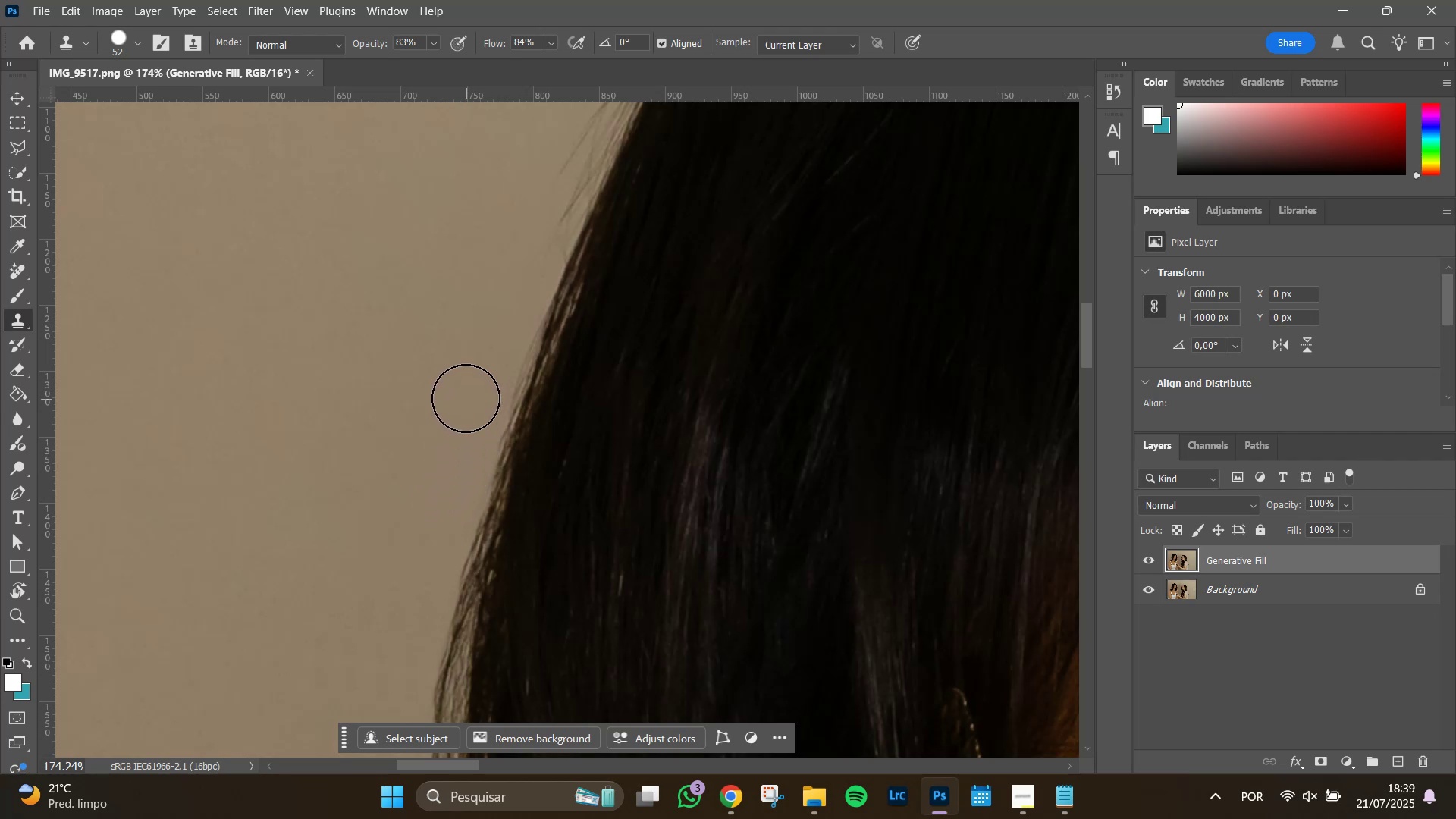 
hold_key(key=AltLeft, duration=0.74)
scroll: coordinate [450, 475], scroll_direction: down, amount: 11.0
 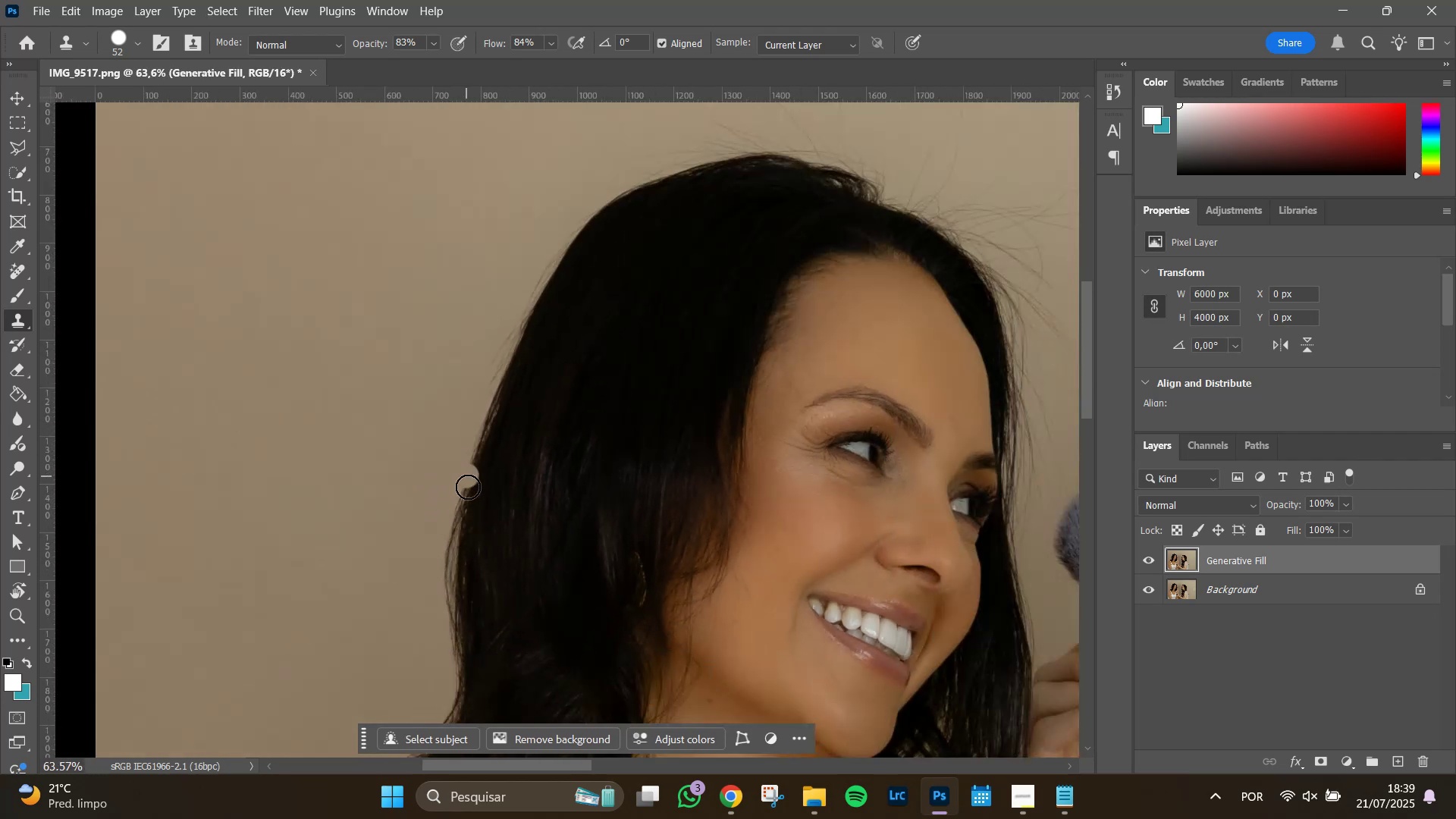 
hold_key(key=AltLeft, duration=0.43)
scroll: coordinate [457, 508], scroll_direction: down, amount: 5.0
 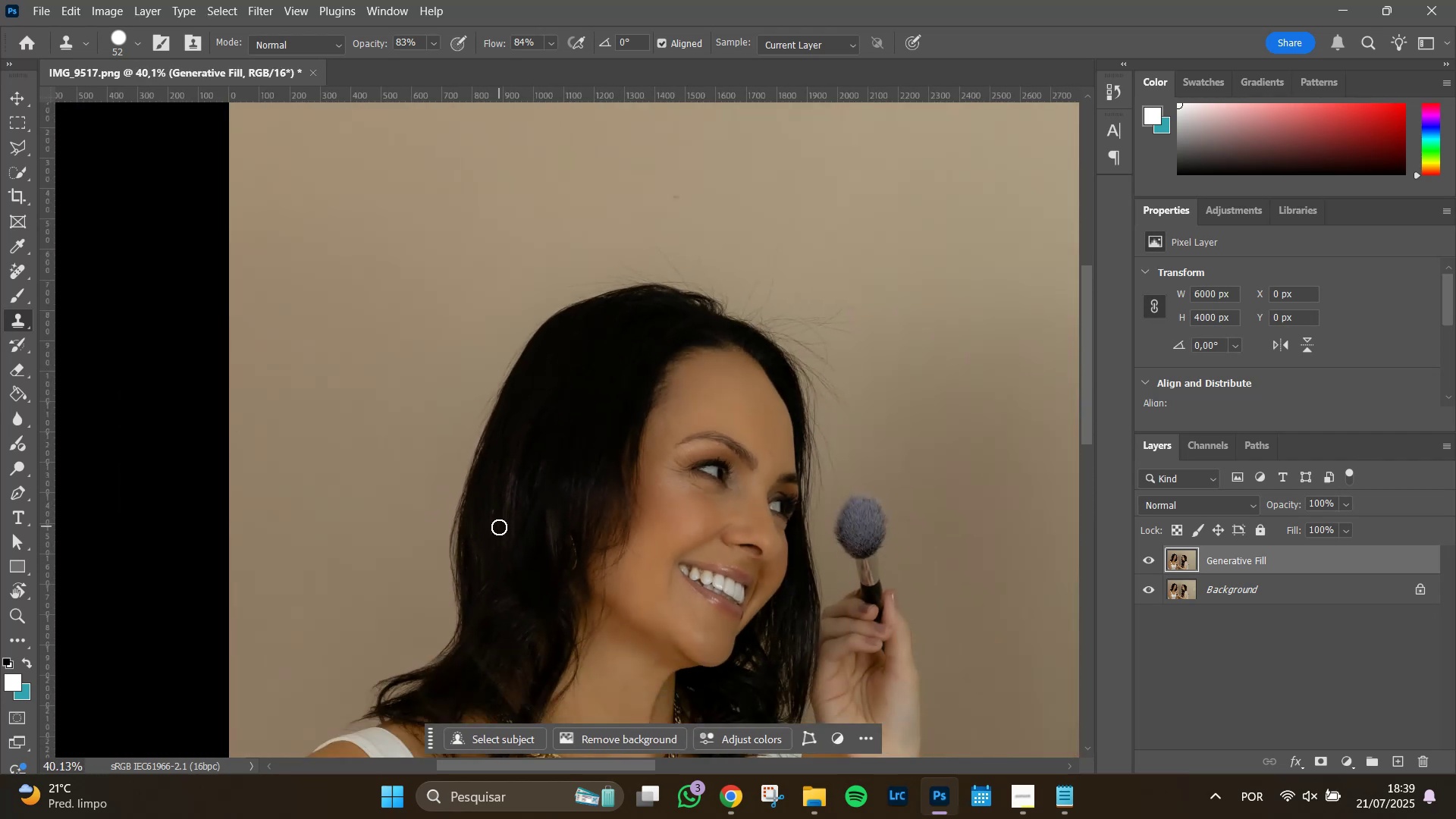 
hold_key(key=AltLeft, duration=0.55)
scroll: coordinate [500, 527], scroll_direction: down, amount: 3.0
 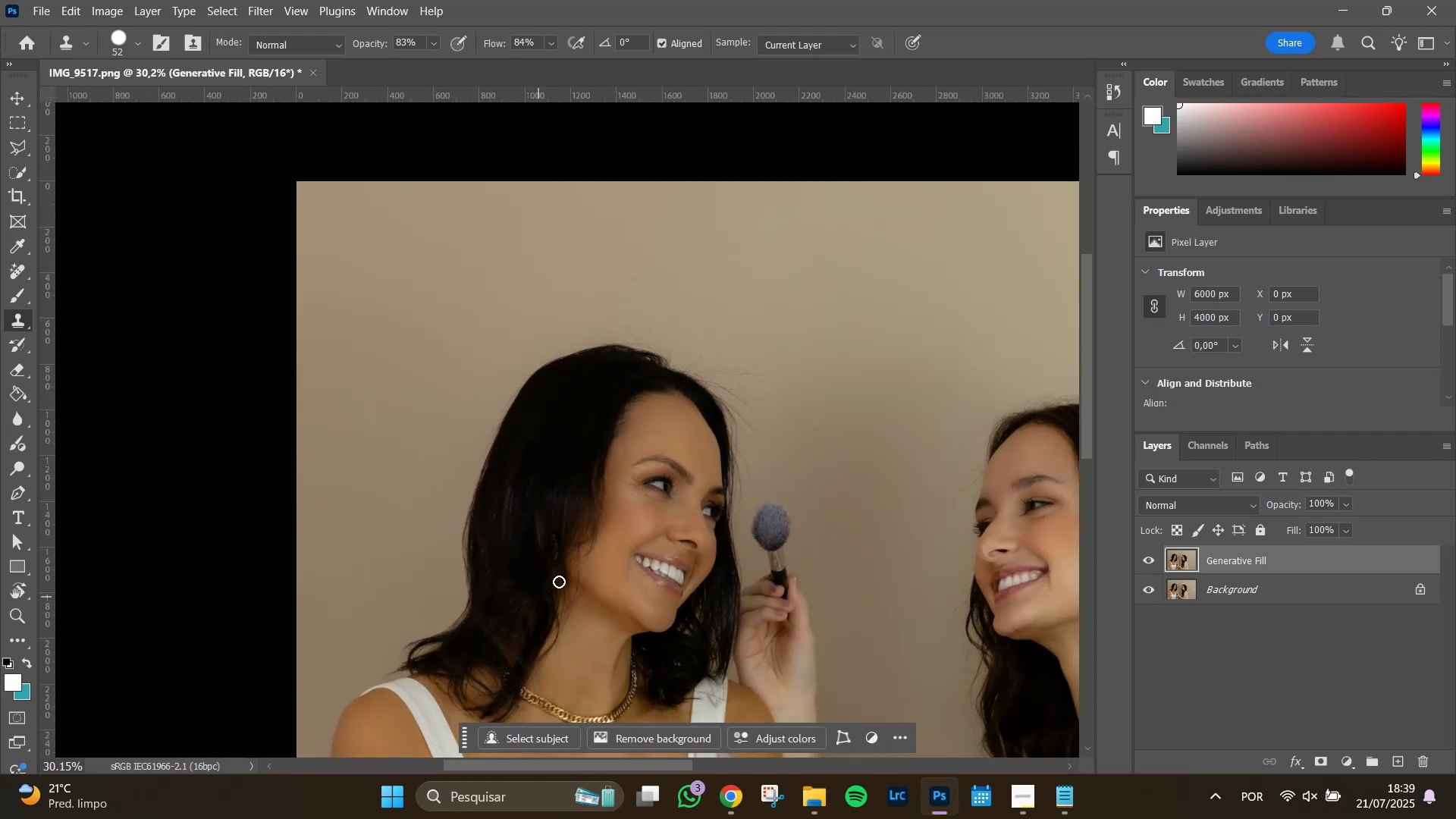 
hold_key(key=AltLeft, duration=1.21)
scroll: coordinate [444, 457], scroll_direction: up, amount: 14.0
 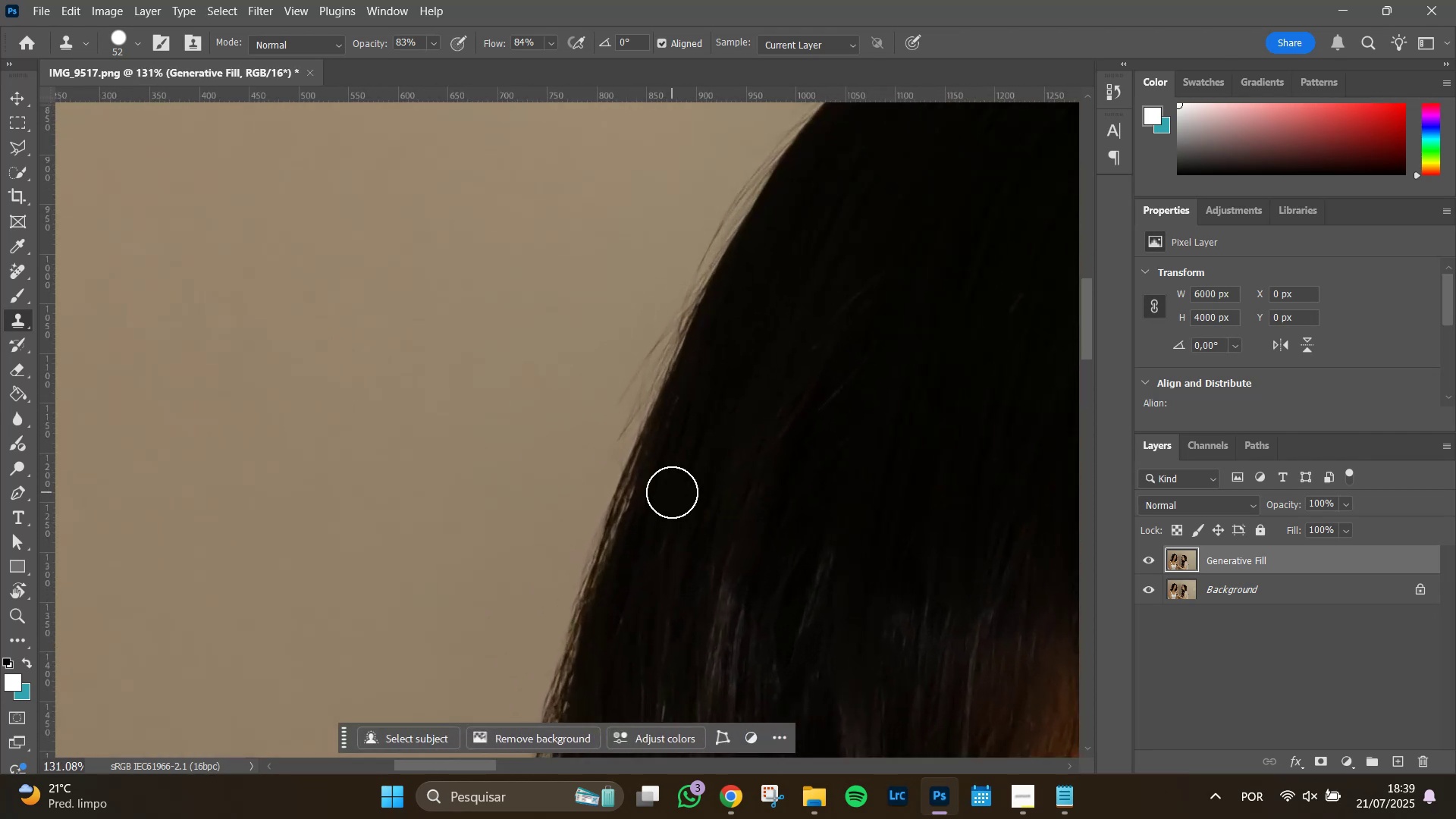 
hold_key(key=Space, duration=0.72)
 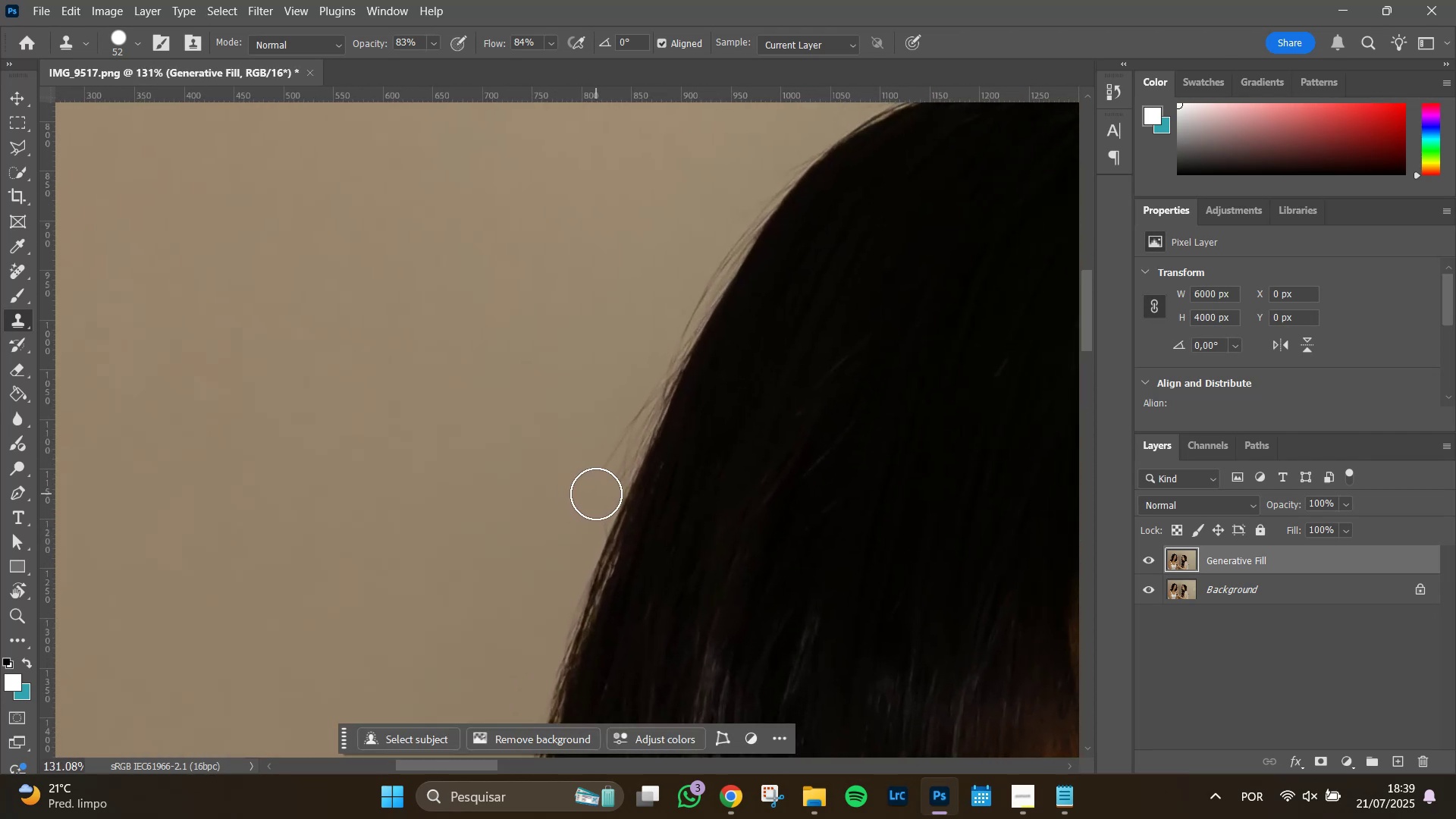 
left_click_drag(start_coordinate=[708, 459], to_coordinate=[692, 525])
 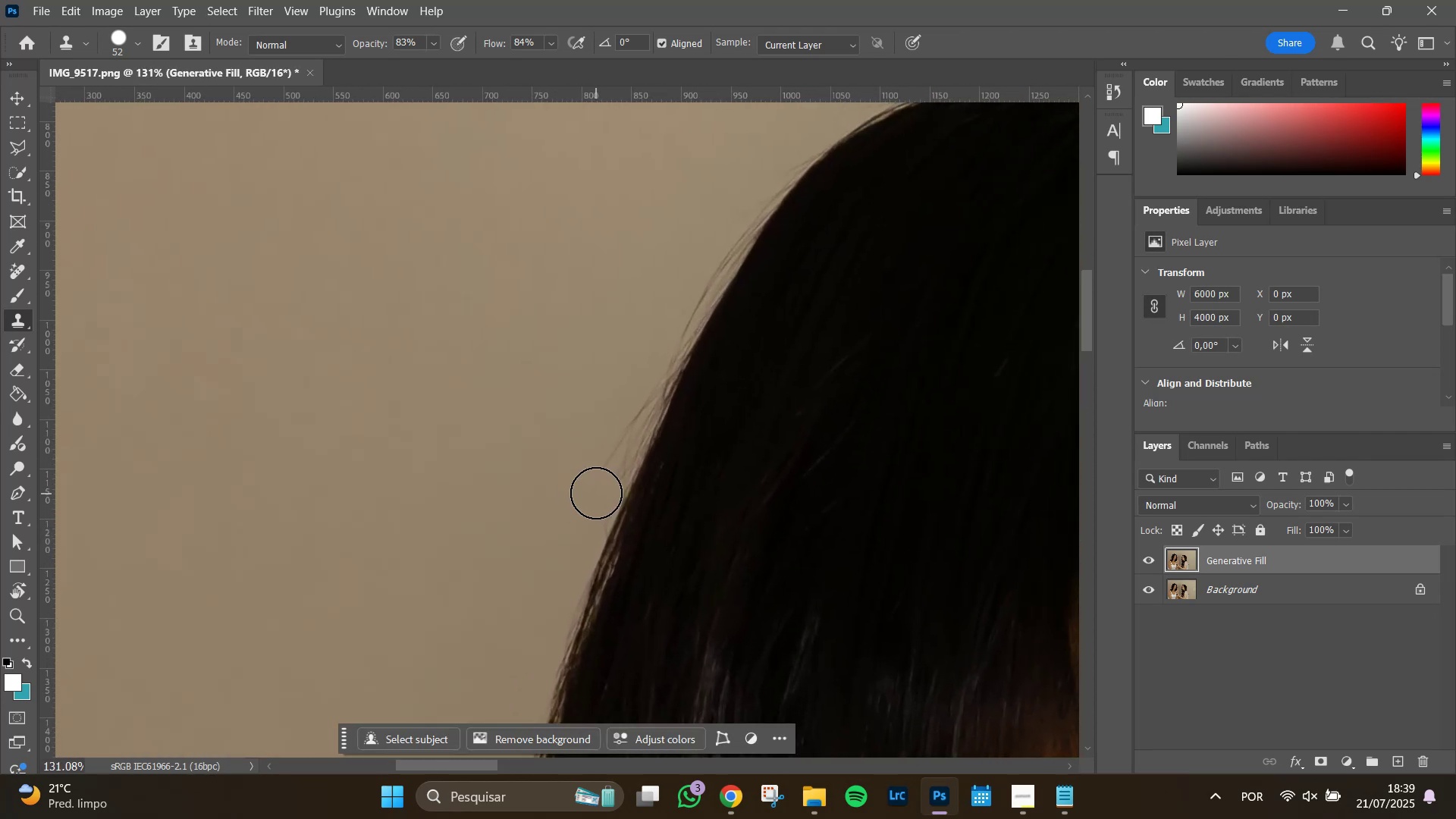 
left_click_drag(start_coordinate=[596, 486], to_coordinate=[635, 359])
 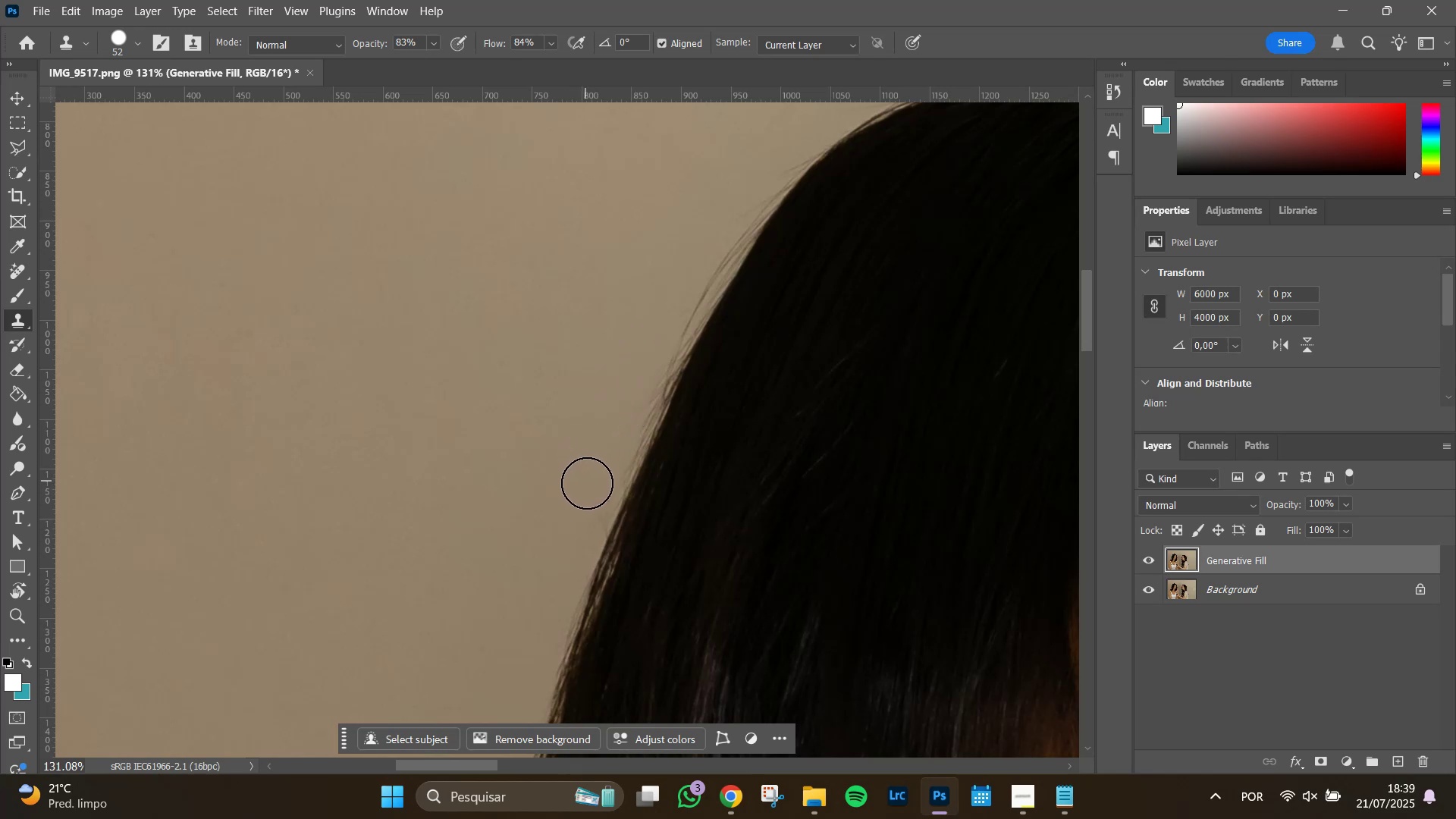 
left_click_drag(start_coordinate=[592, 490], to_coordinate=[641, 355])
 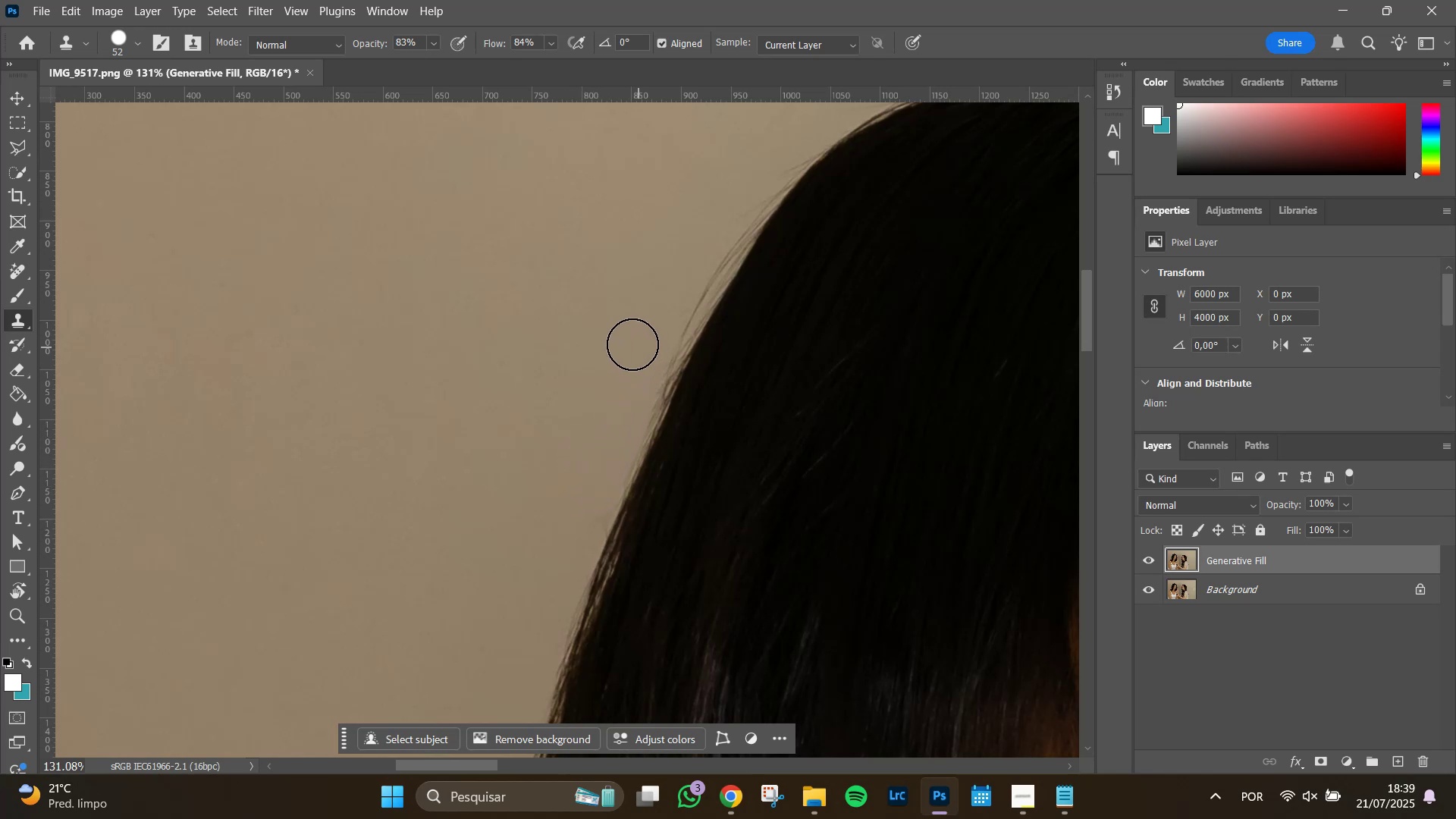 
hold_key(key=Space, duration=0.53)
 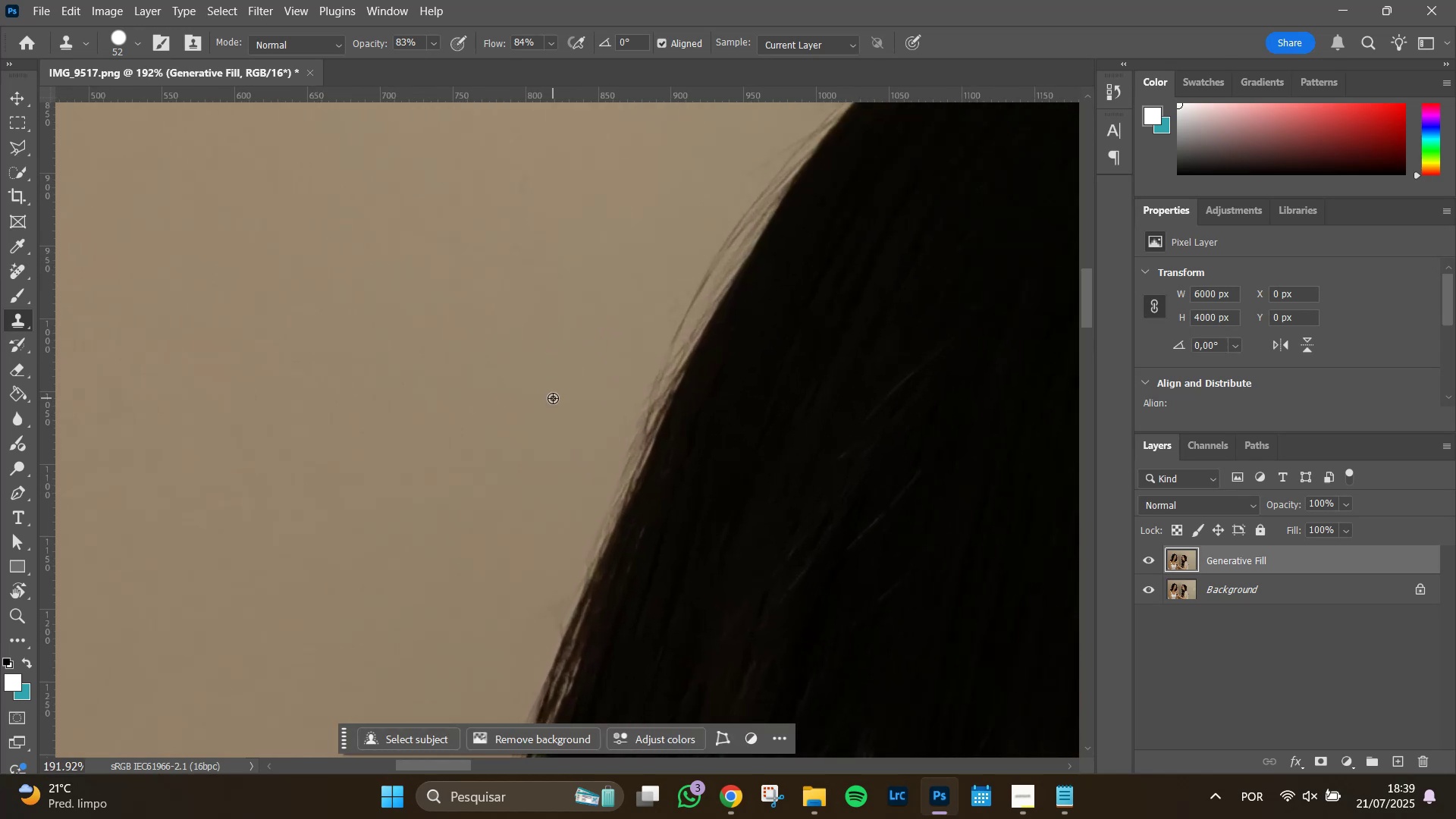 
left_click_drag(start_coordinate=[590, 339], to_coordinate=[542, 362])
 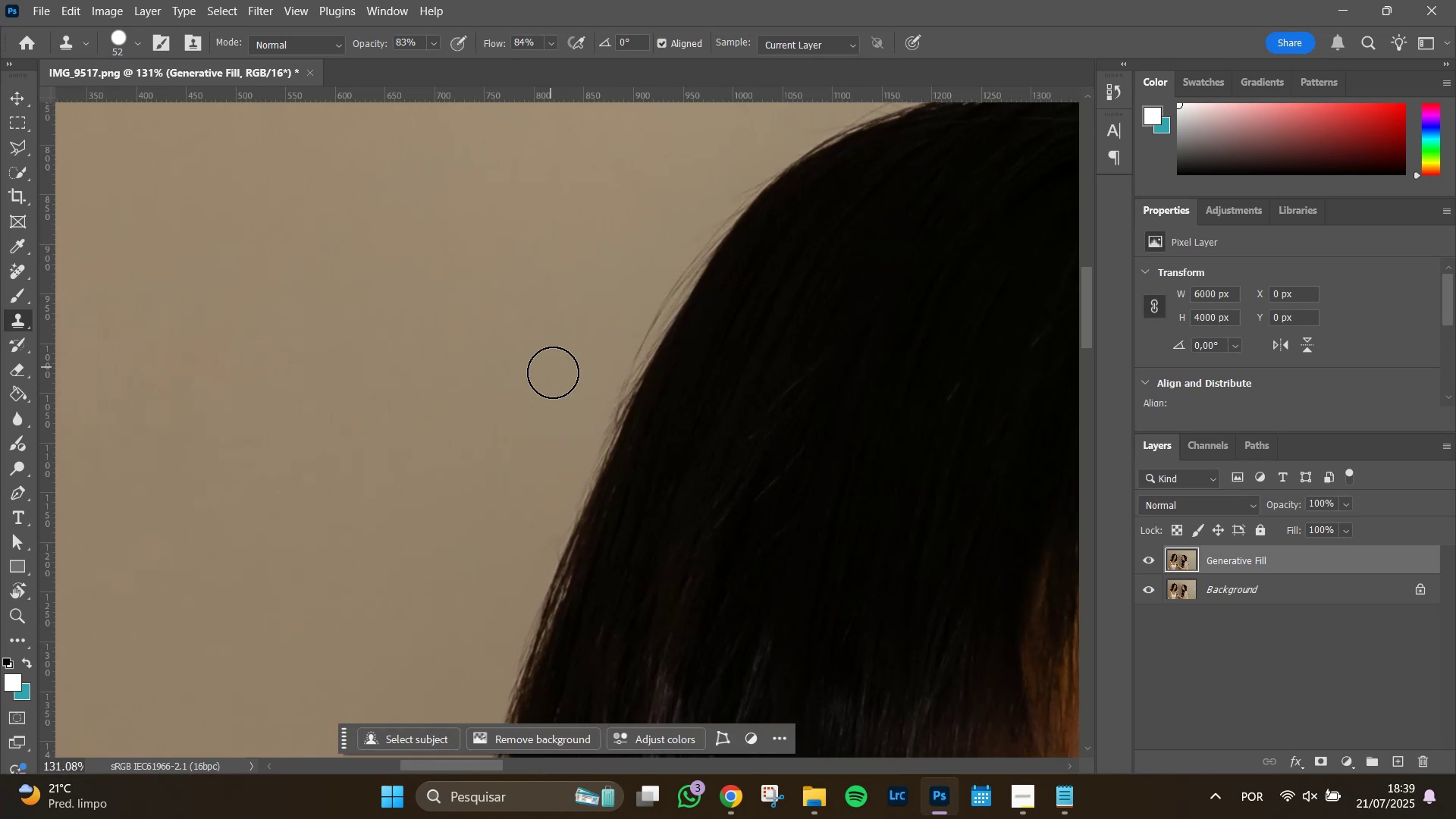 
hold_key(key=AltLeft, duration=1.09)
scroll: coordinate [560, 440], scroll_direction: up, amount: 3.0
 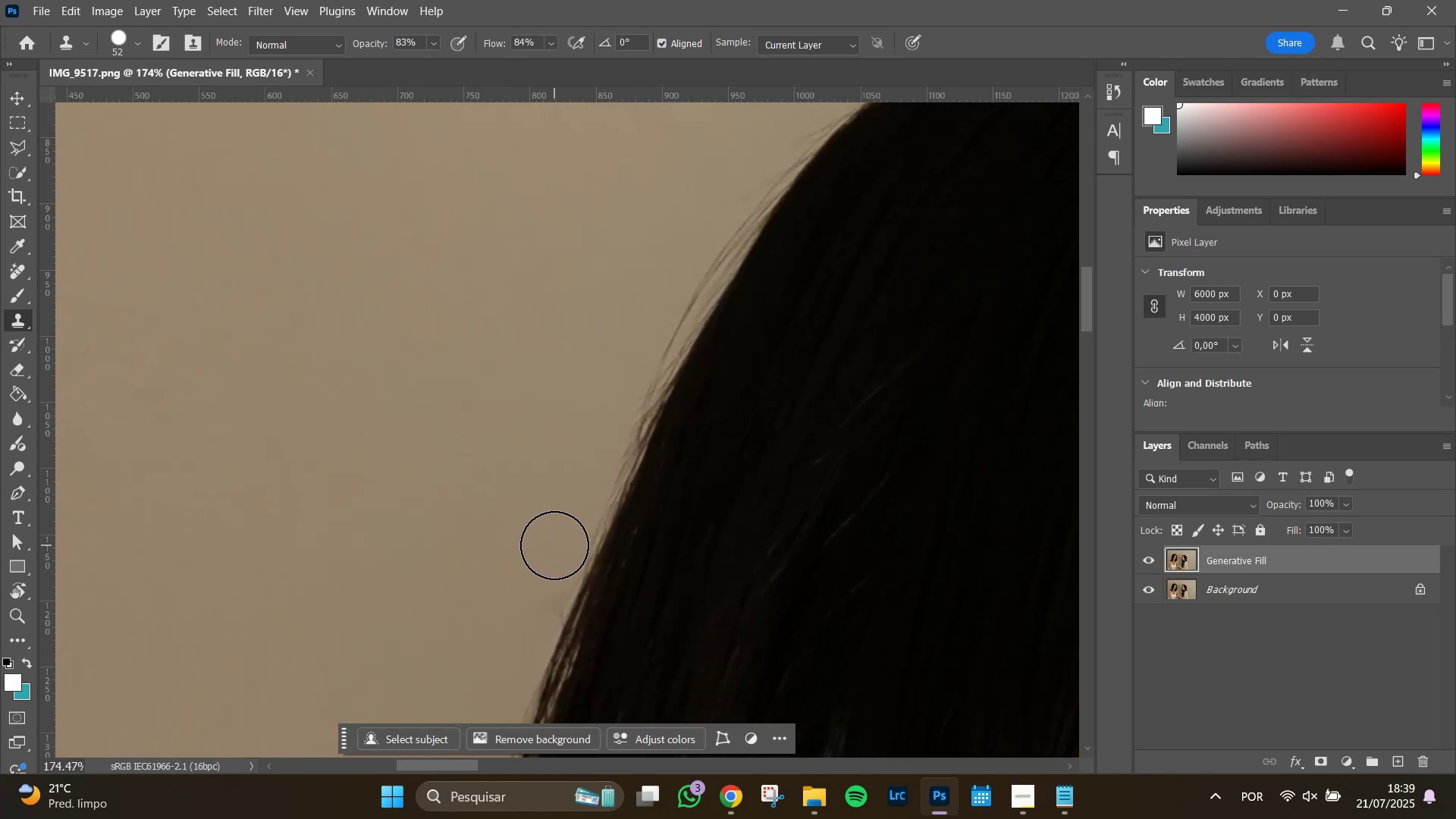 
left_click_drag(start_coordinate=[556, 548], to_coordinate=[516, 667])
 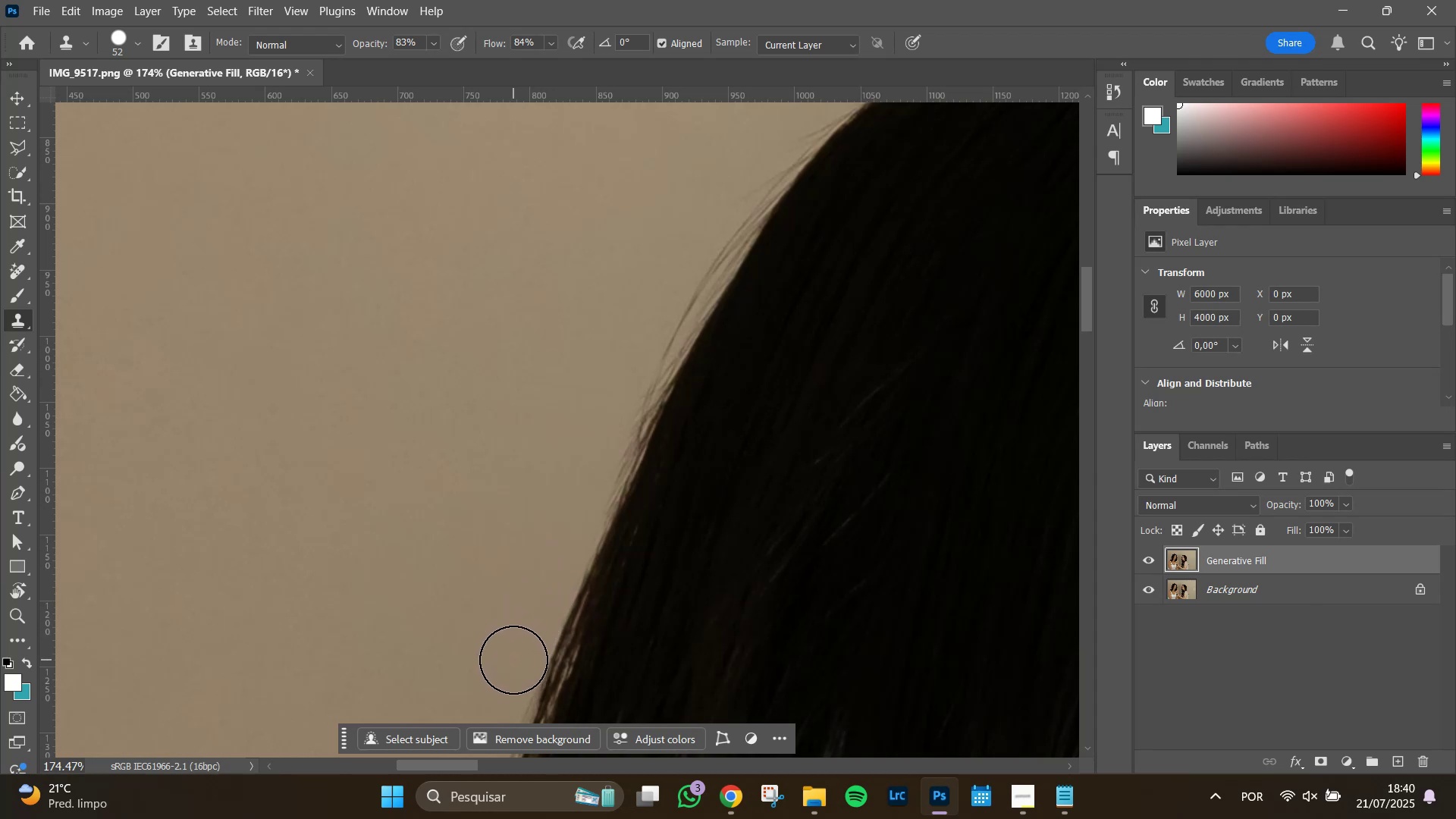 
hold_key(key=Space, duration=1.51)
 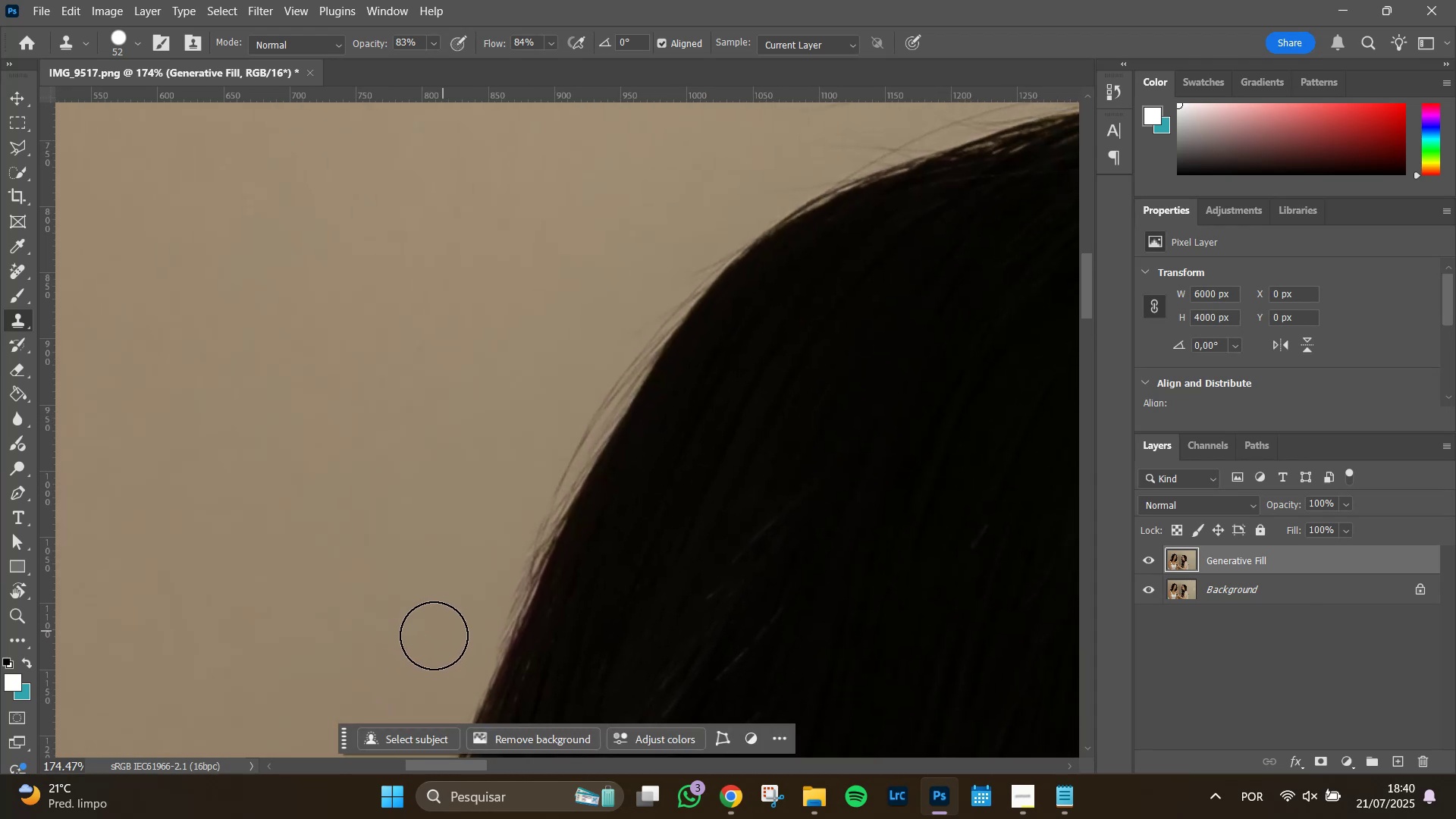 
left_click_drag(start_coordinate=[489, 576], to_coordinate=[381, 711])
 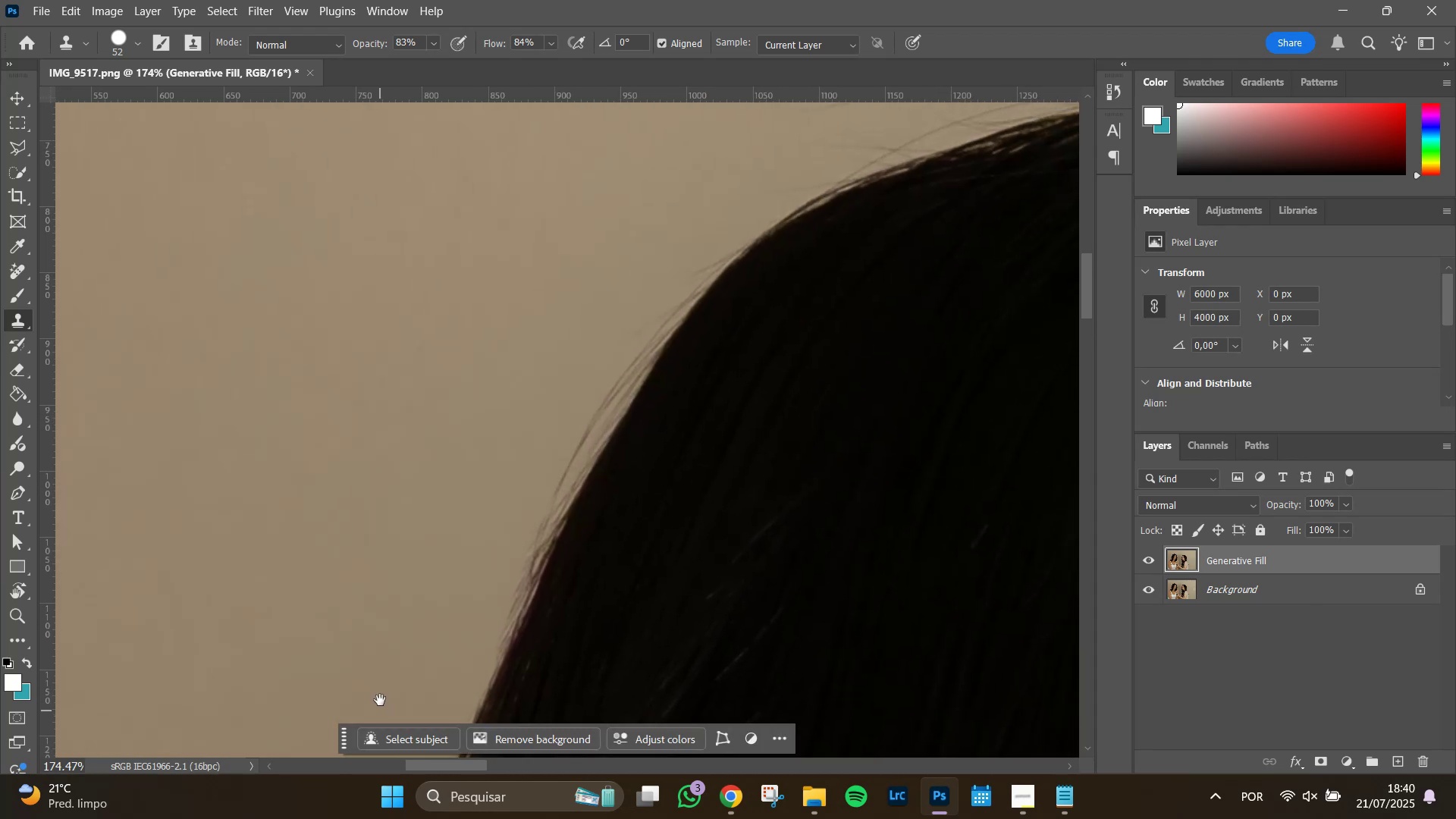 
key(Space)
 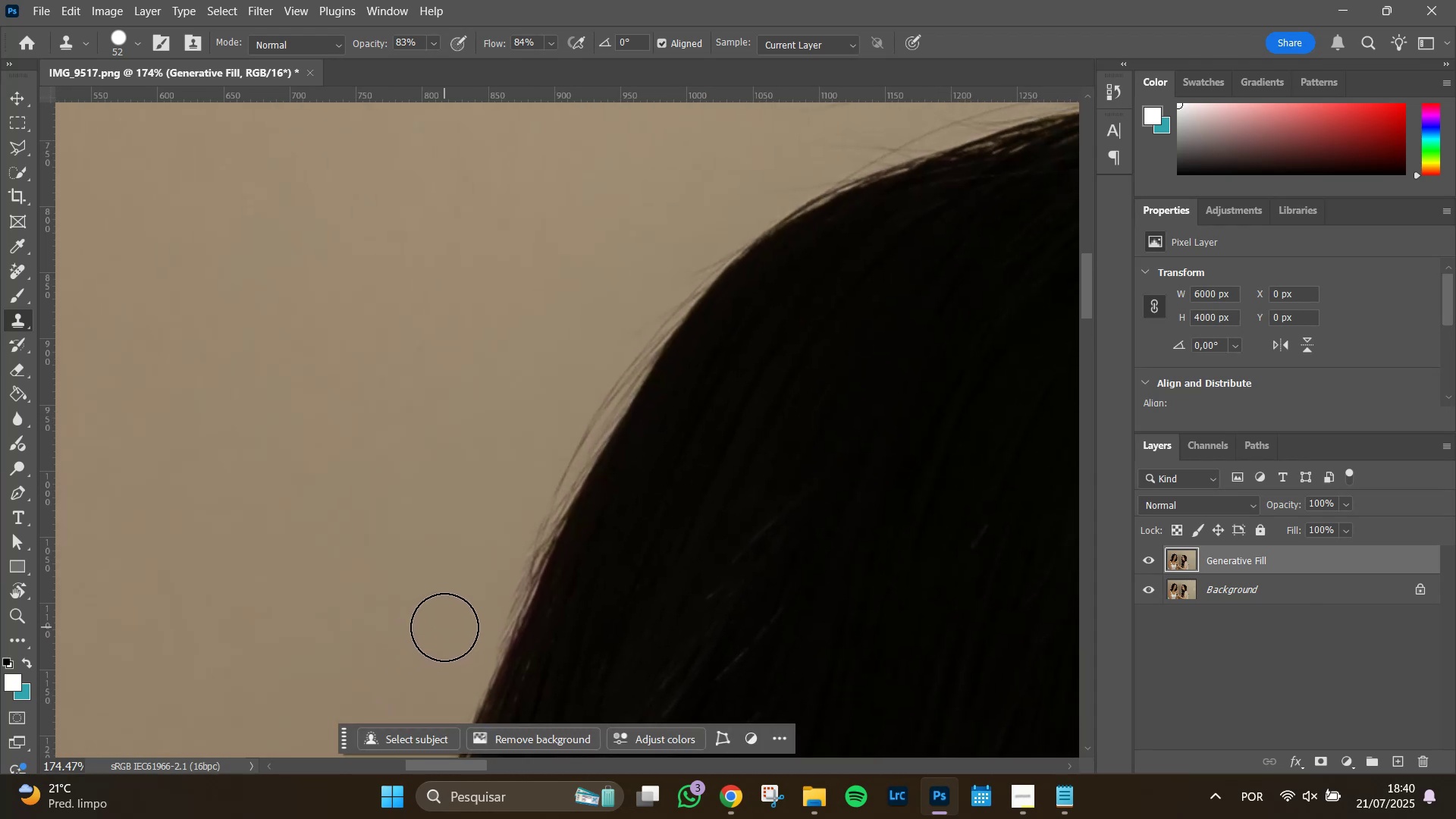 
hold_key(key=Space, duration=0.71)
 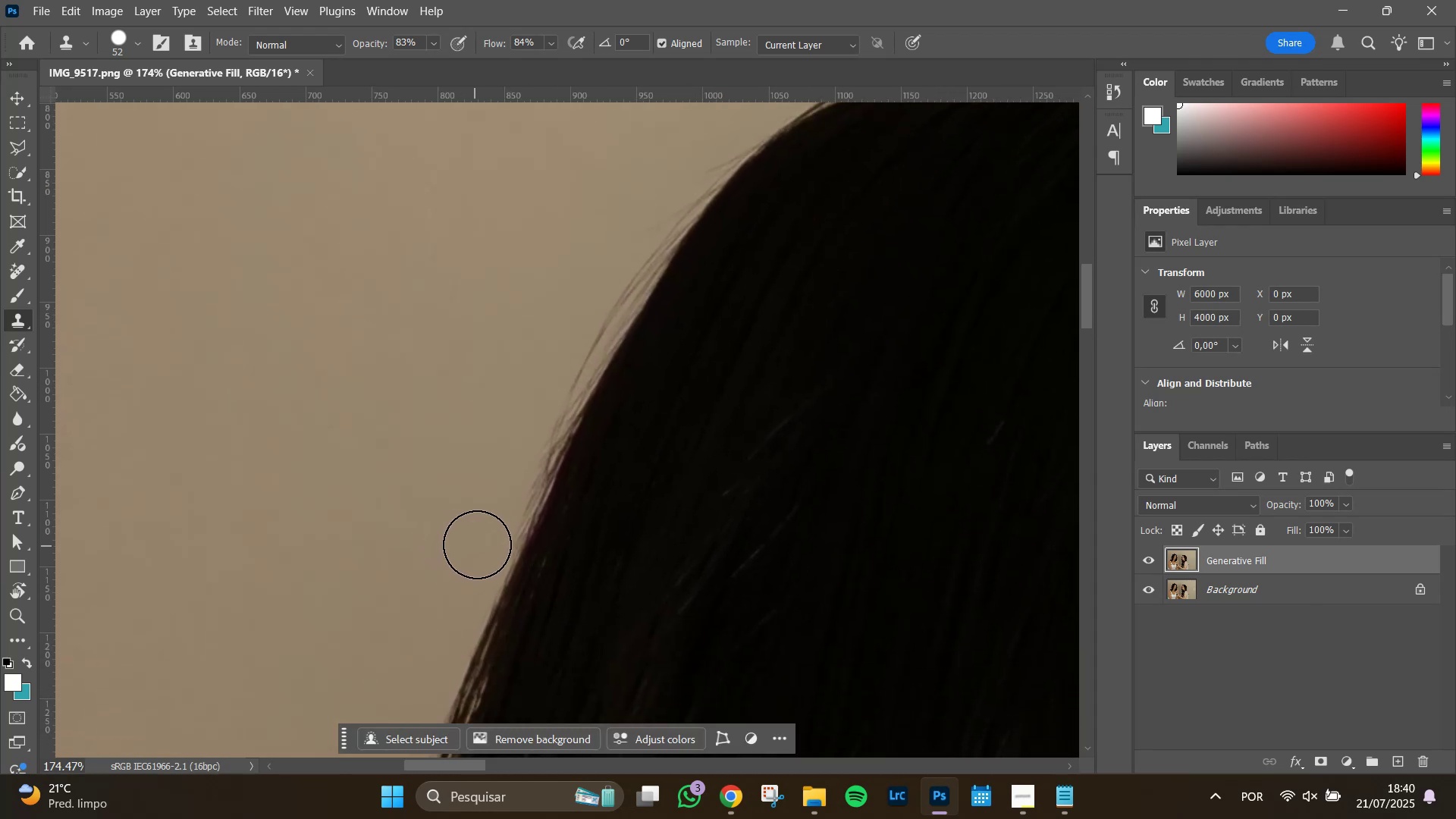 
left_click_drag(start_coordinate=[432, 635], to_coordinate=[448, 532])
 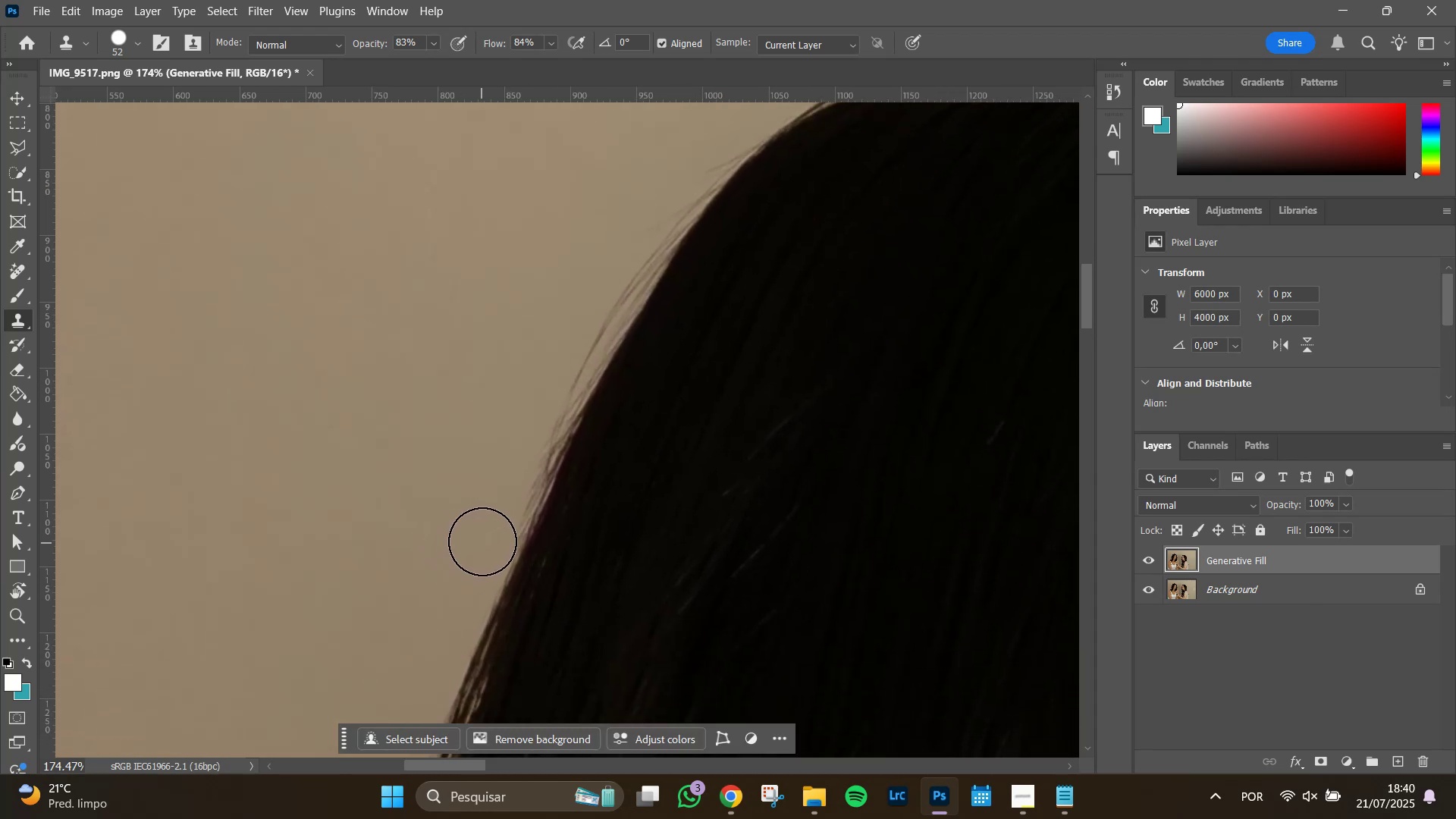 
left_click_drag(start_coordinate=[482, 541], to_coordinate=[548, 381])
 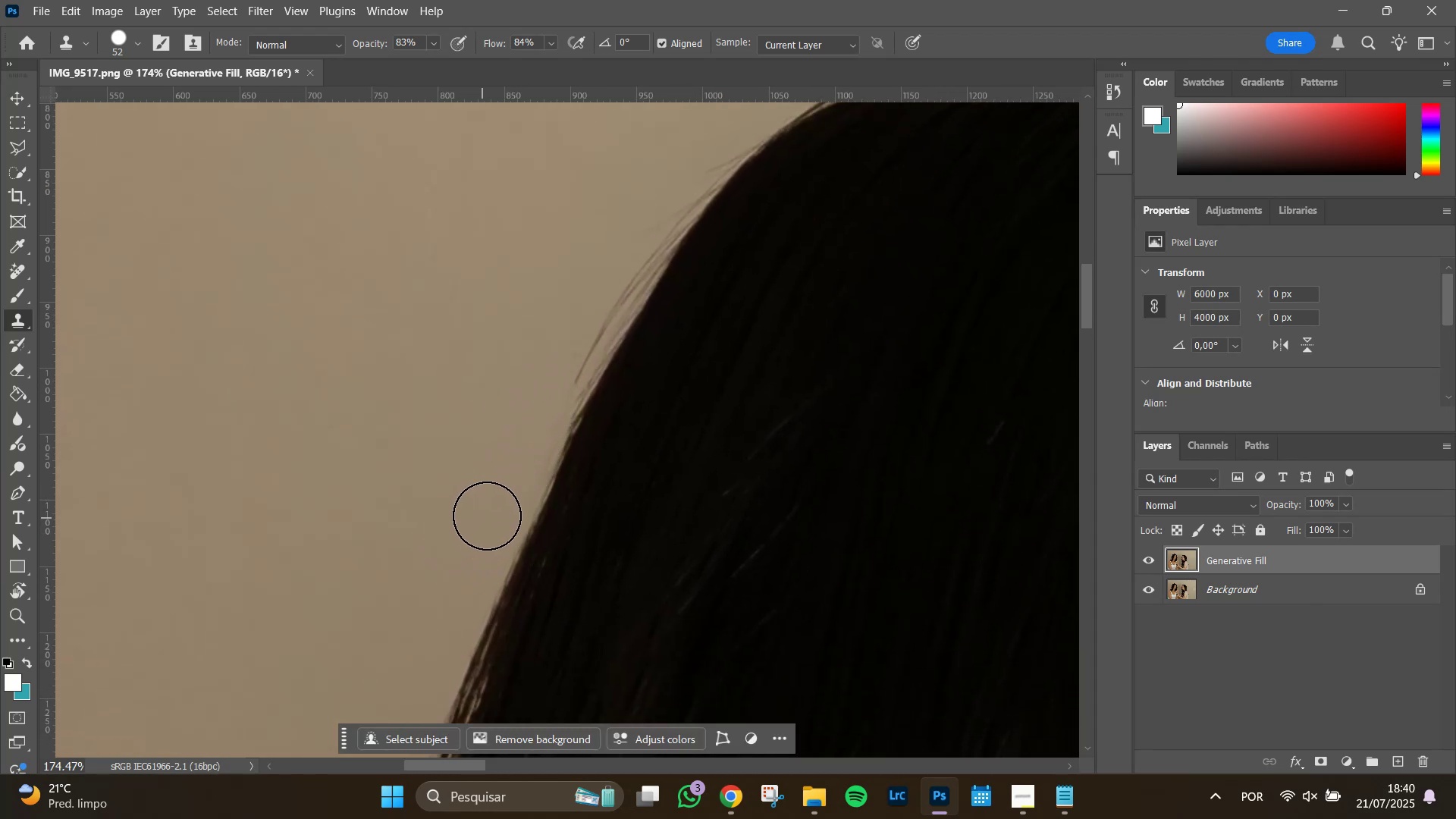 
left_click_drag(start_coordinate=[498, 491], to_coordinate=[533, 419])
 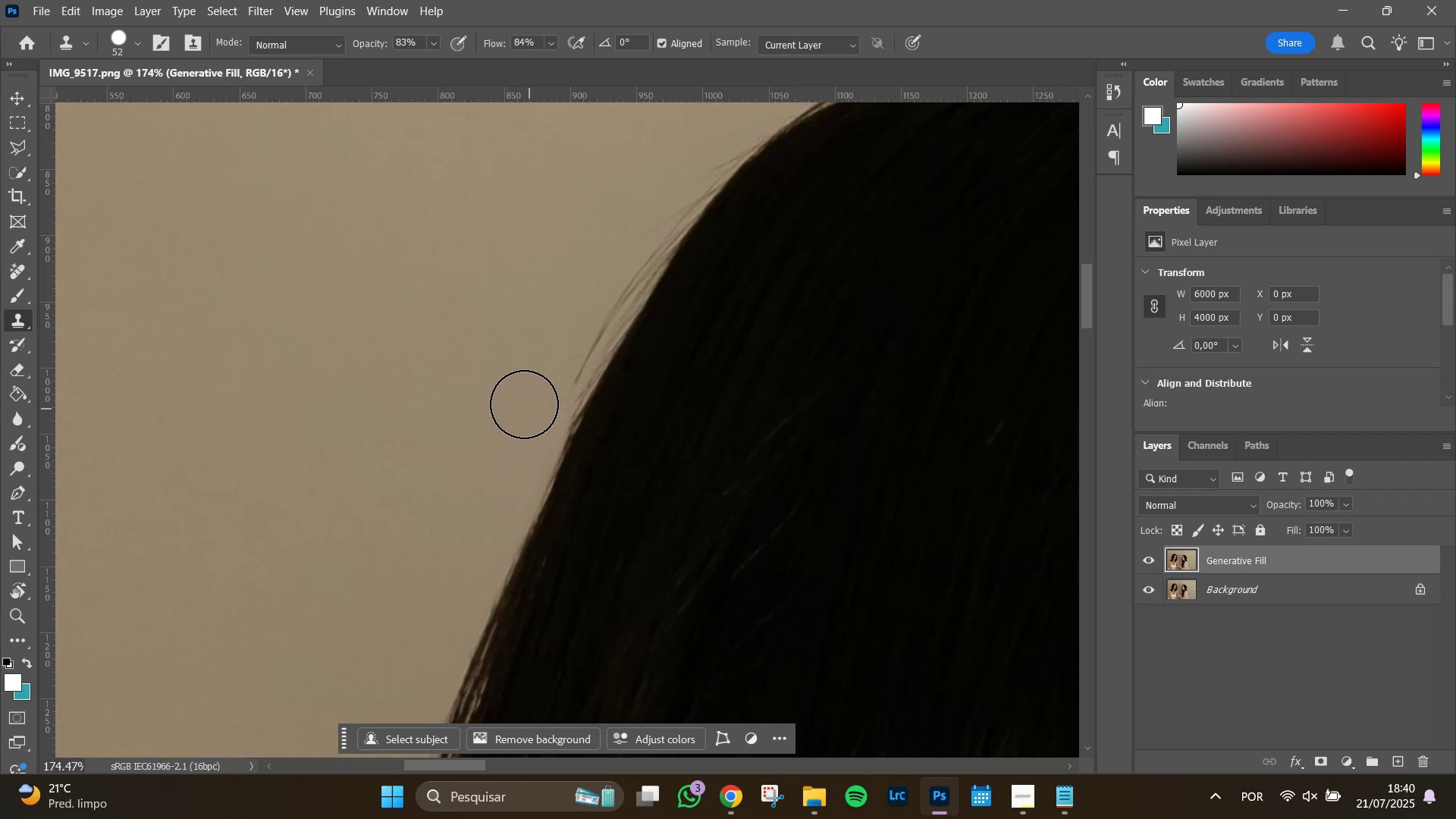 
hold_key(key=Space, duration=0.85)
 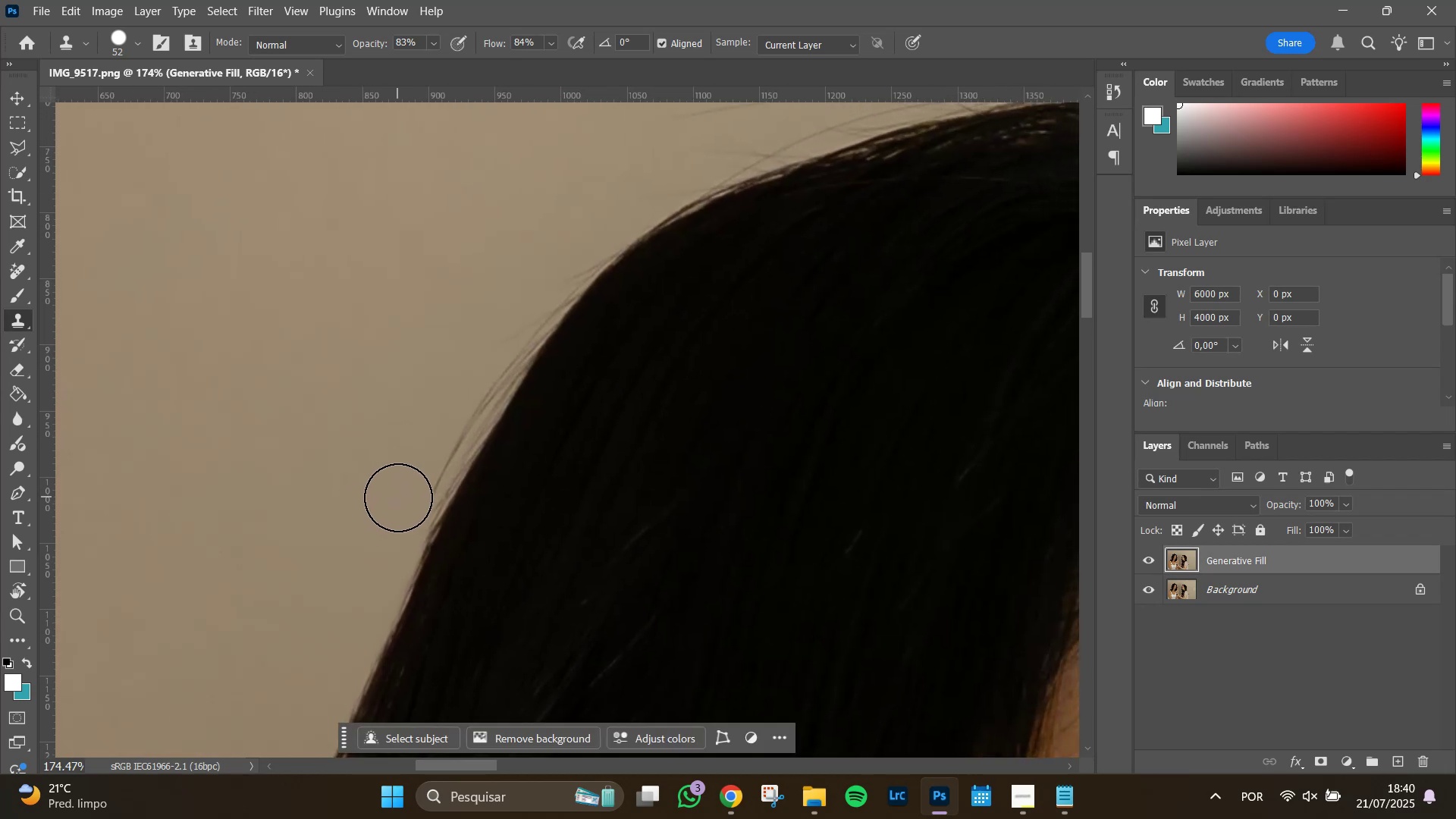 
left_click_drag(start_coordinate=[508, 393], to_coordinate=[366, 502])
 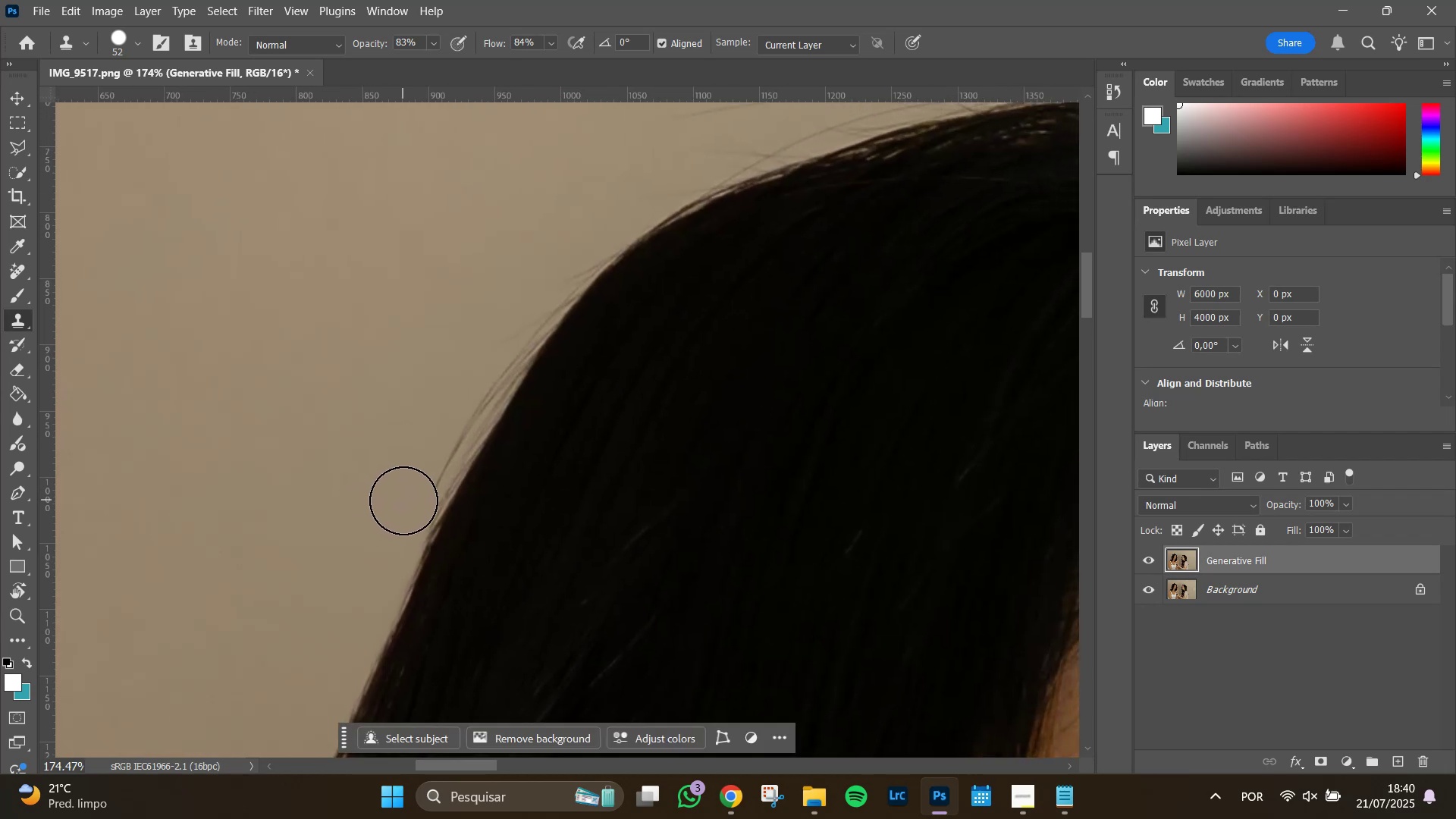 
left_click_drag(start_coordinate=[407, 497], to_coordinate=[491, 332])
 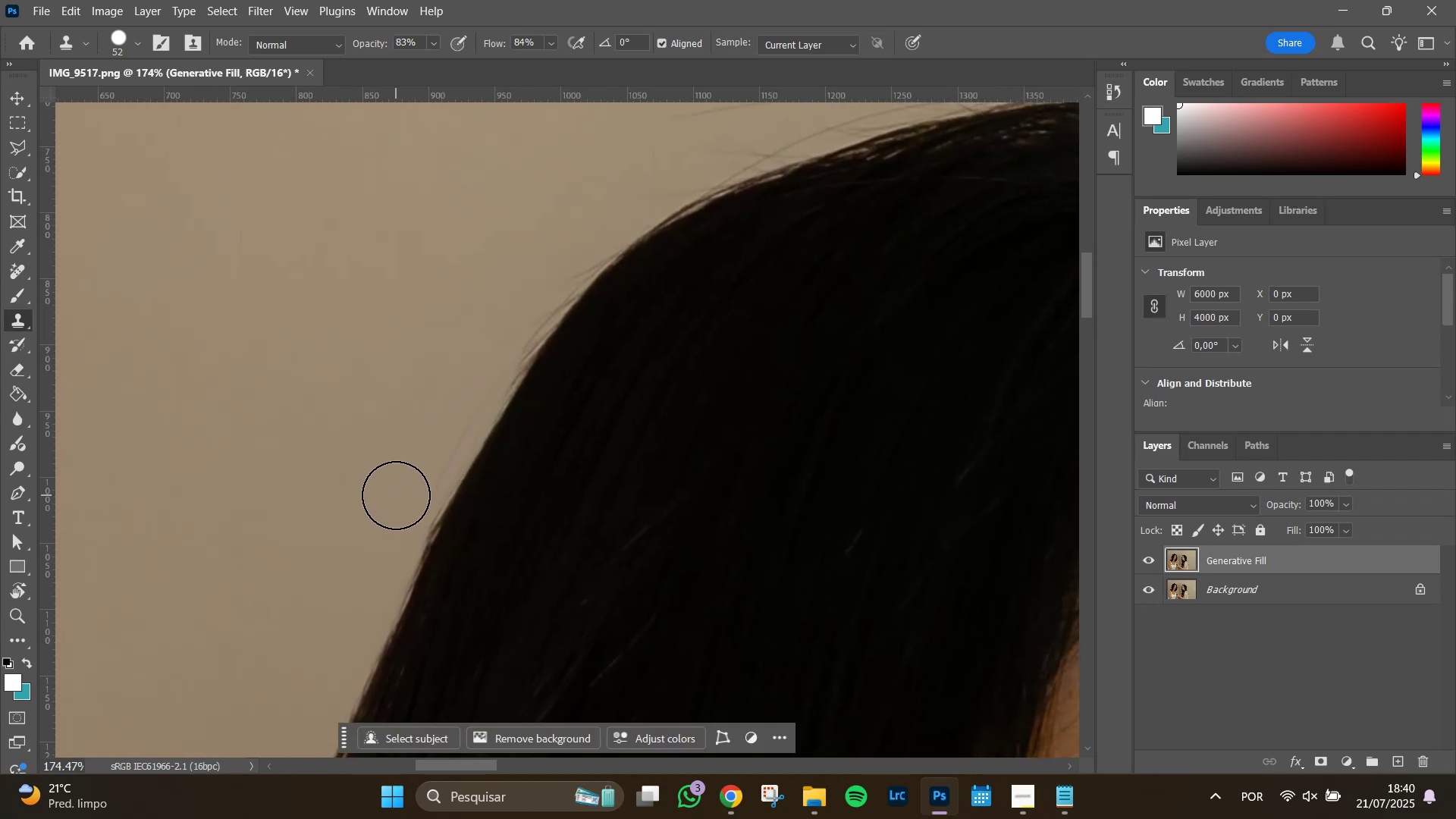 
left_click_drag(start_coordinate=[403, 488], to_coordinate=[468, 386])
 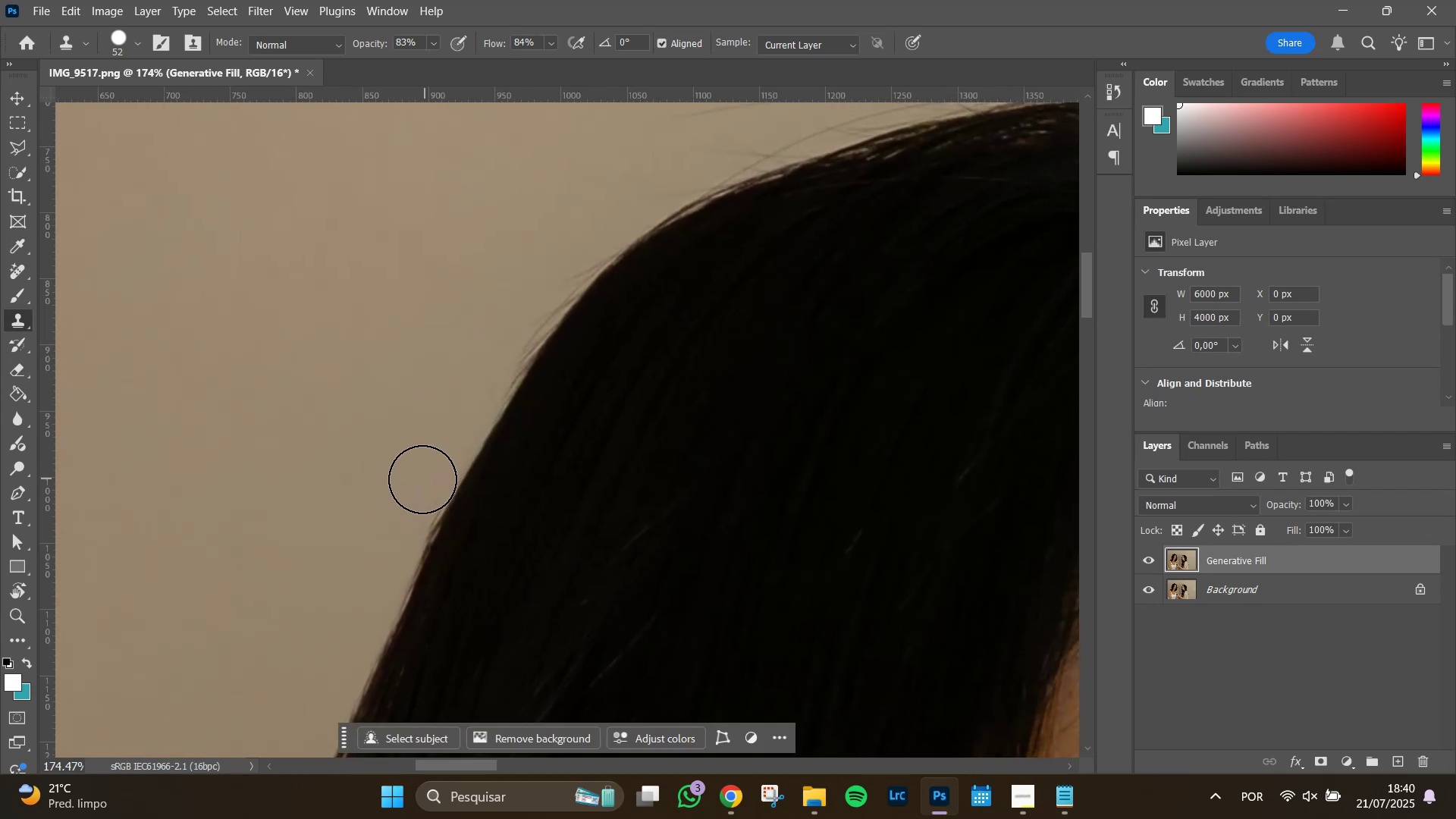 
left_click_drag(start_coordinate=[422, 480], to_coordinate=[372, 553])
 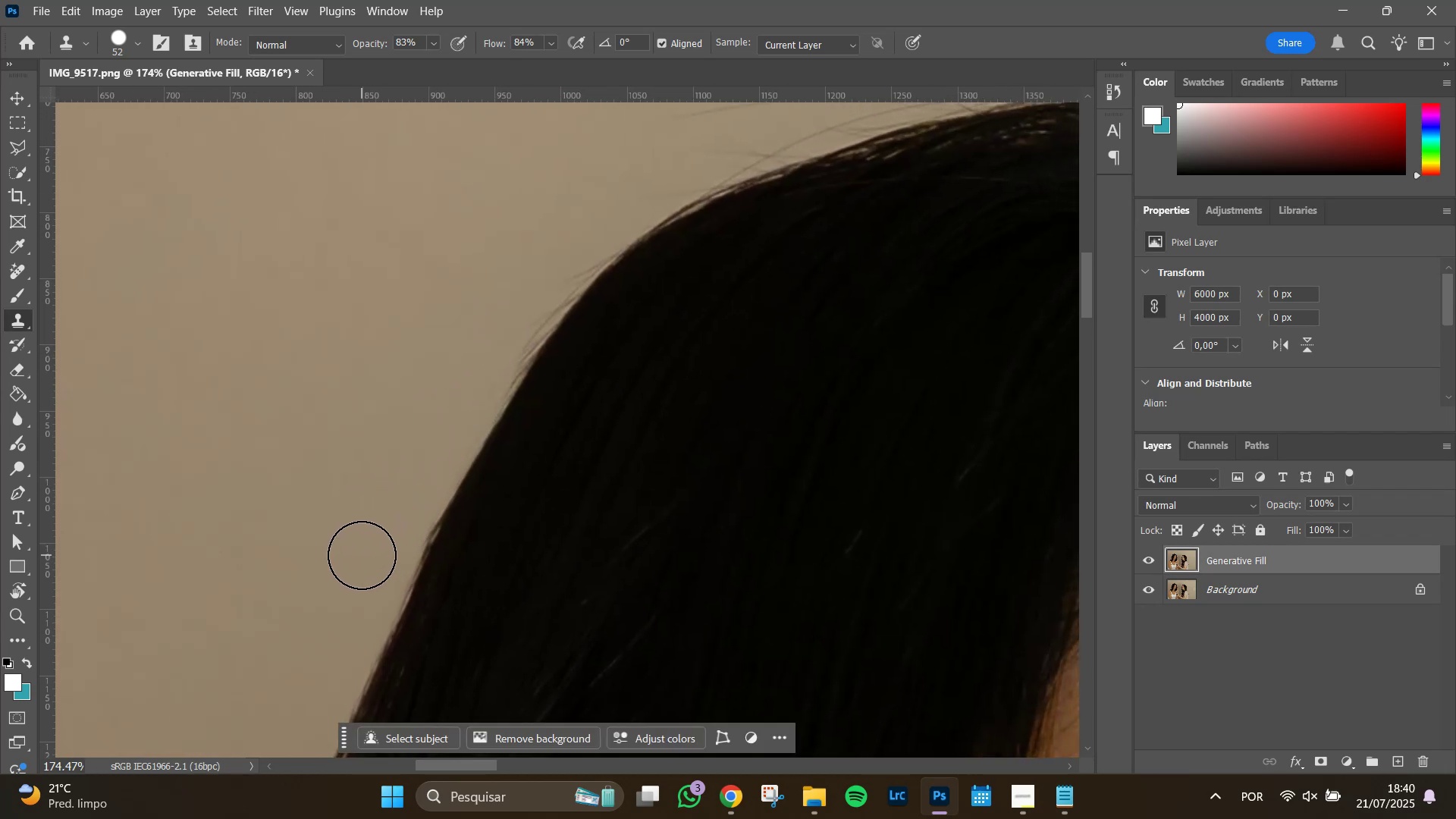 
hold_key(key=Space, duration=0.97)
 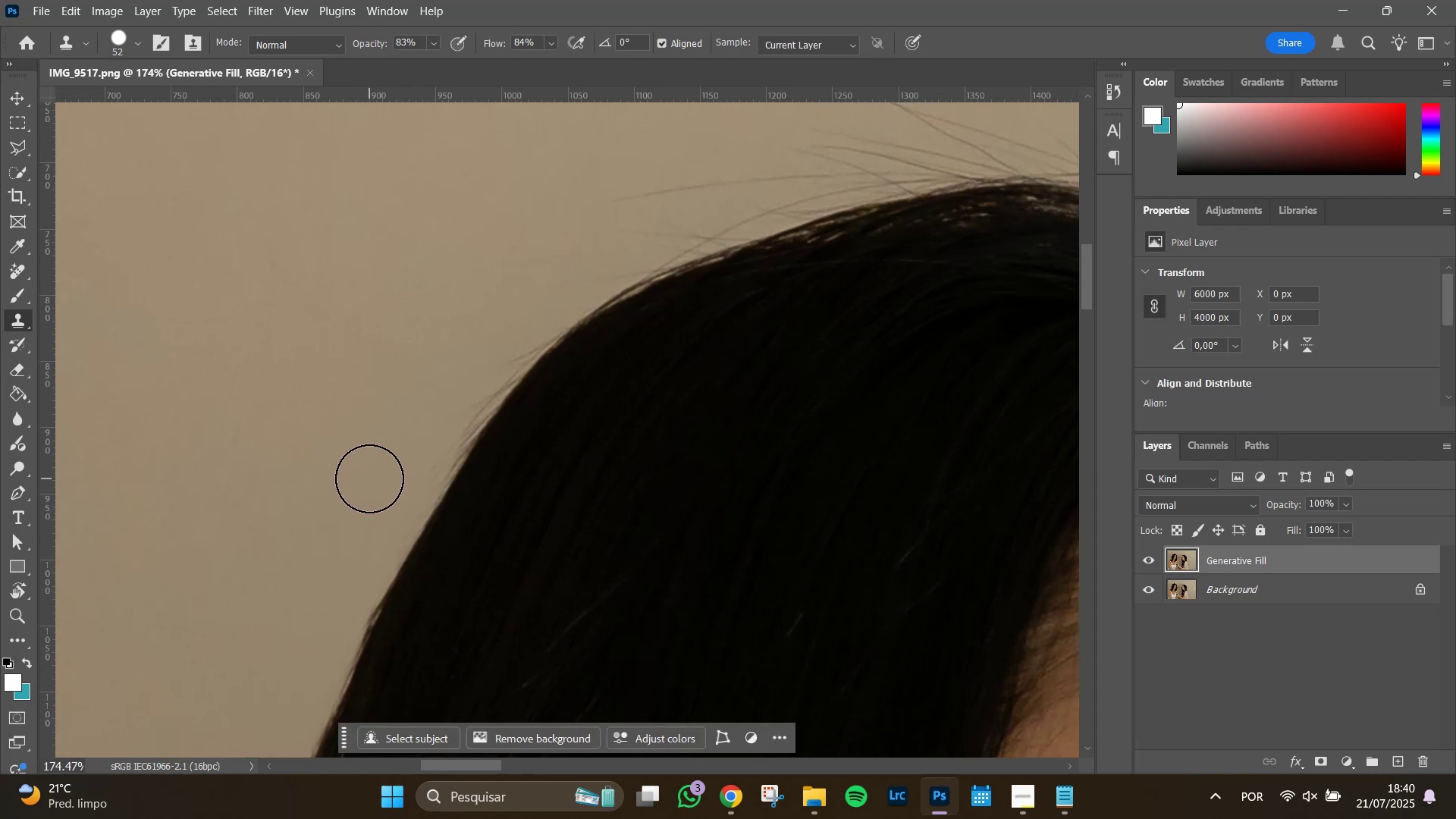 
left_click_drag(start_coordinate=[411, 376], to_coordinate=[352, 459])
 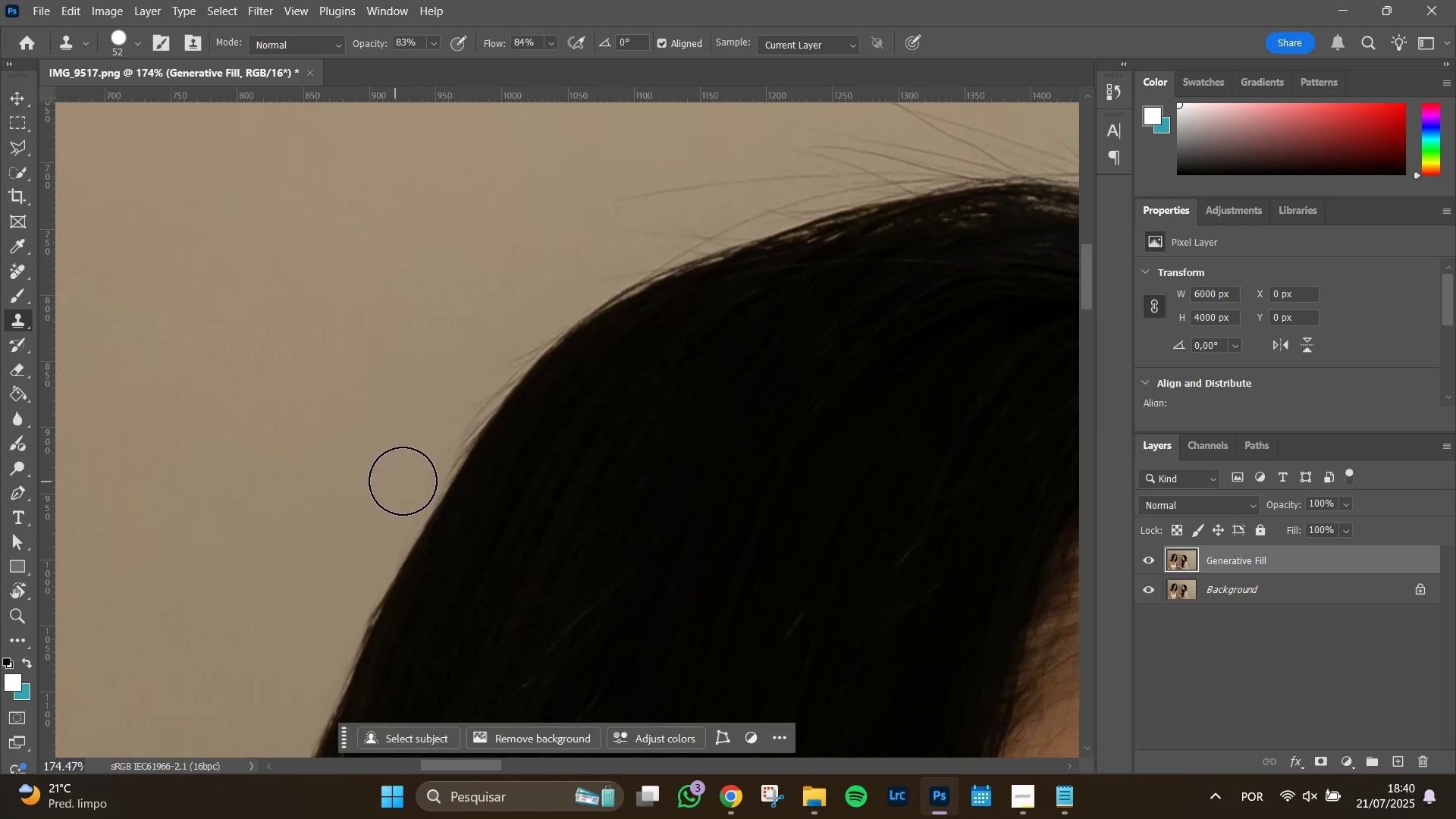 
left_click_drag(start_coordinate=[416, 470], to_coordinate=[485, 351])
 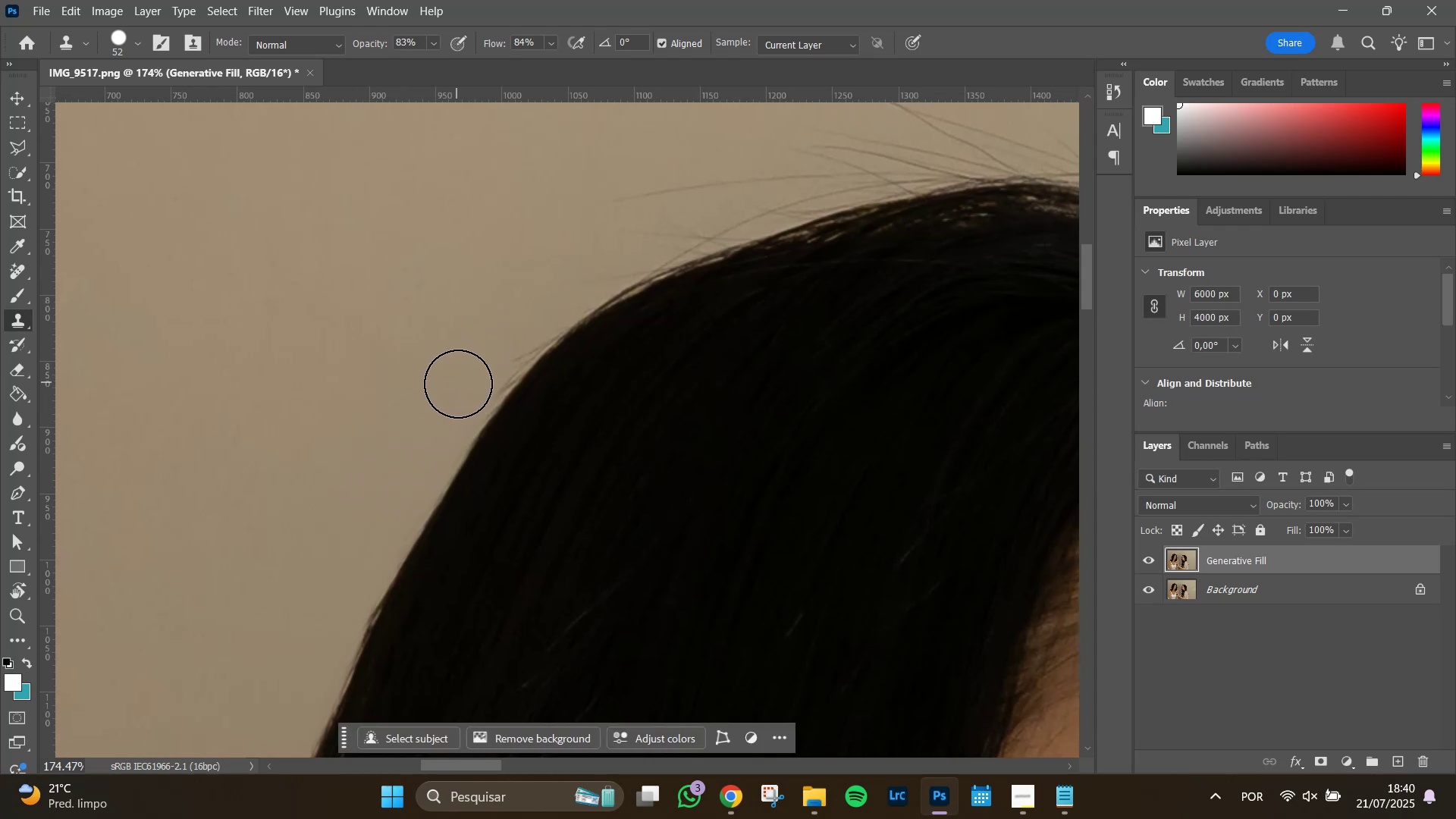 
left_click_drag(start_coordinate=[466, 384], to_coordinate=[525, 303])
 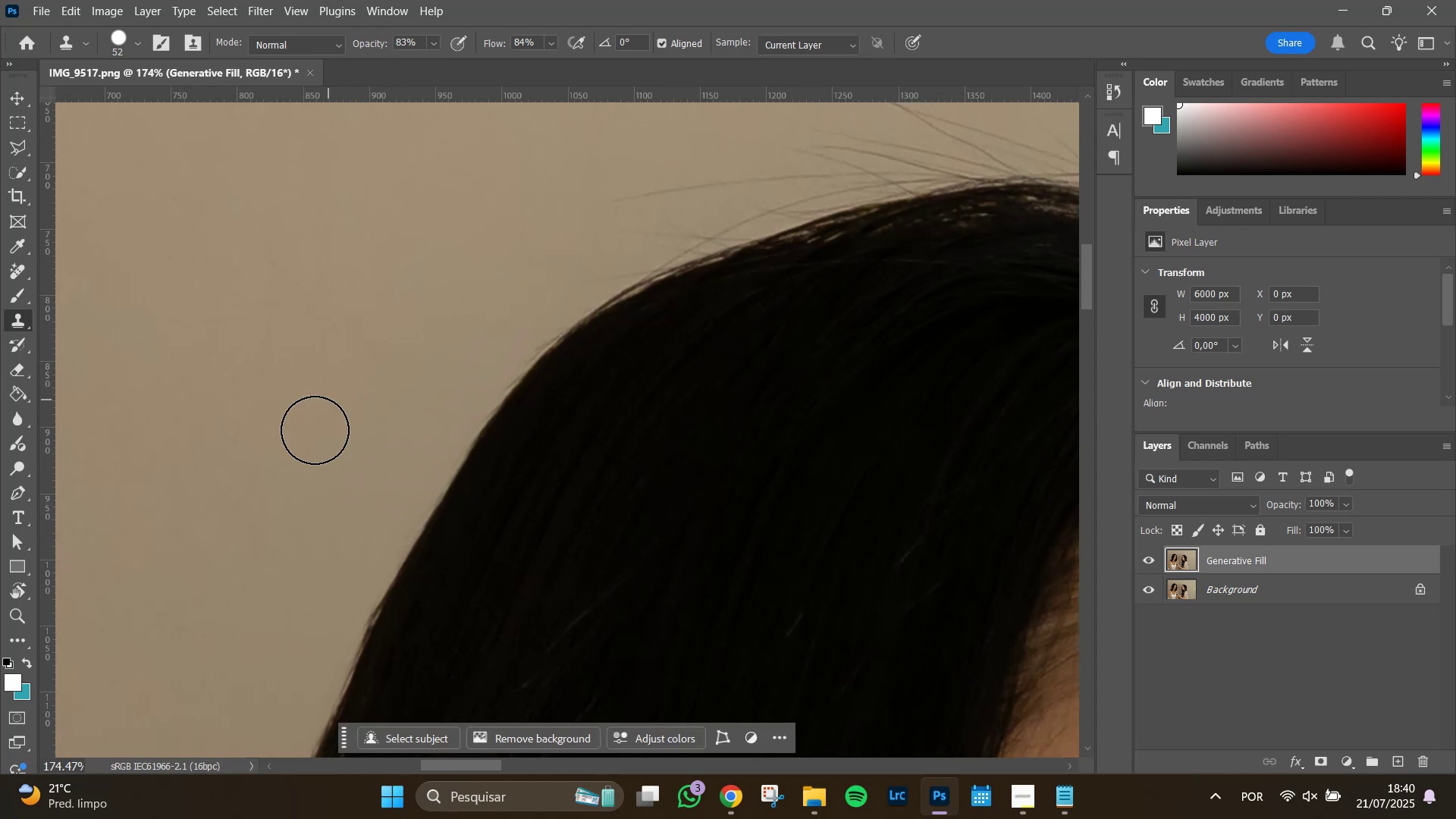 
hold_key(key=Space, duration=0.91)
 